 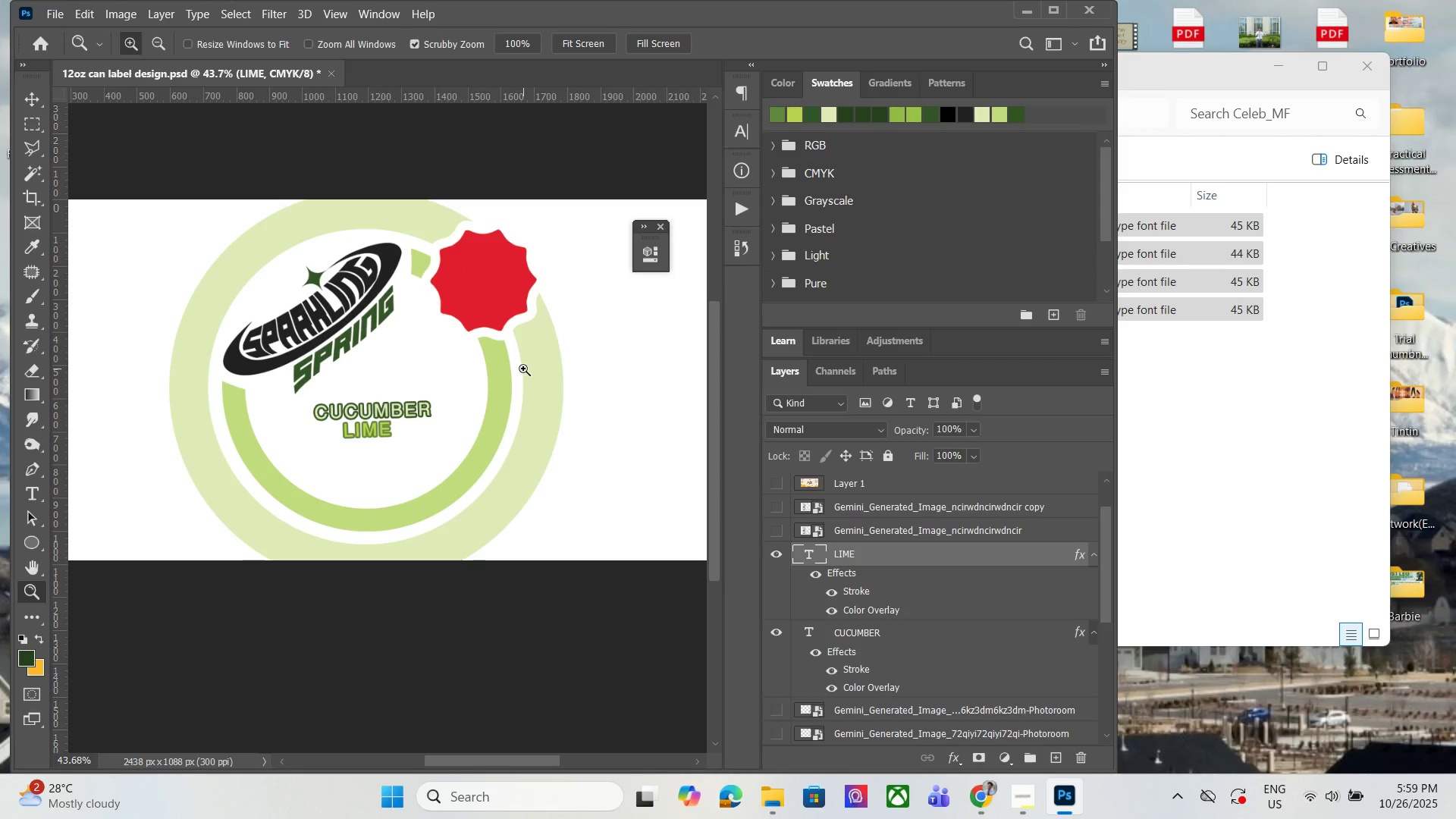 
scroll: coordinate [436, 420], scroll_direction: up, amount: 1.0
 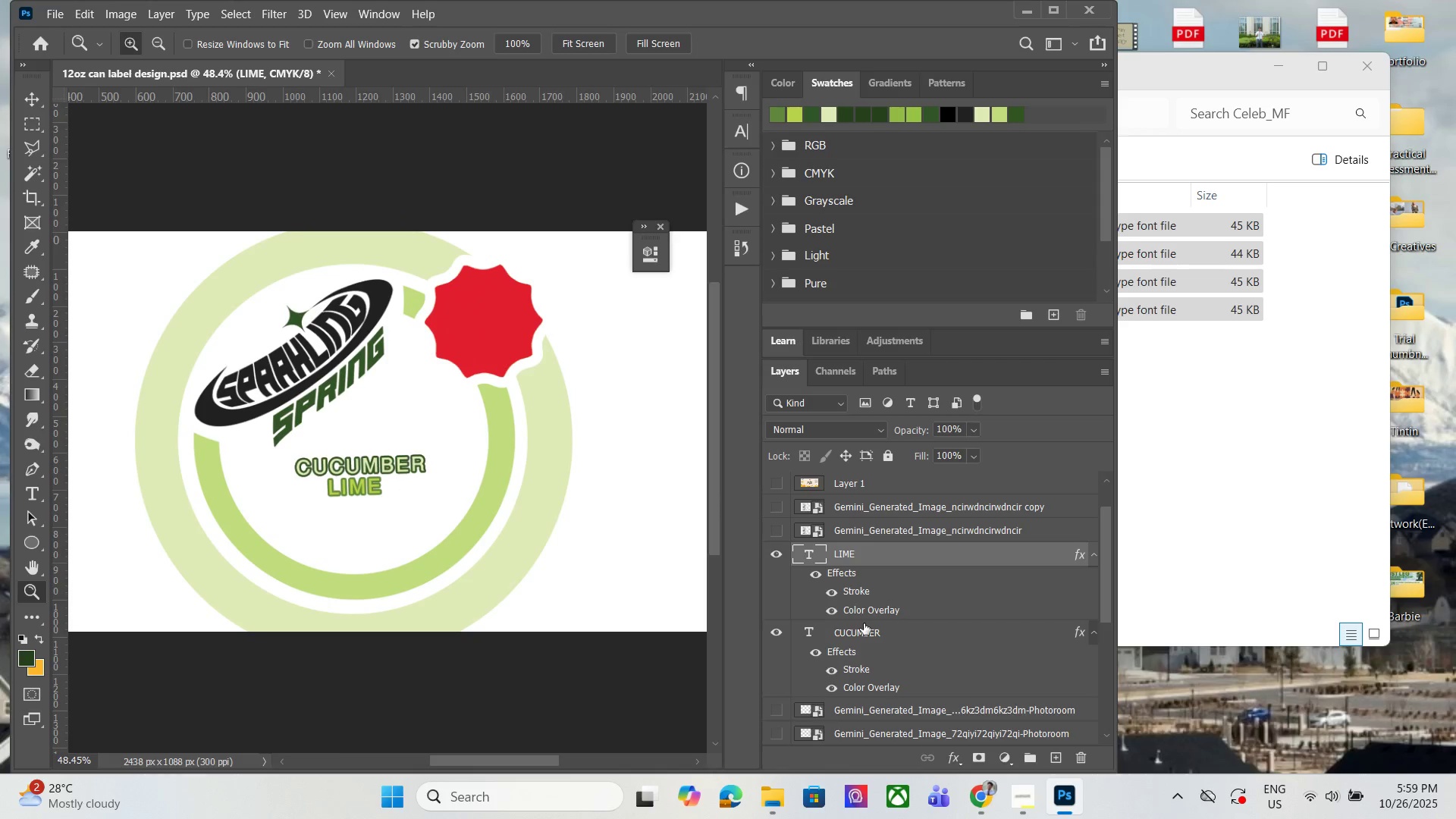 
hold_key(key=ControlLeft, duration=0.55)
left_click([870, 628])
 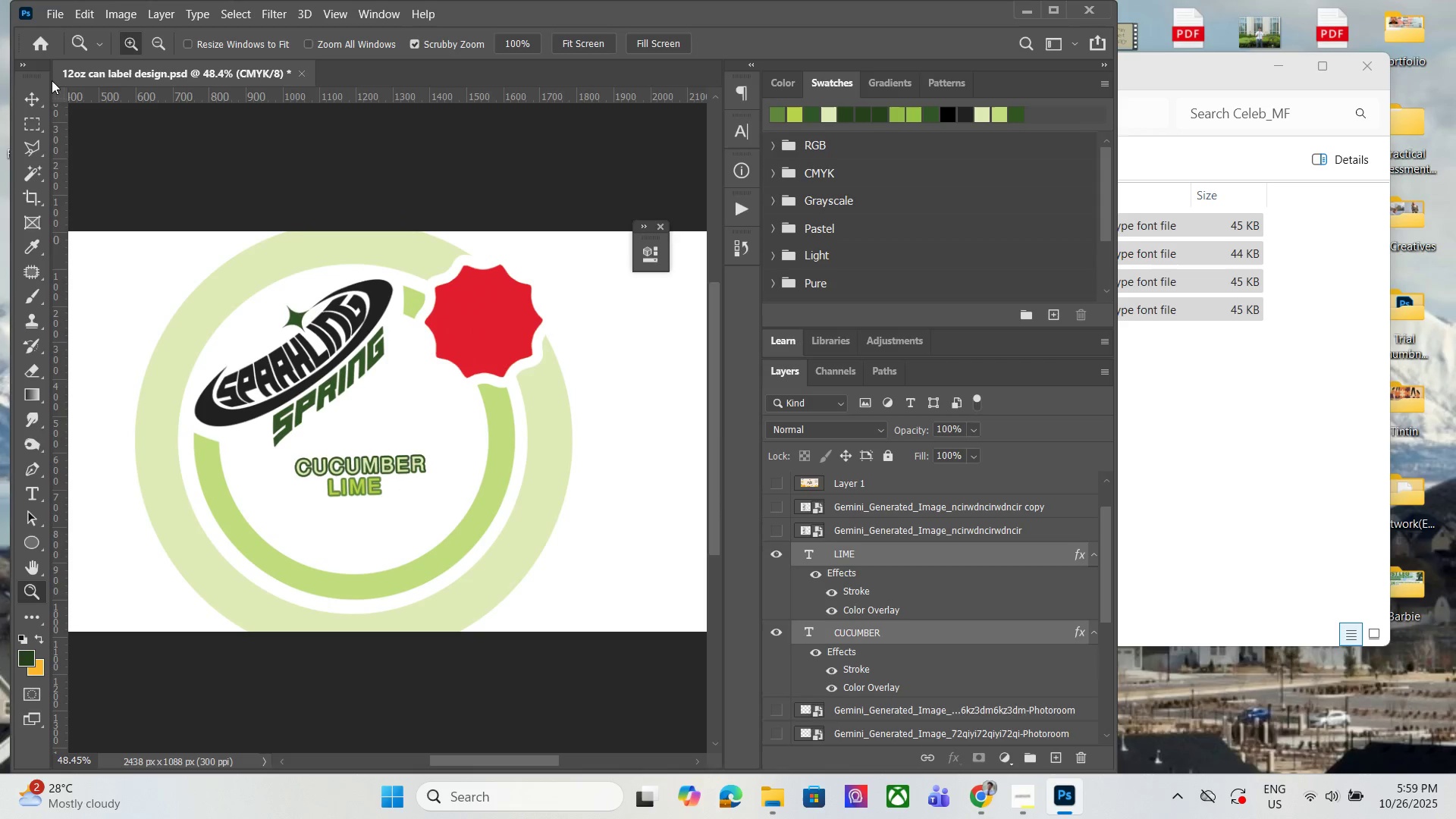 
left_click([42, 96])
 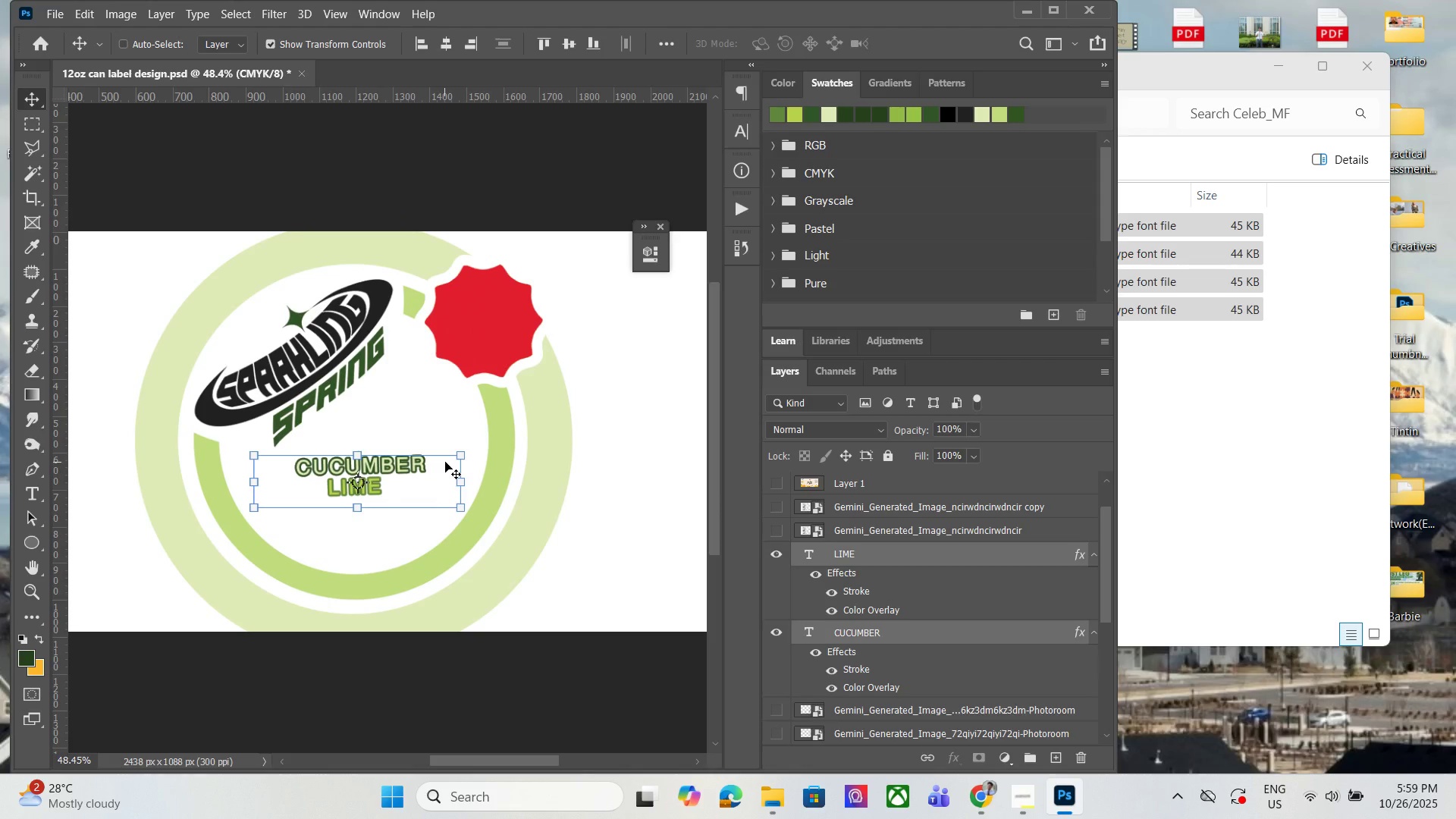 
wait(6.75)
 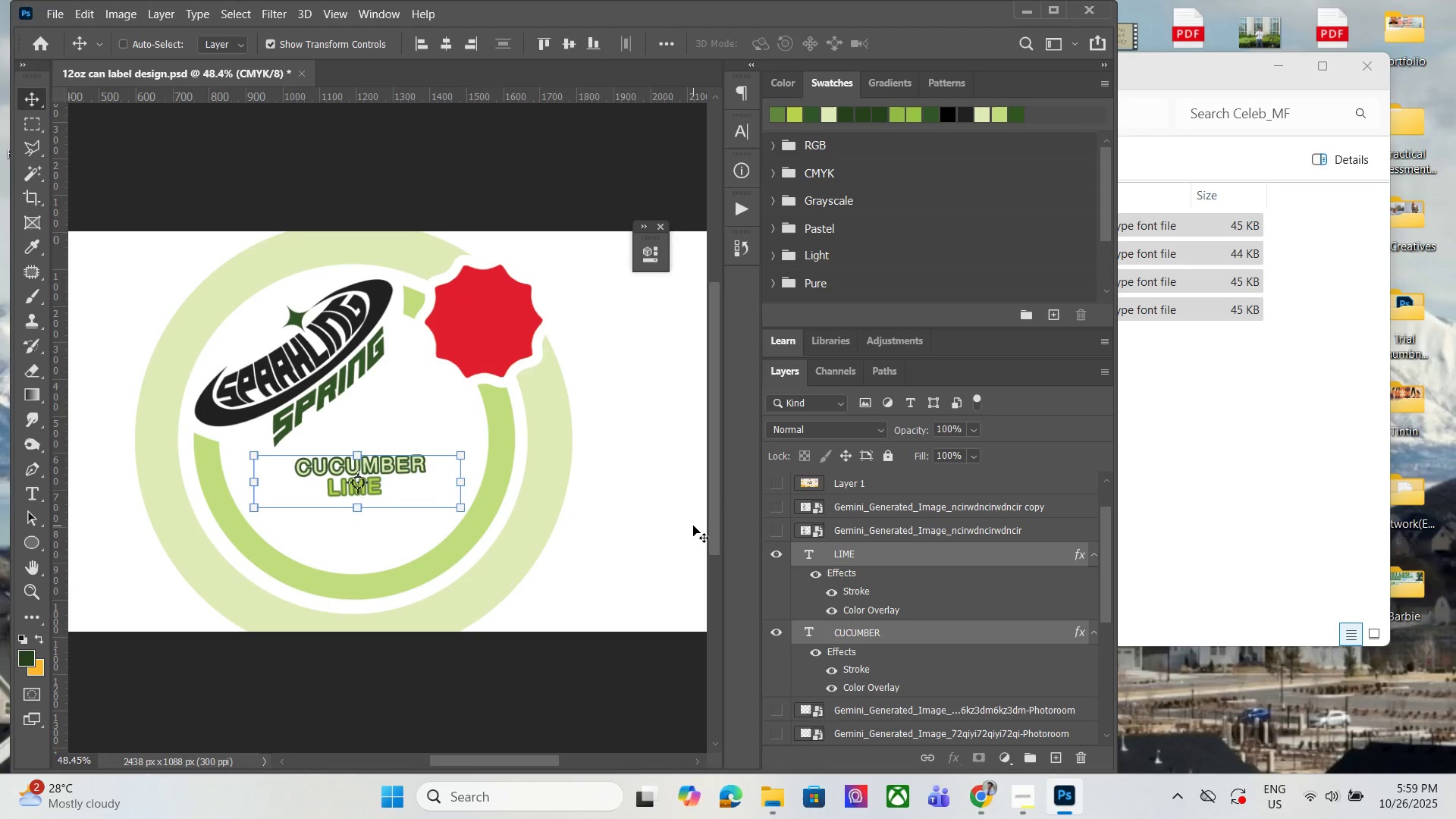 
left_click([450, 453])
 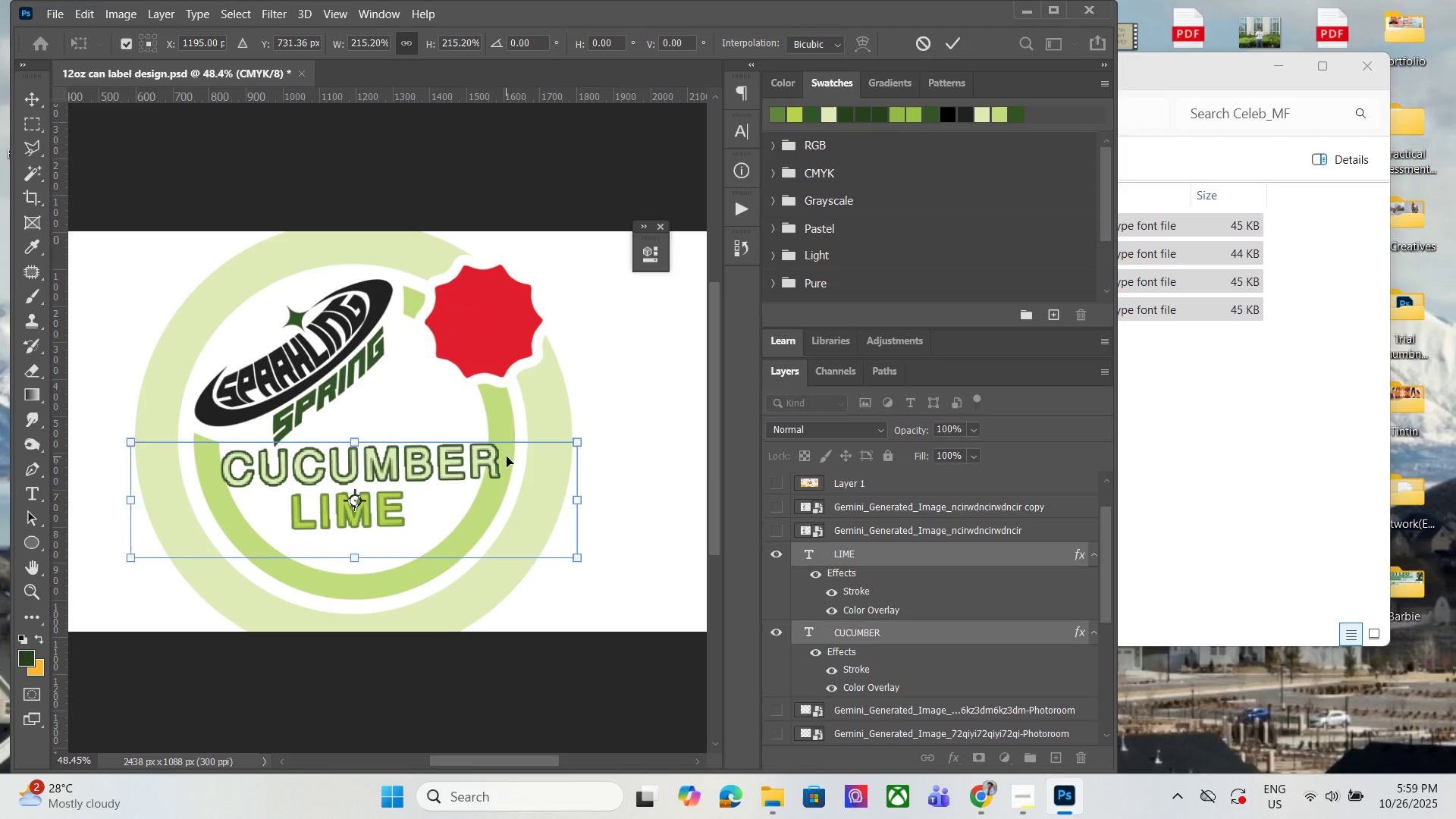 
wait(6.12)
 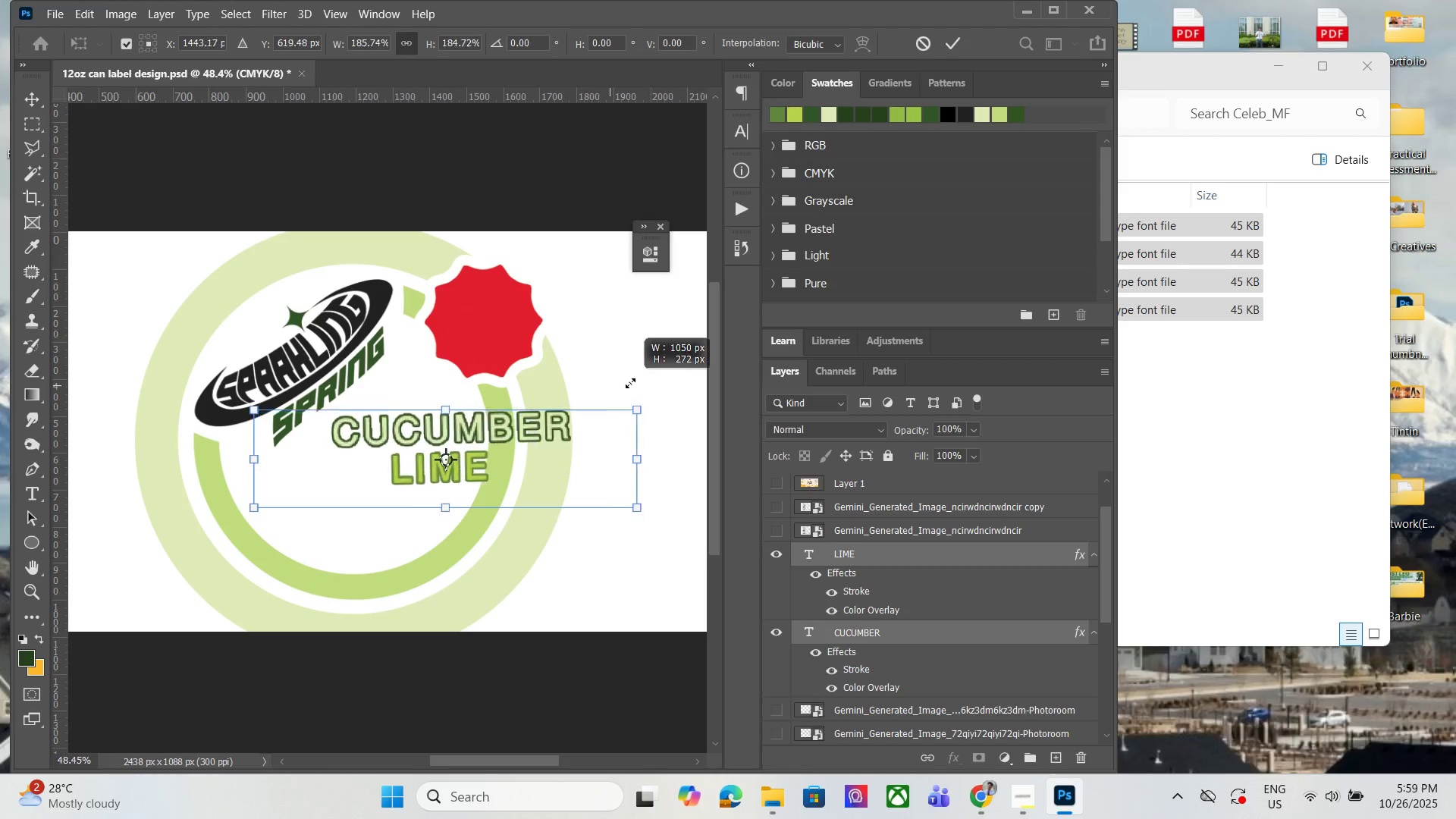 
key(Enter)
 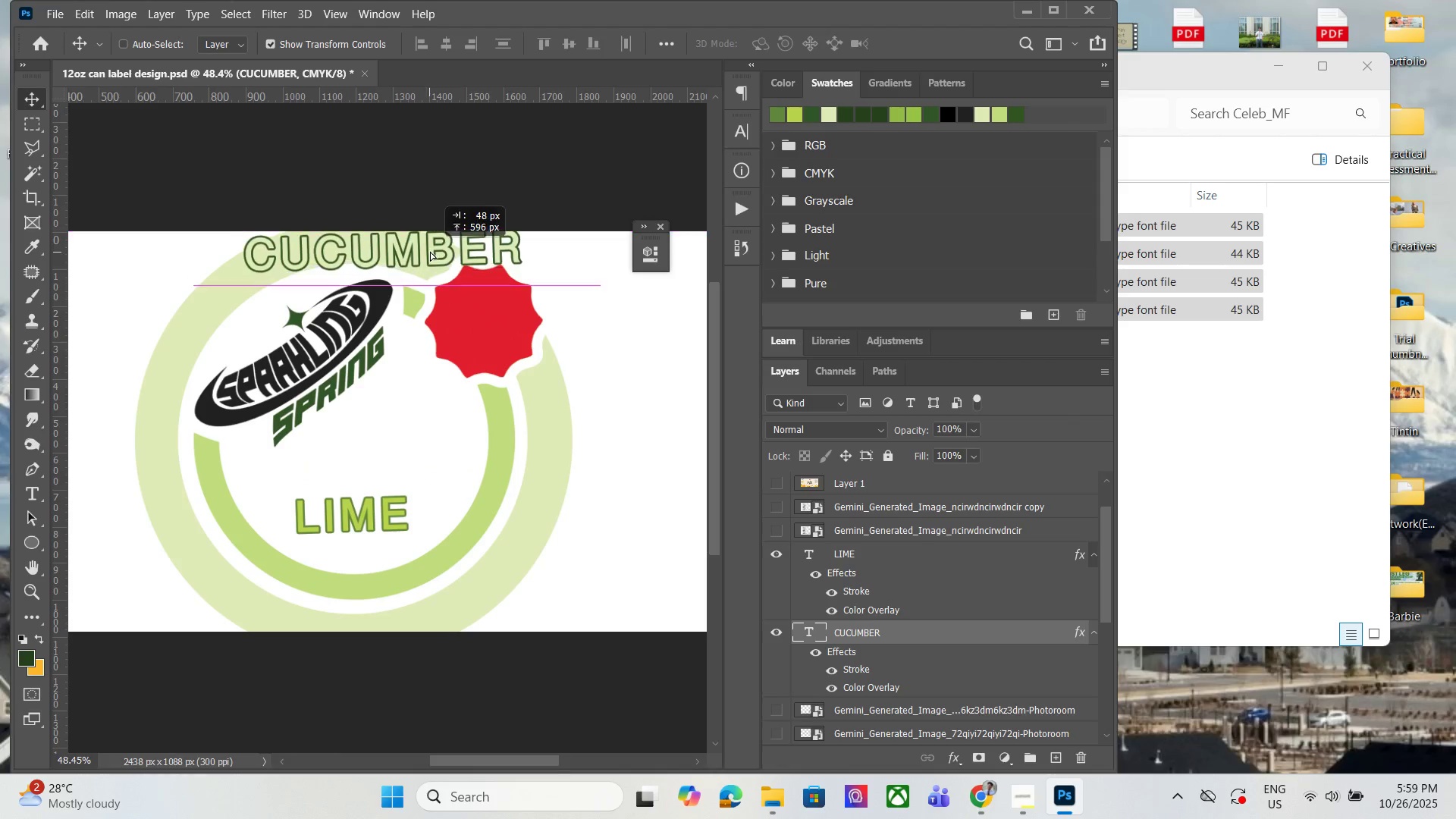 
wait(5.74)
 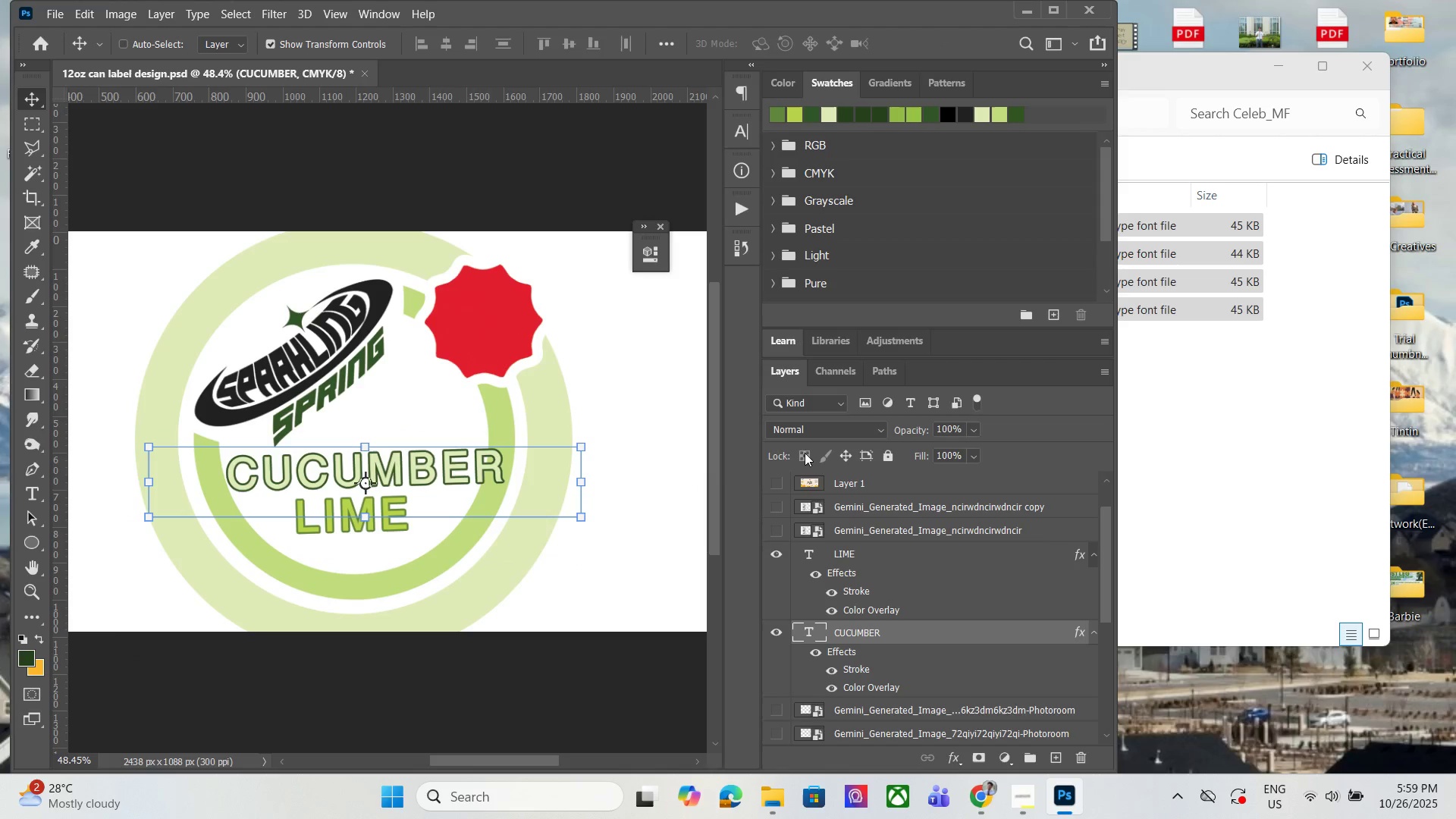 
double_click([386, 210])
 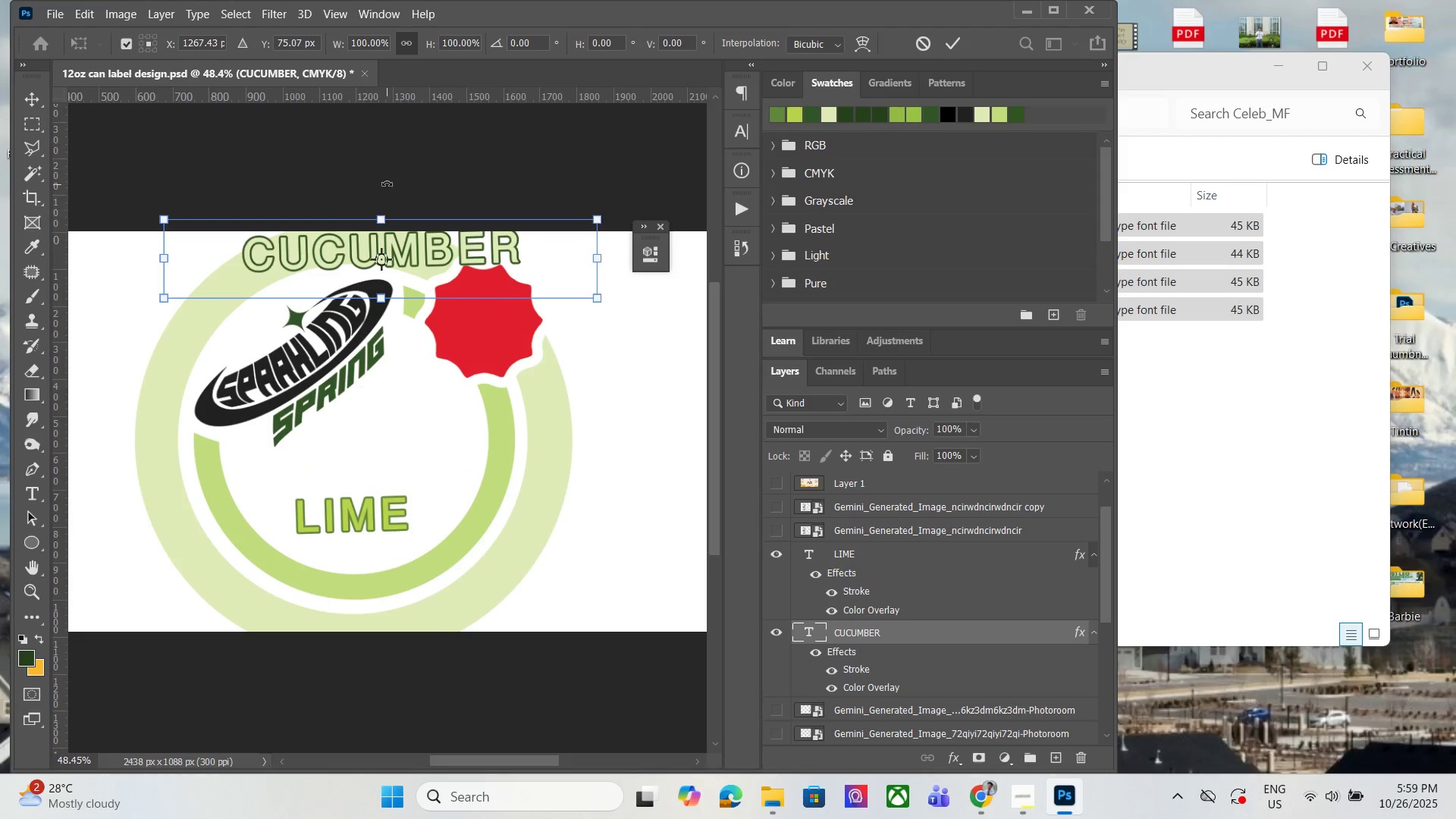 
mouse_move([390, 157])
 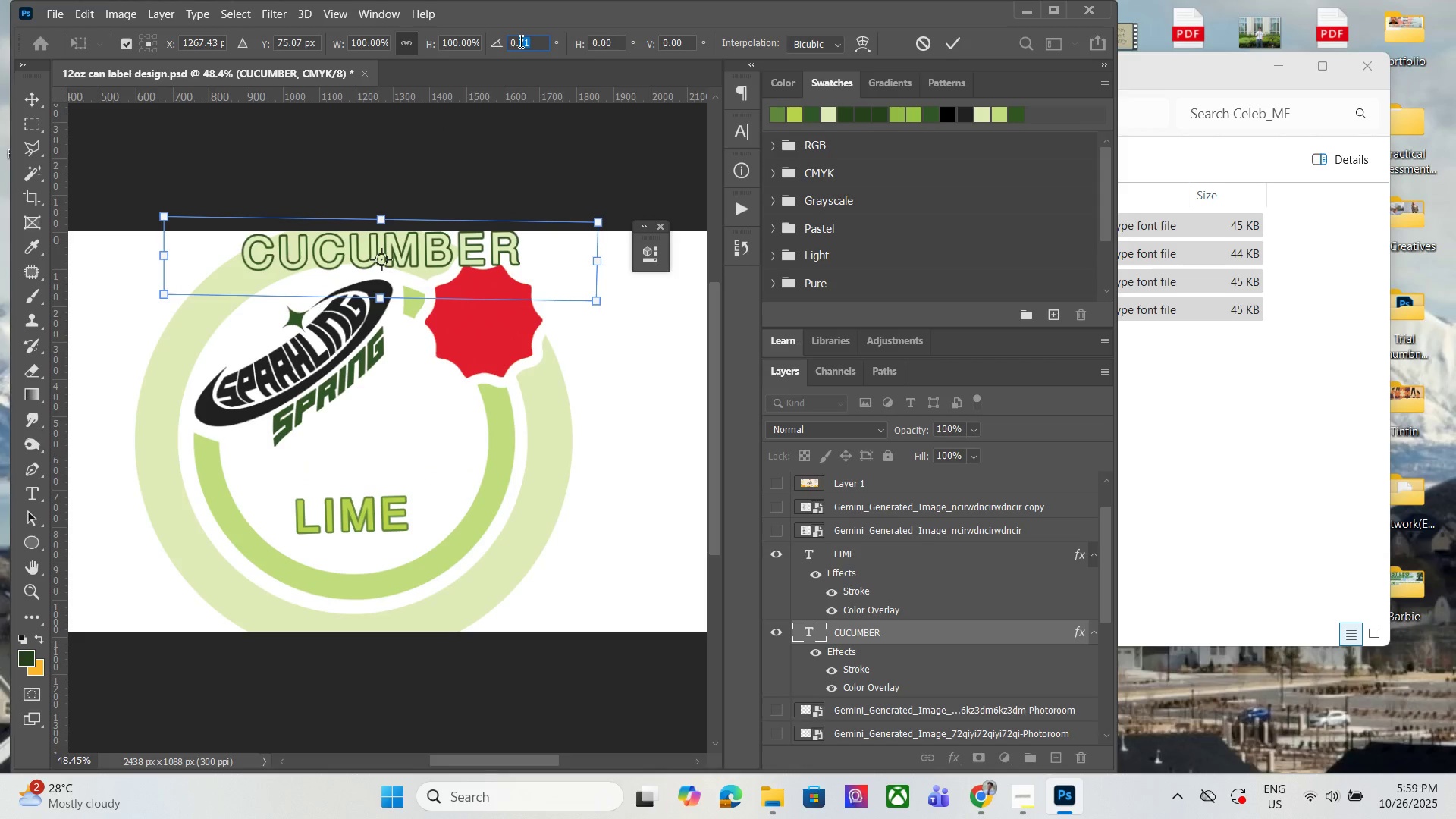 
type(80)
 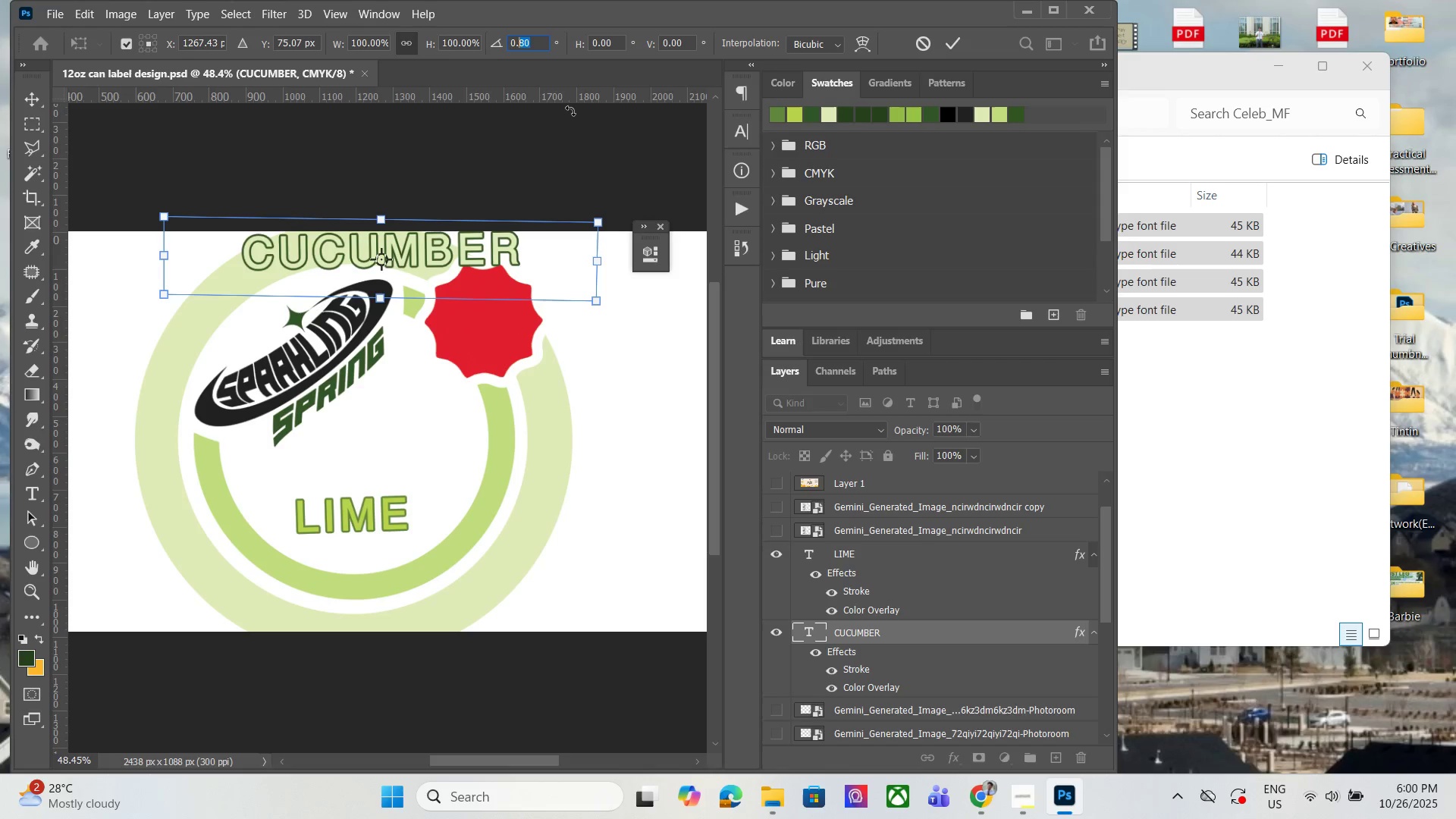 
wait(5.12)
 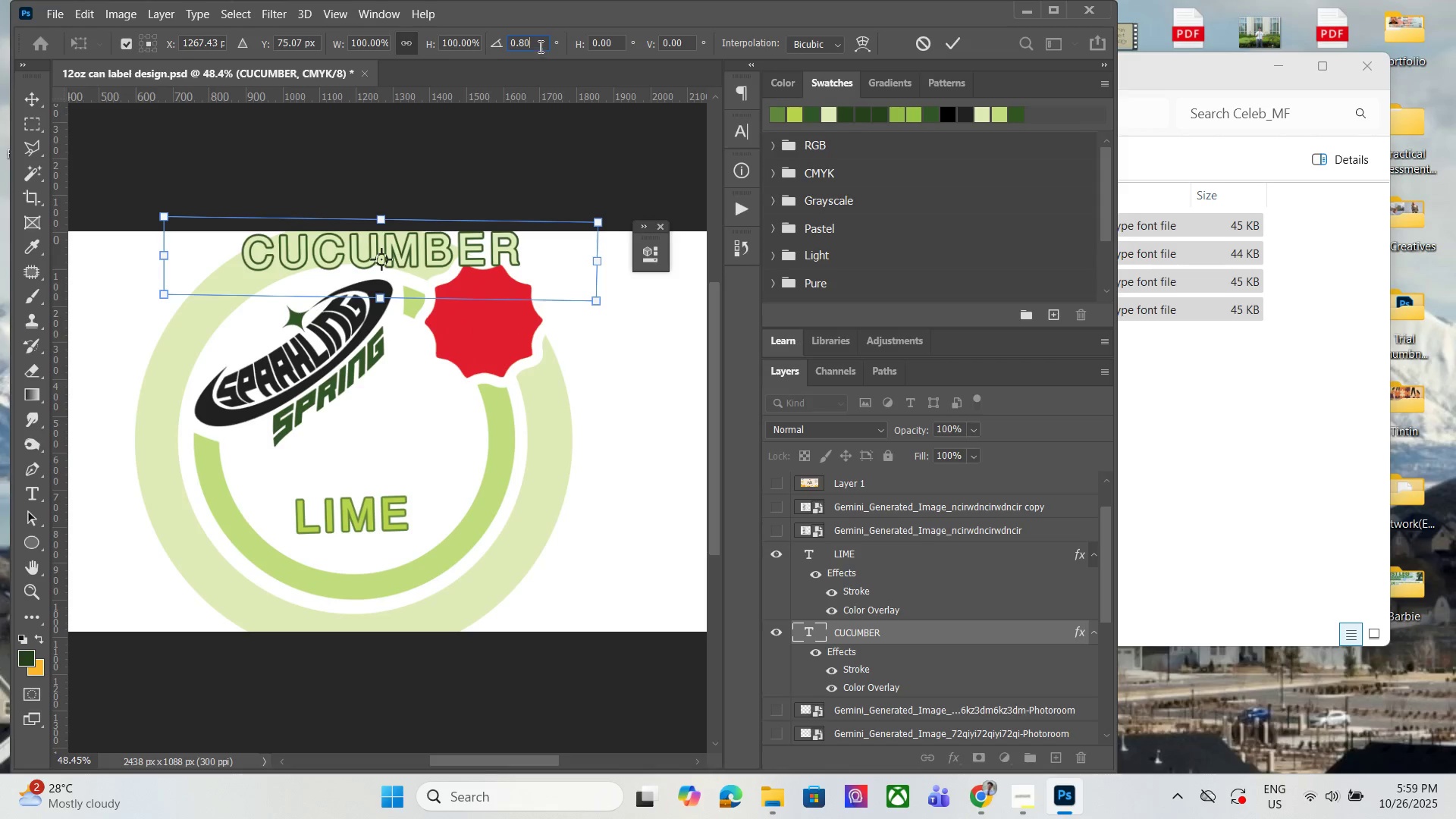 
left_click([388, 204])
 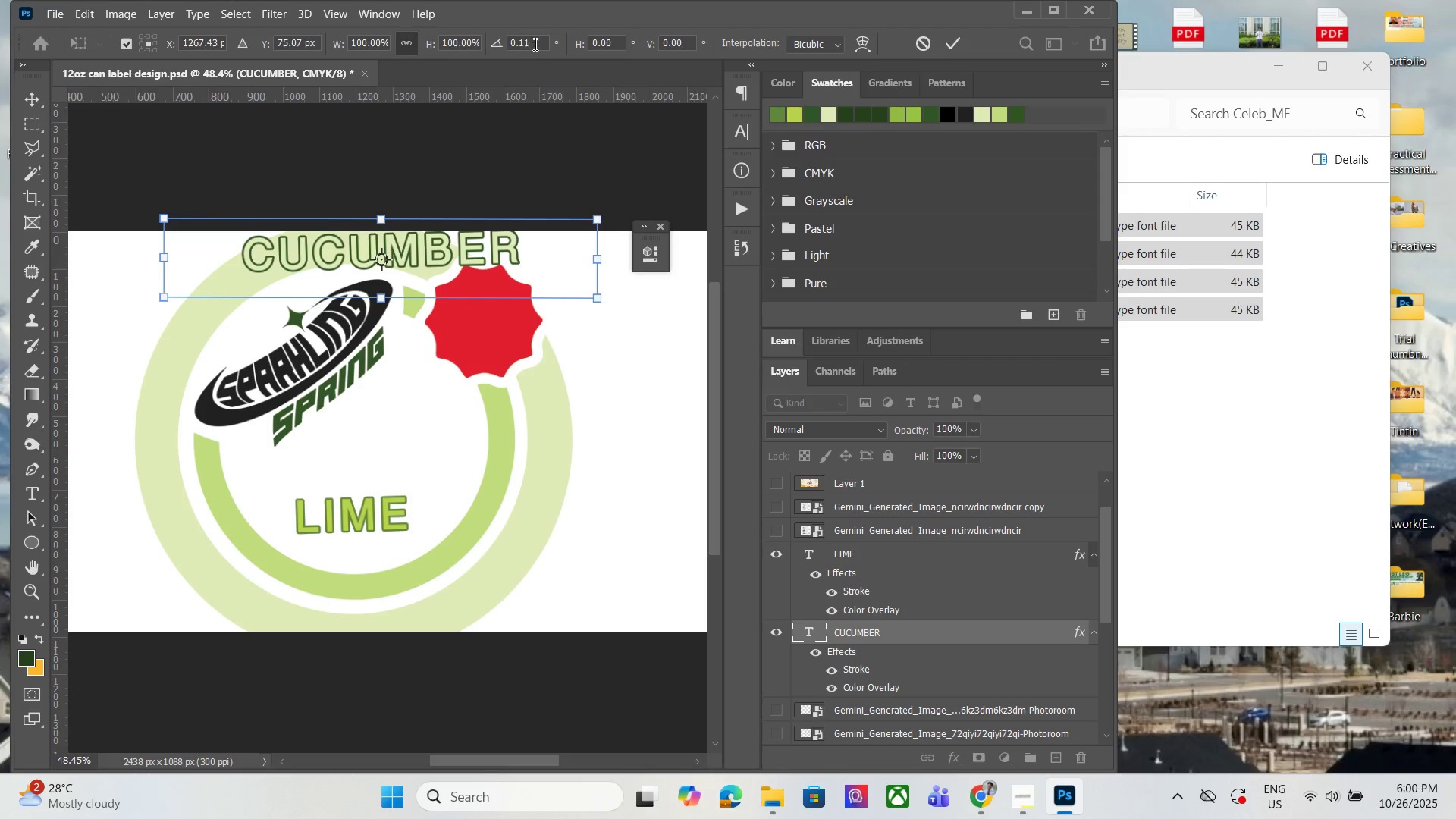 
type(1.20)
 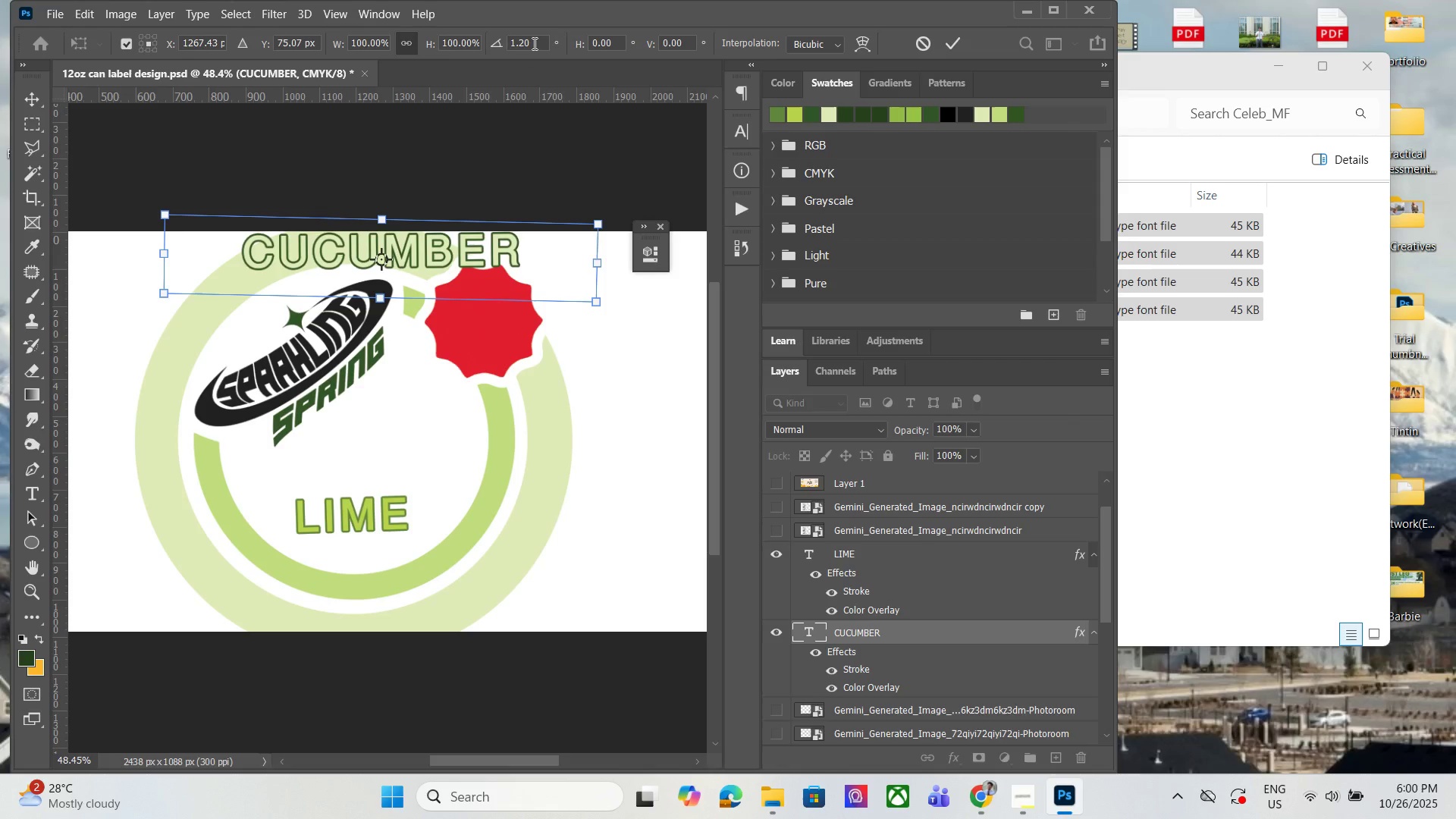 
key(Enter)
 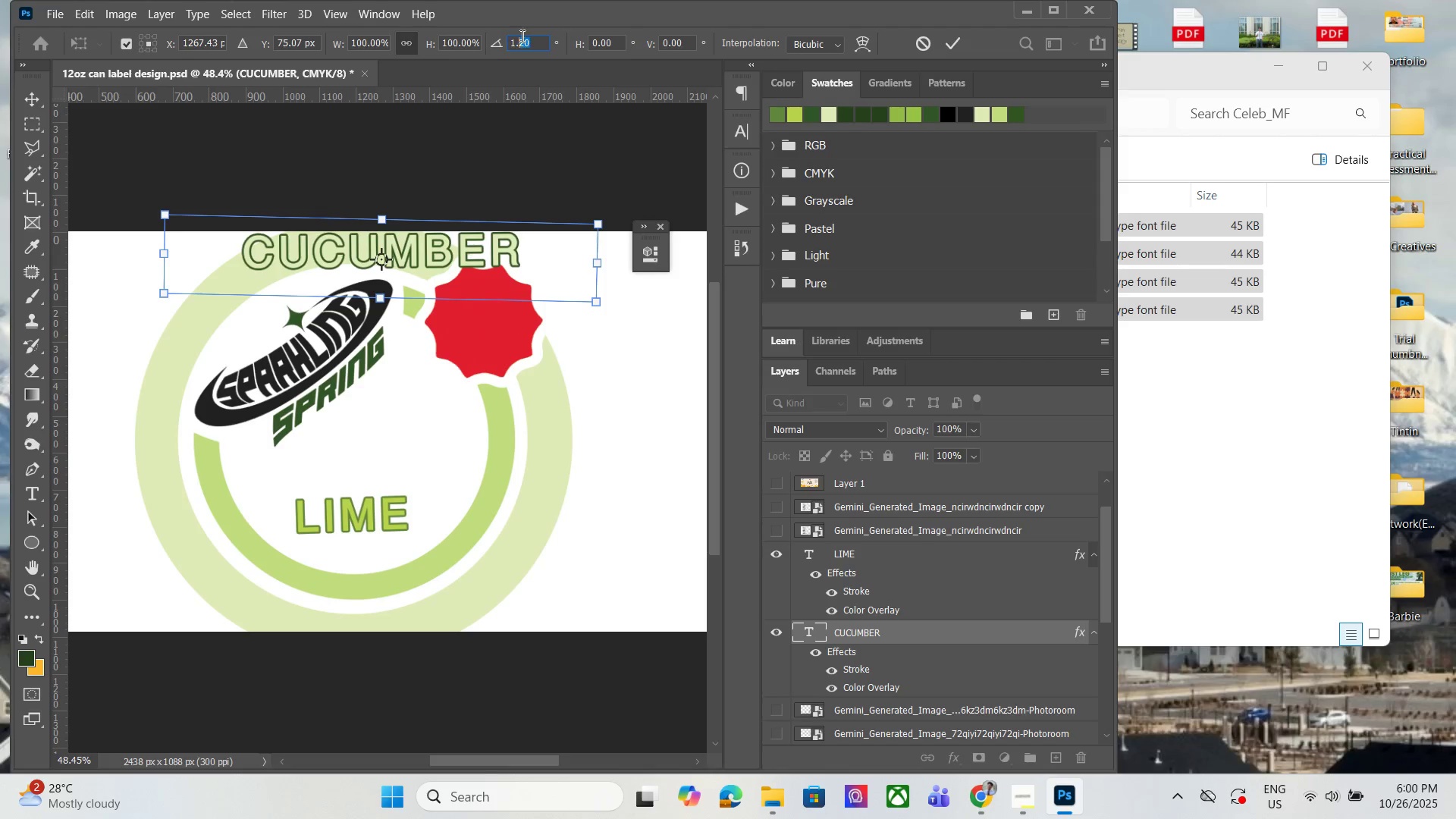 
type(50)
 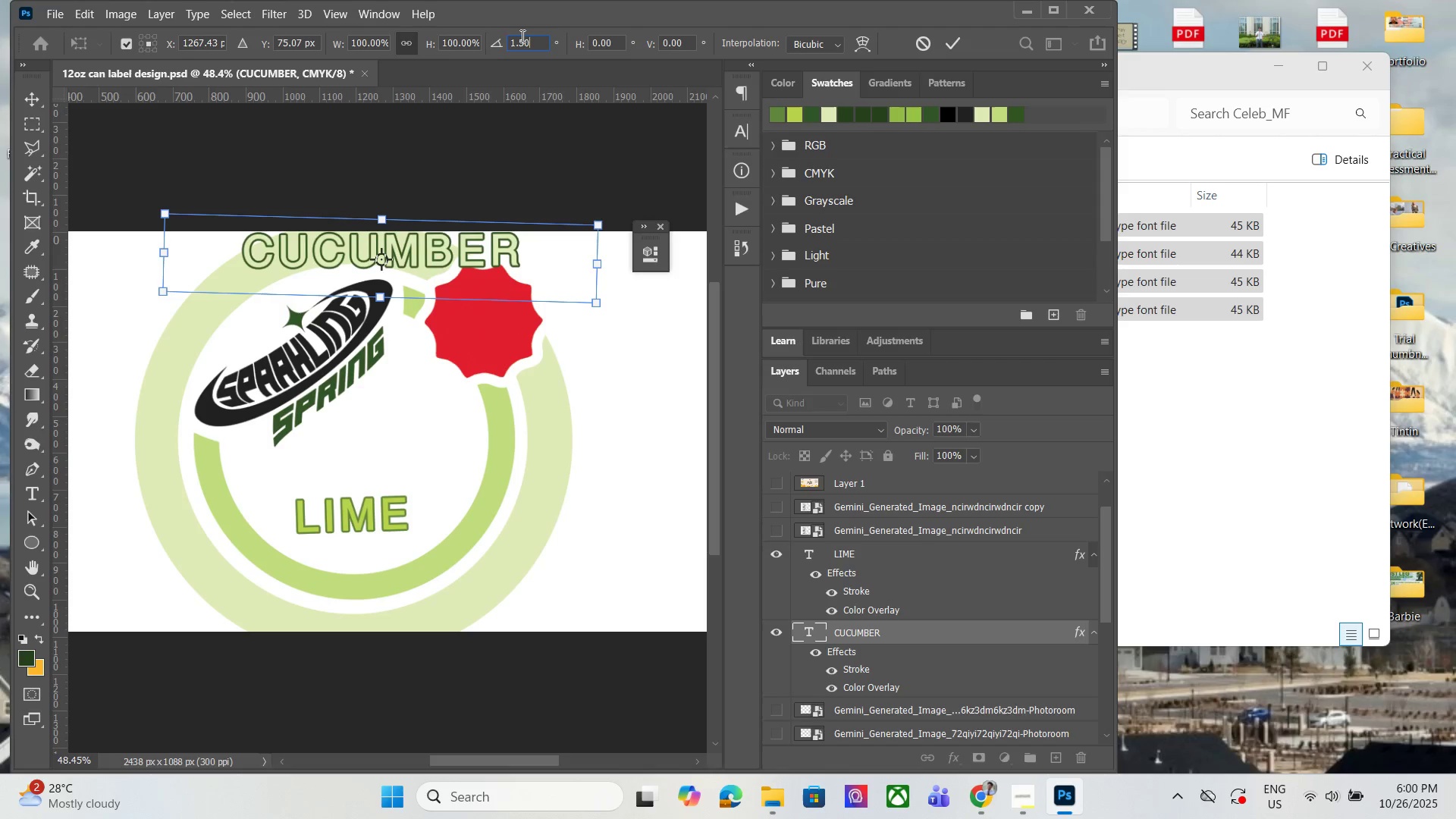 
key(Enter)
 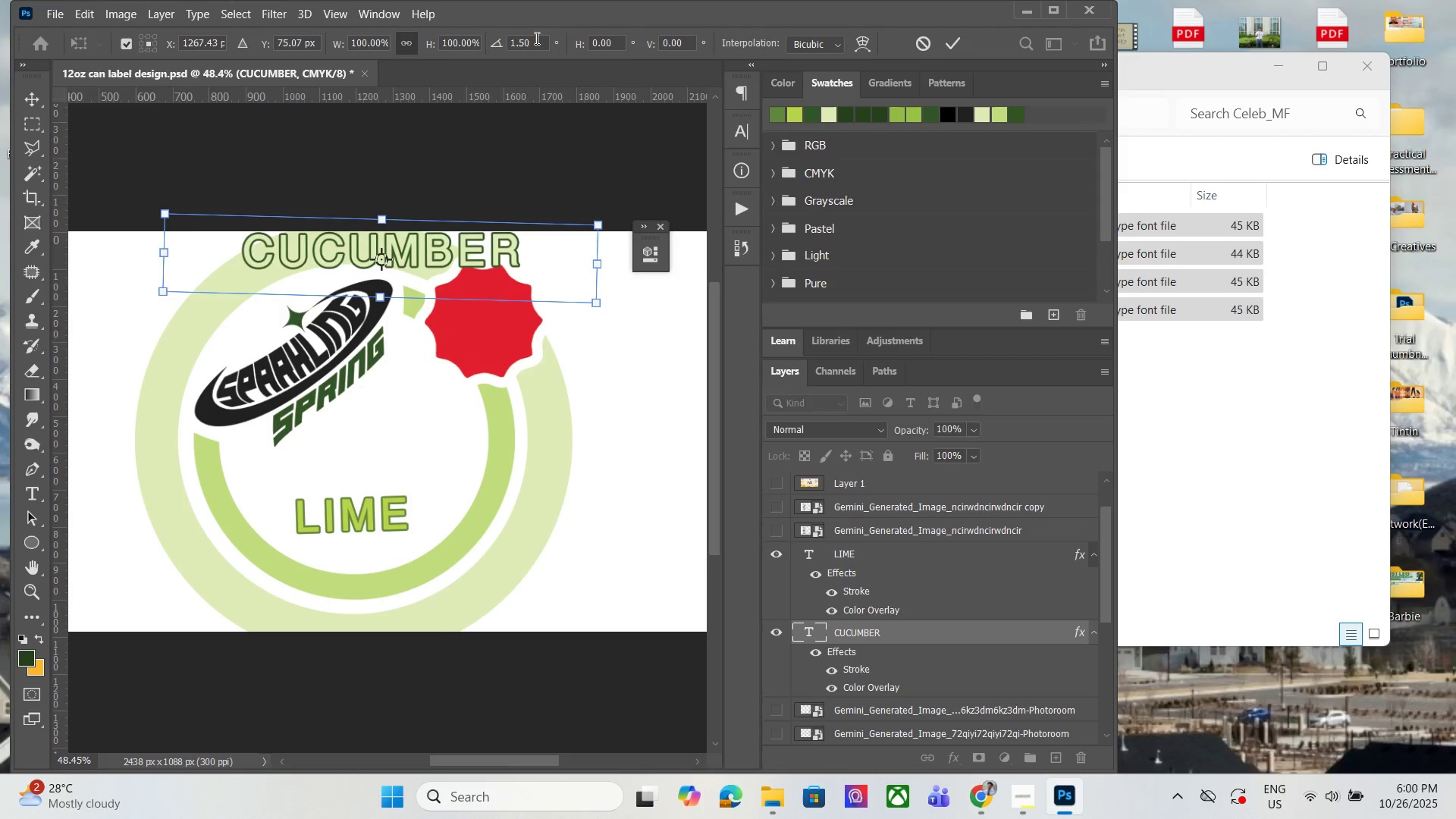 
wait(5.65)
 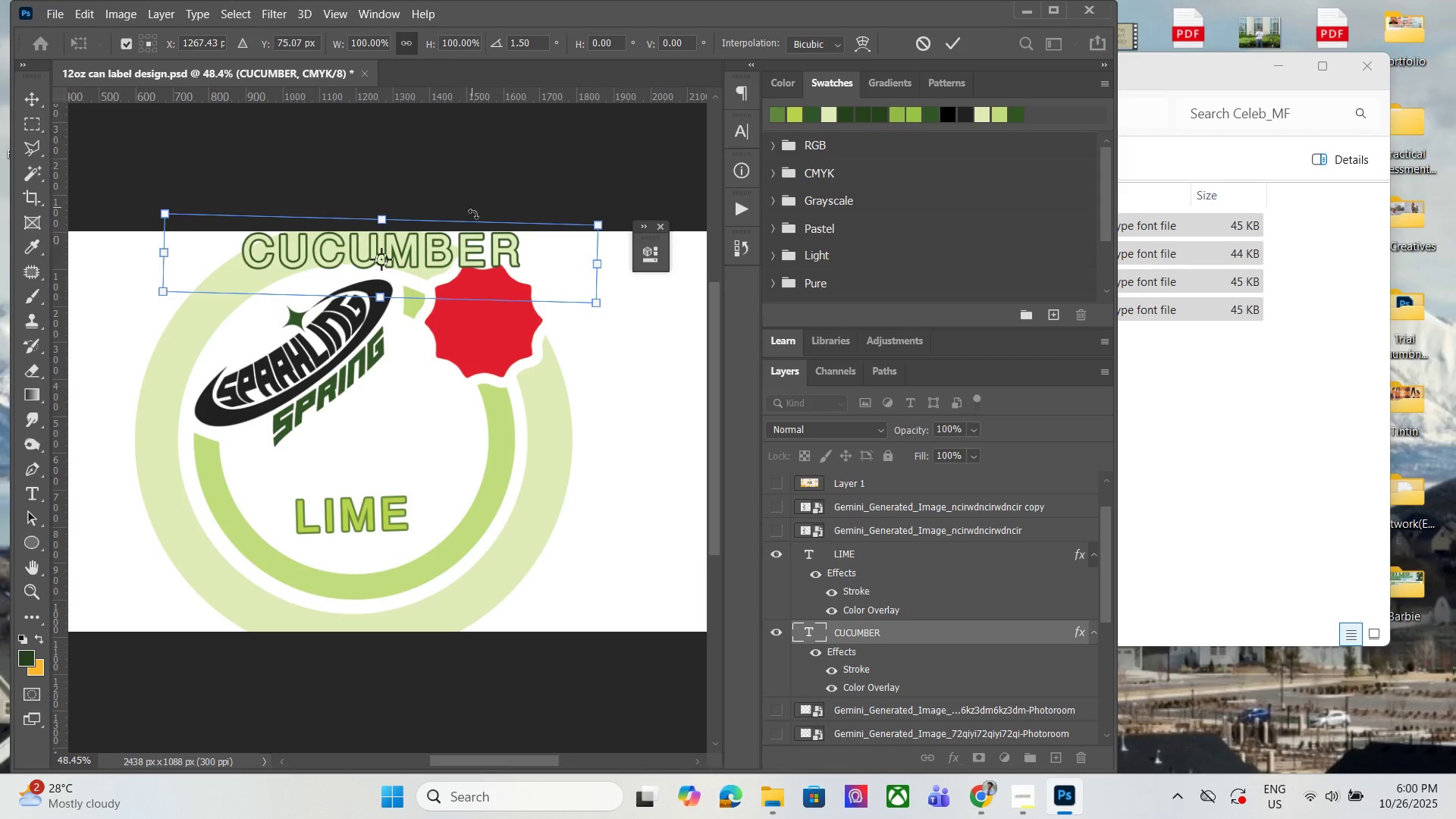 
type(60)
 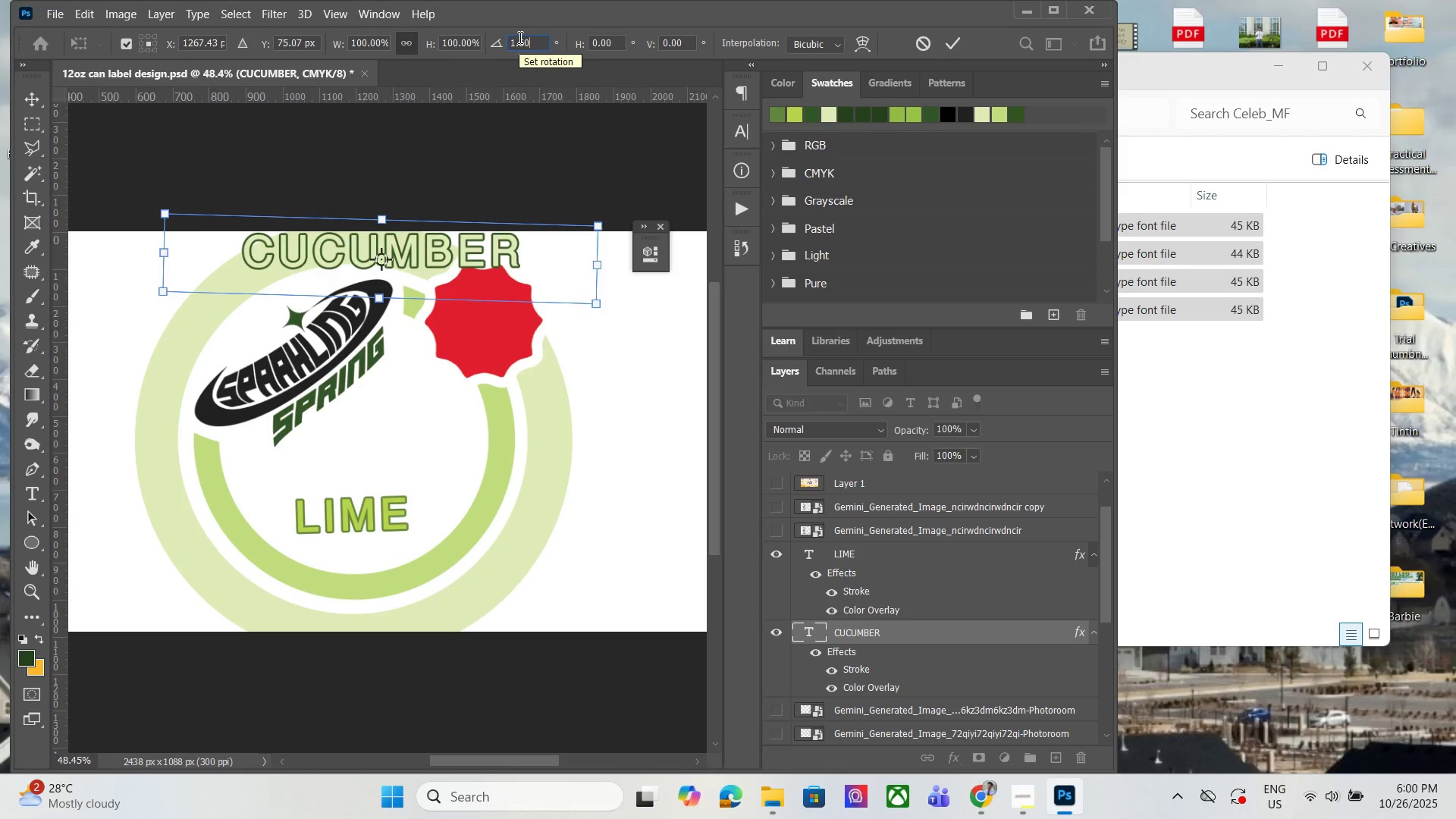 
key(Enter)
 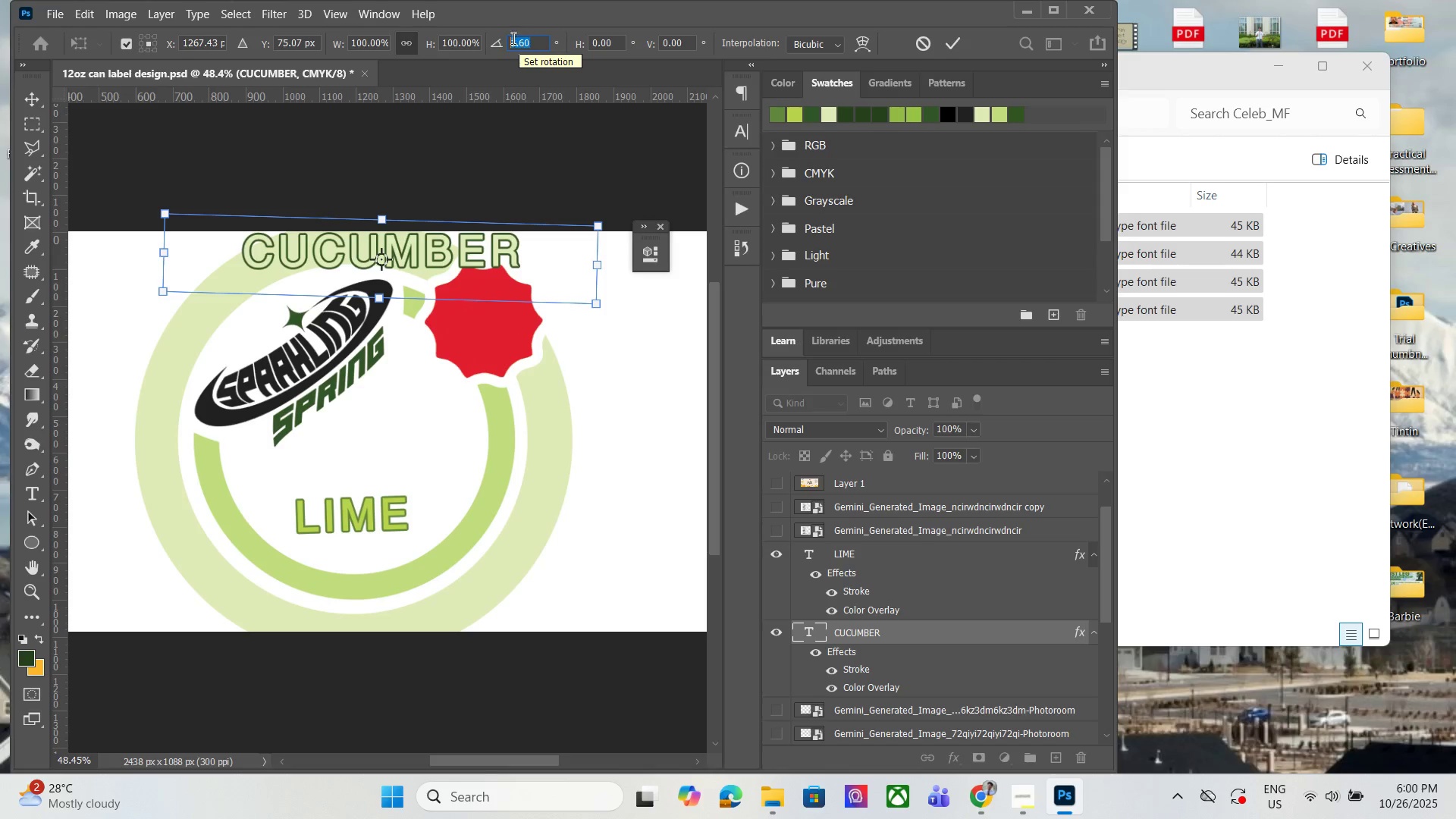 
type(21.80)
 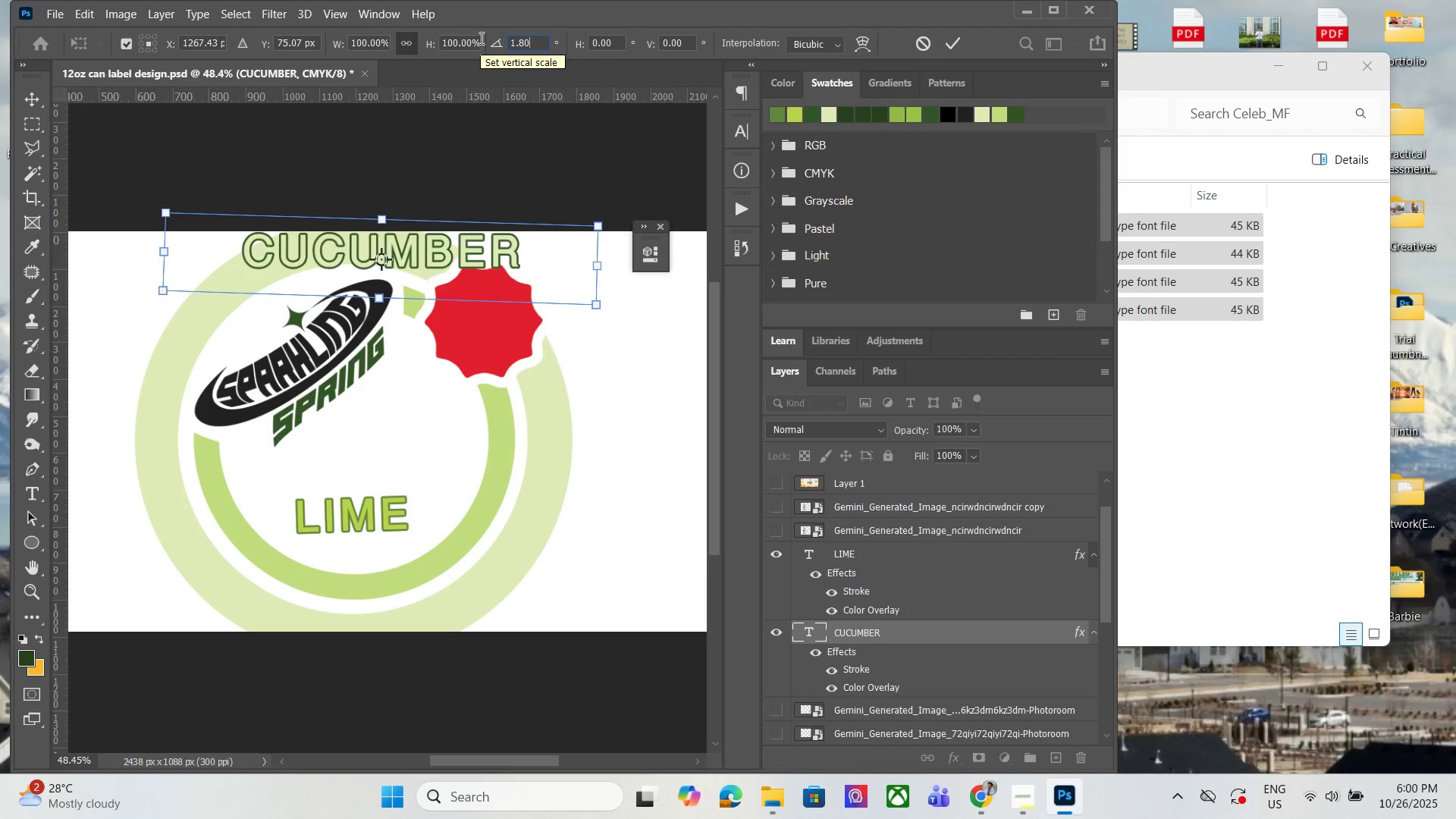 
key(Enter)
 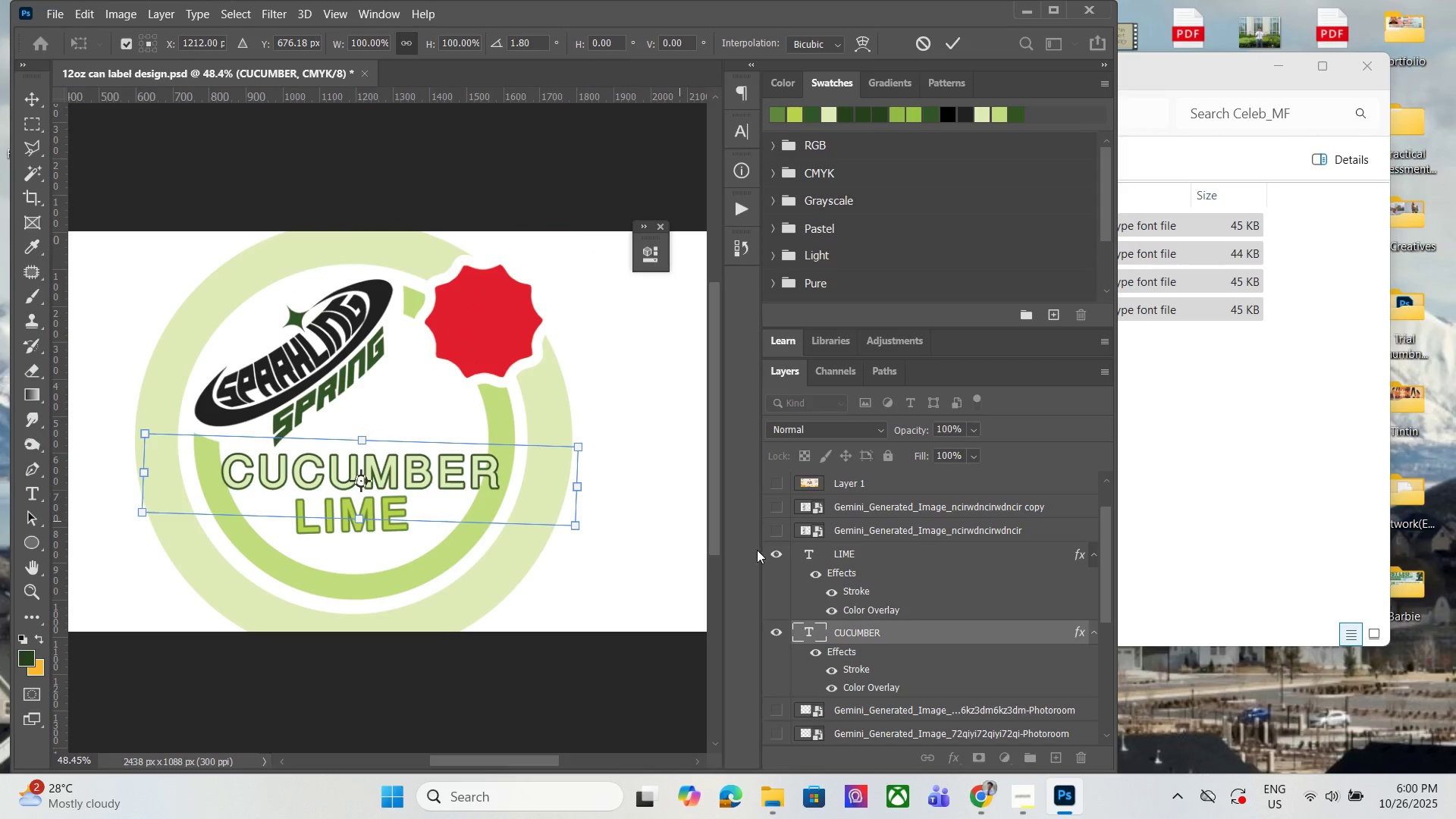 
left_click([892, 548])
 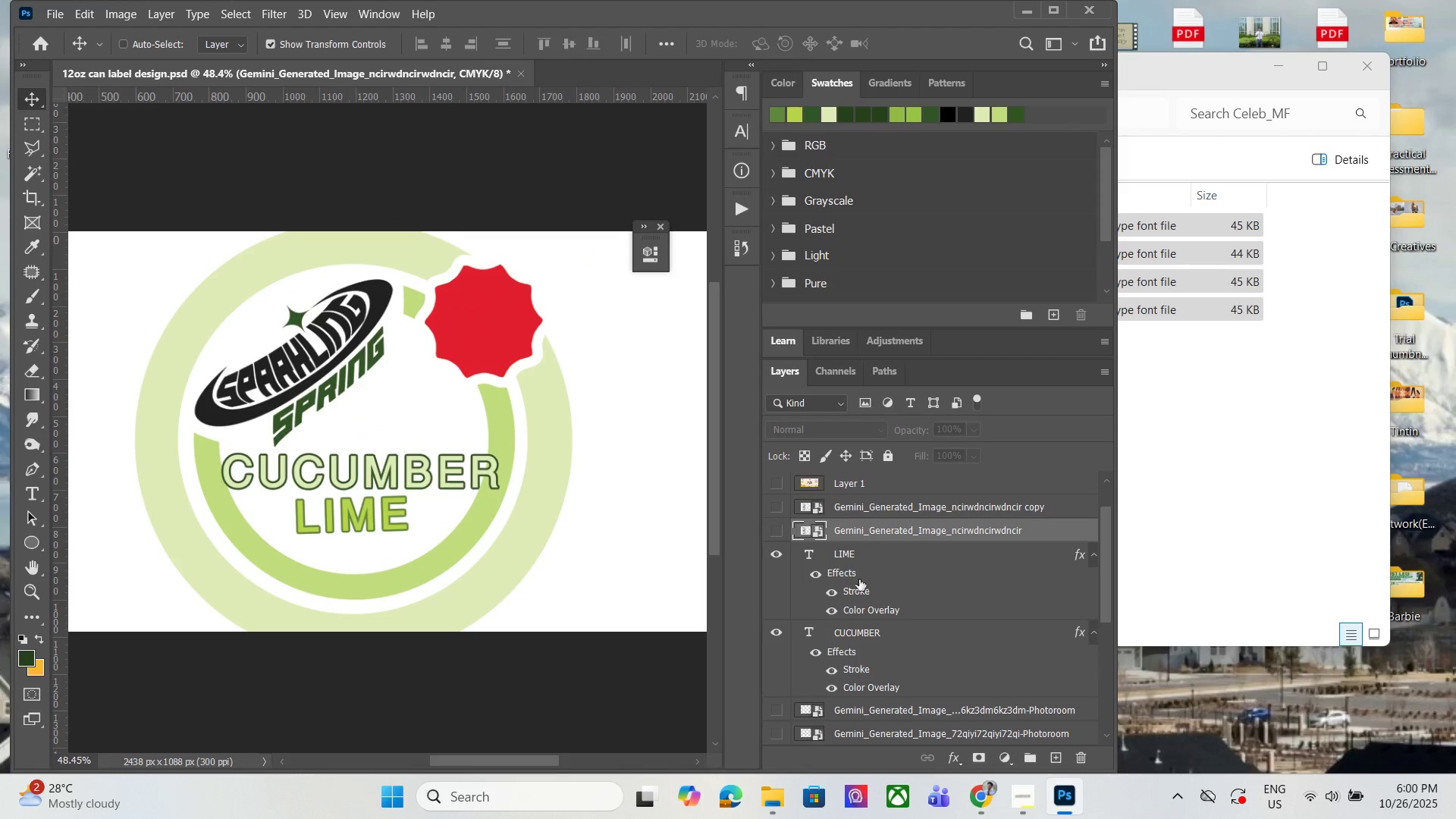 
left_click([881, 557])
 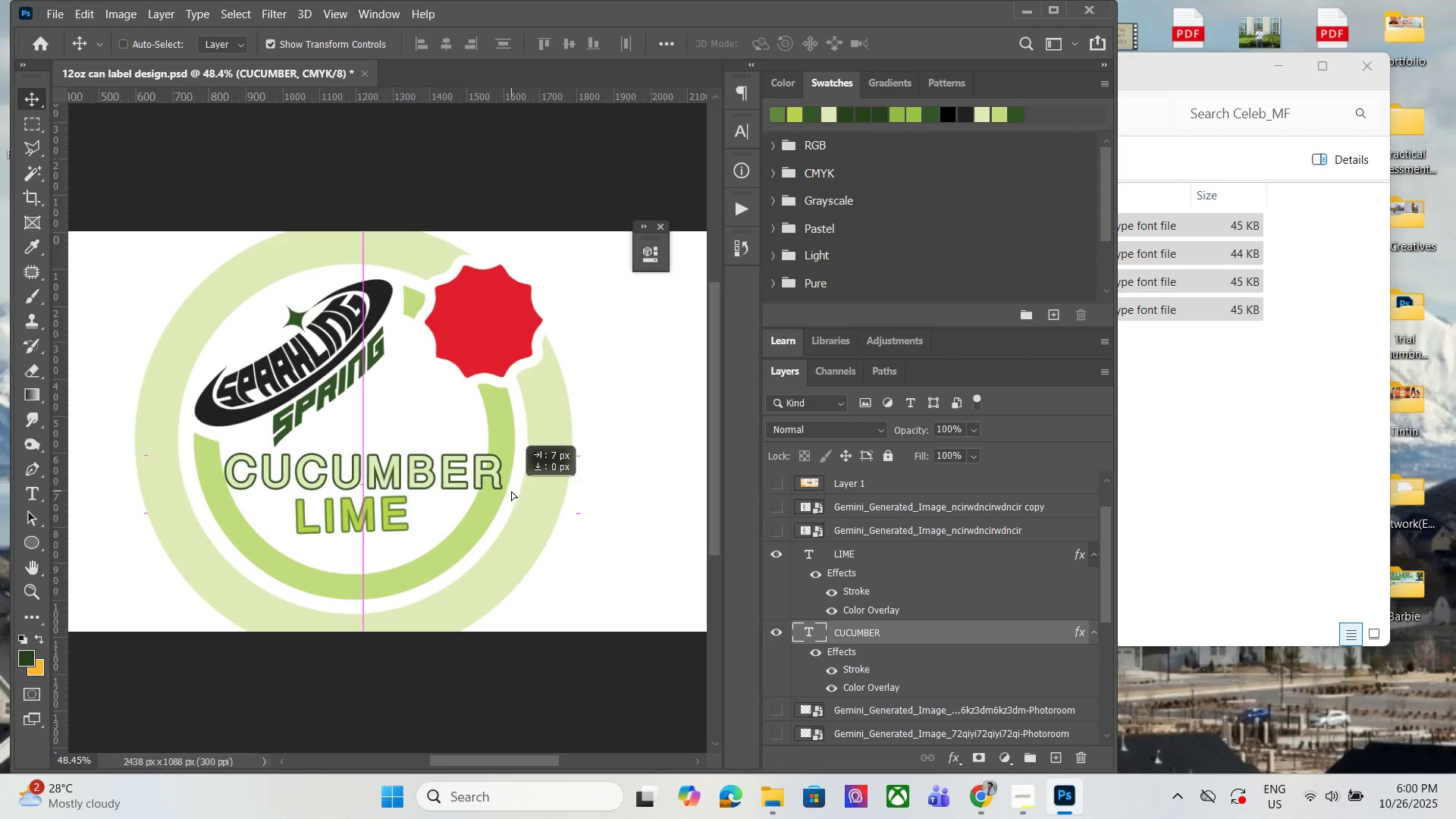 
wait(8.02)
 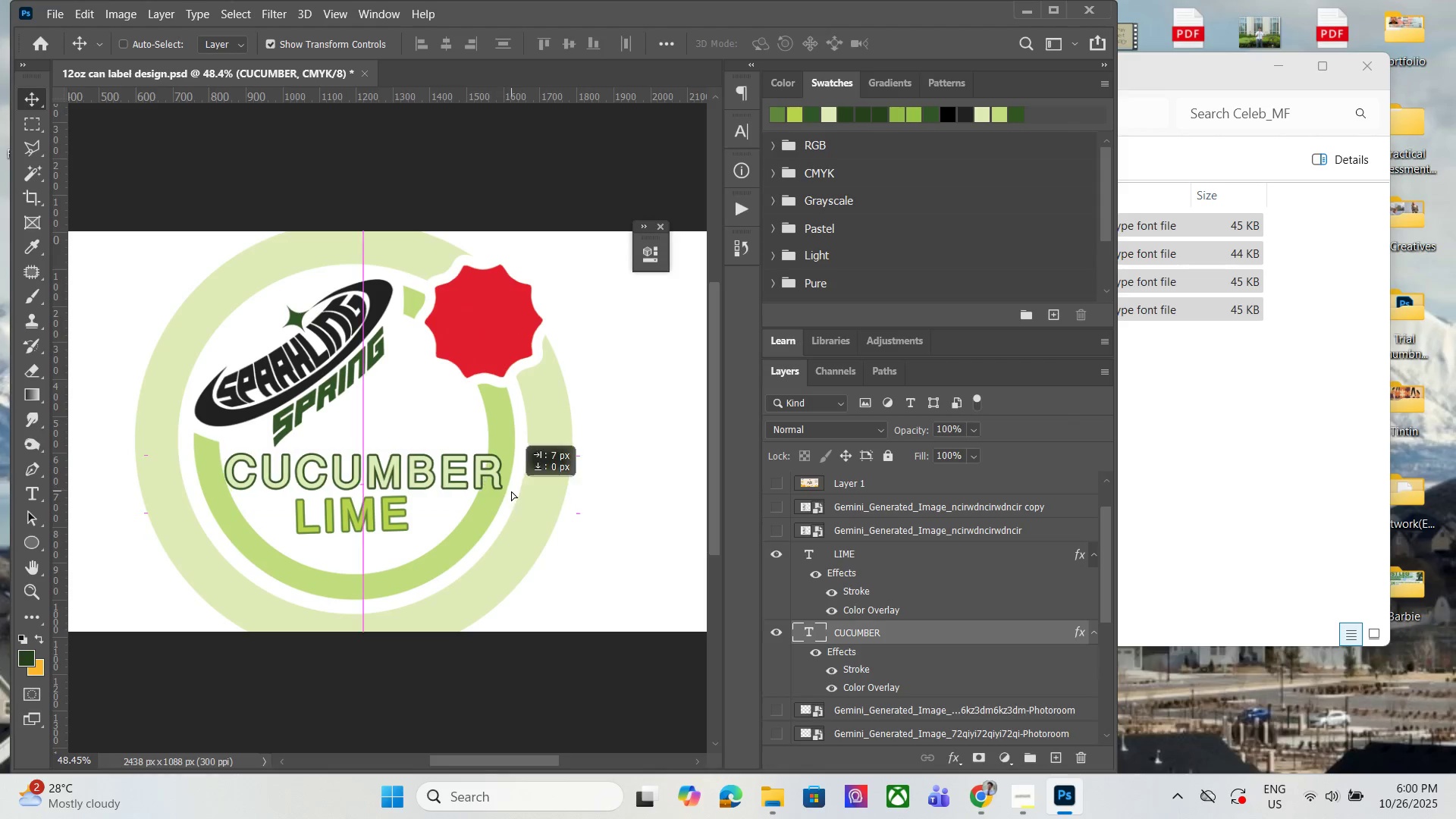 
left_click([729, 133])
 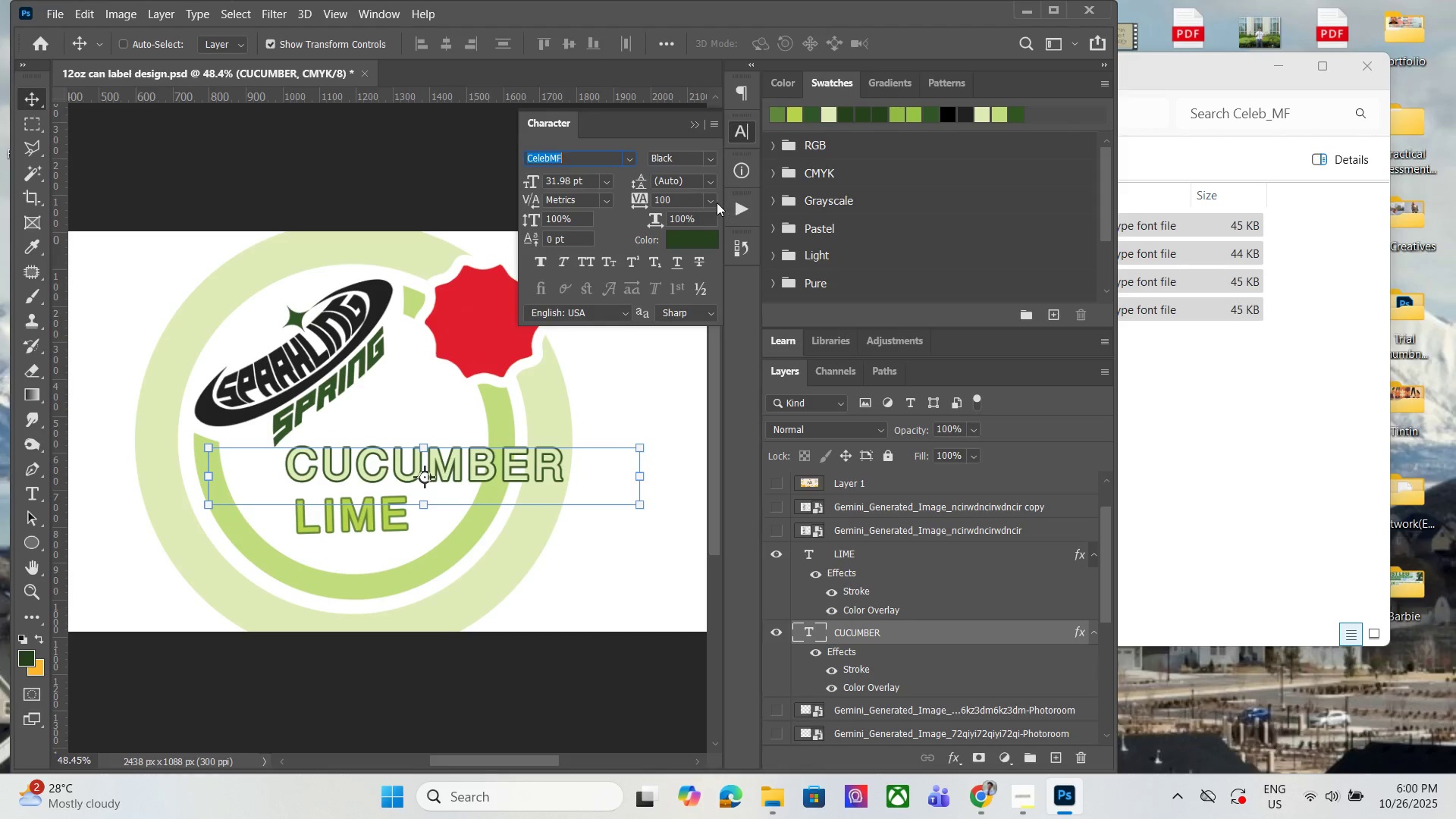 
left_click([715, 202])
 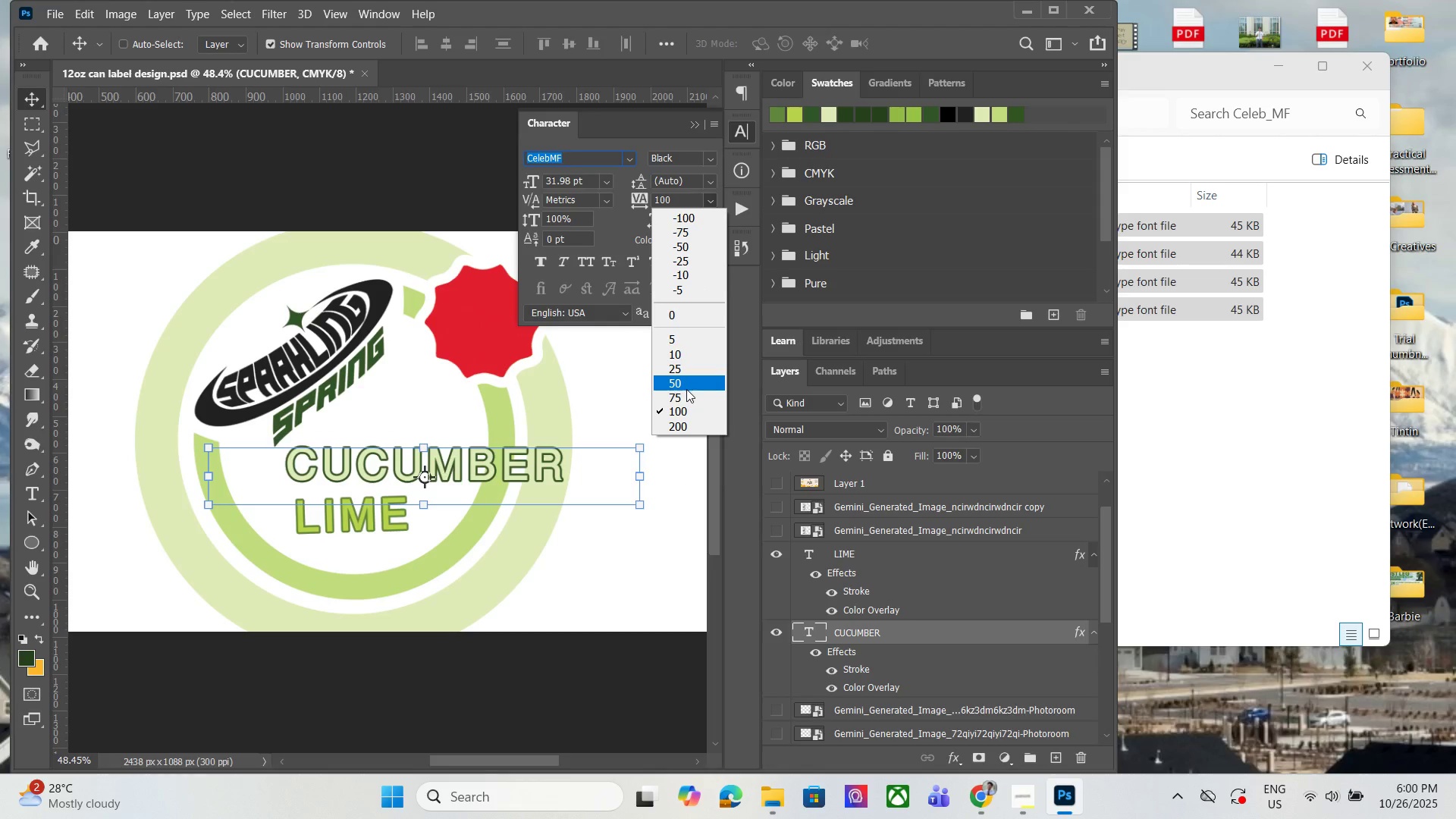 
left_click([686, 389])
 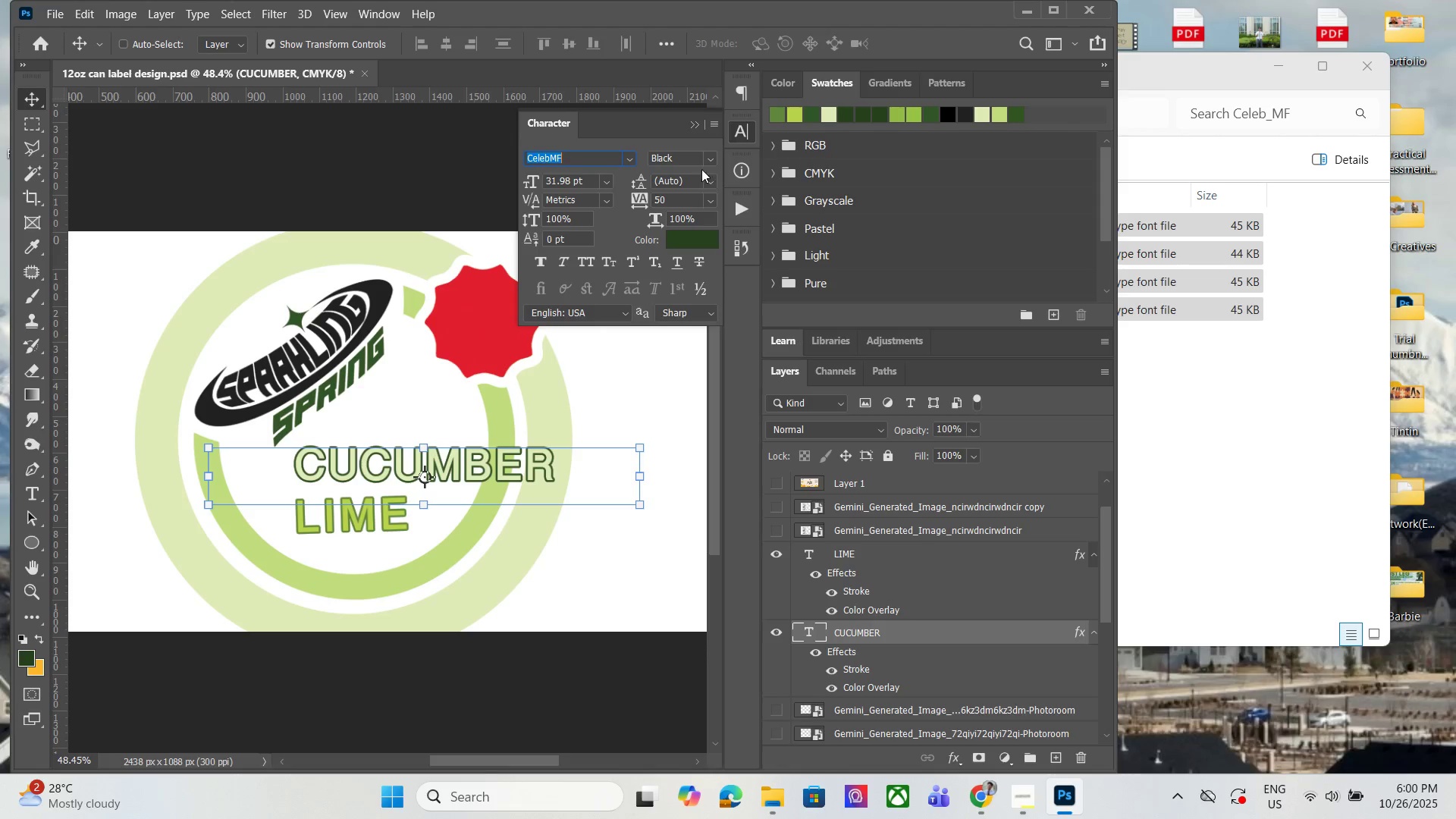 
left_click([716, 199])
 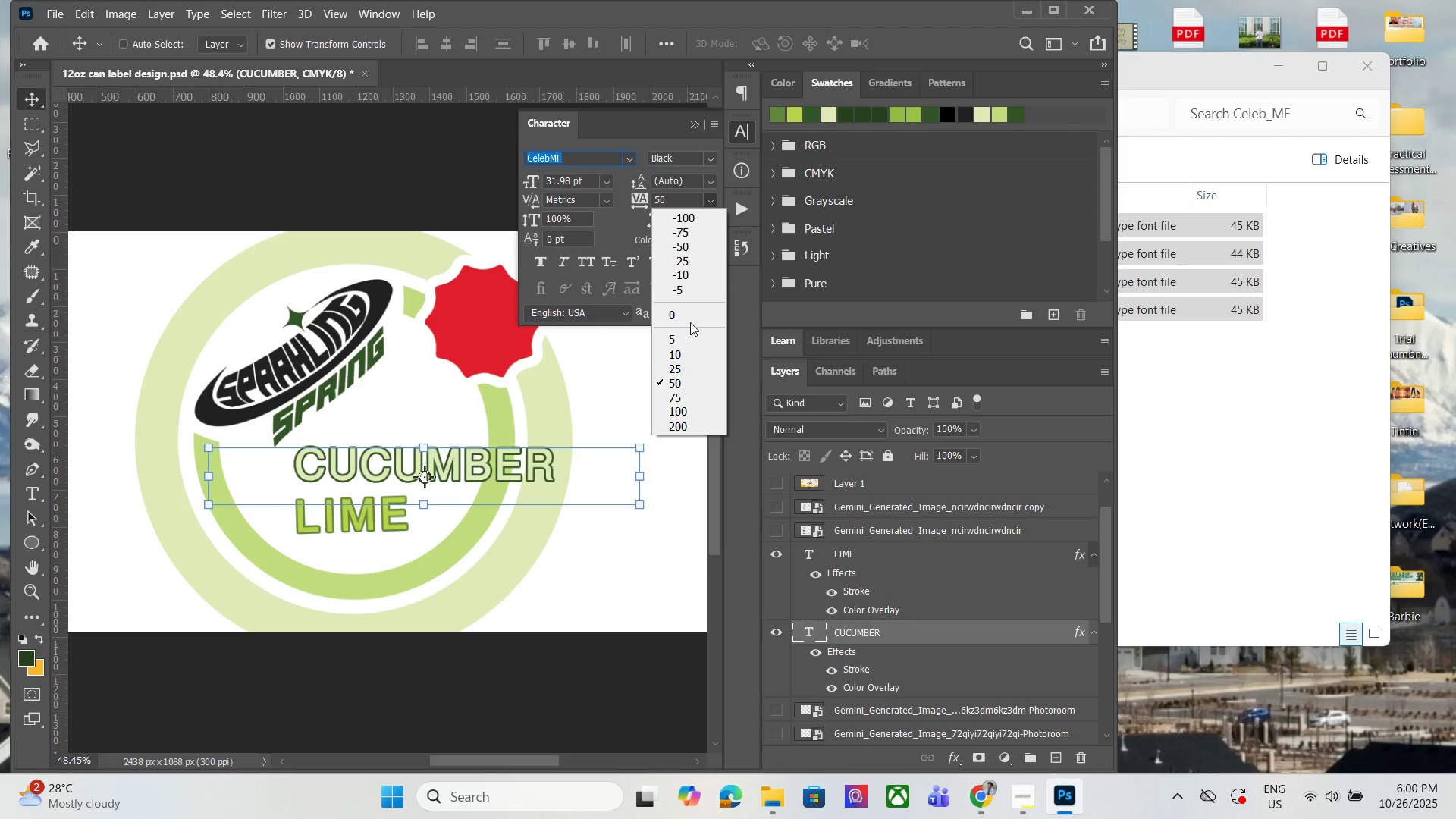 
left_click([690, 319])
 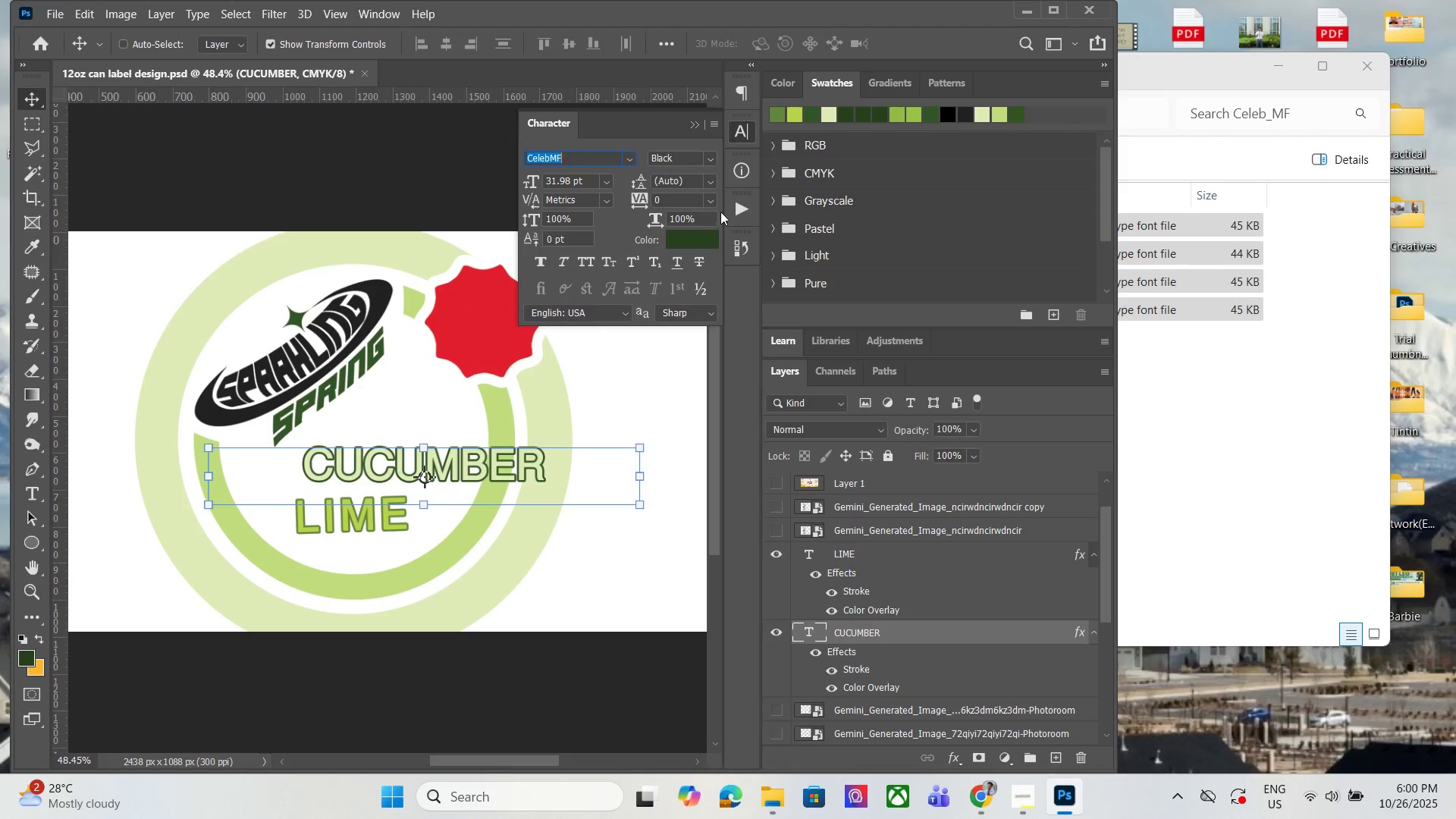 
left_click([709, 202])
 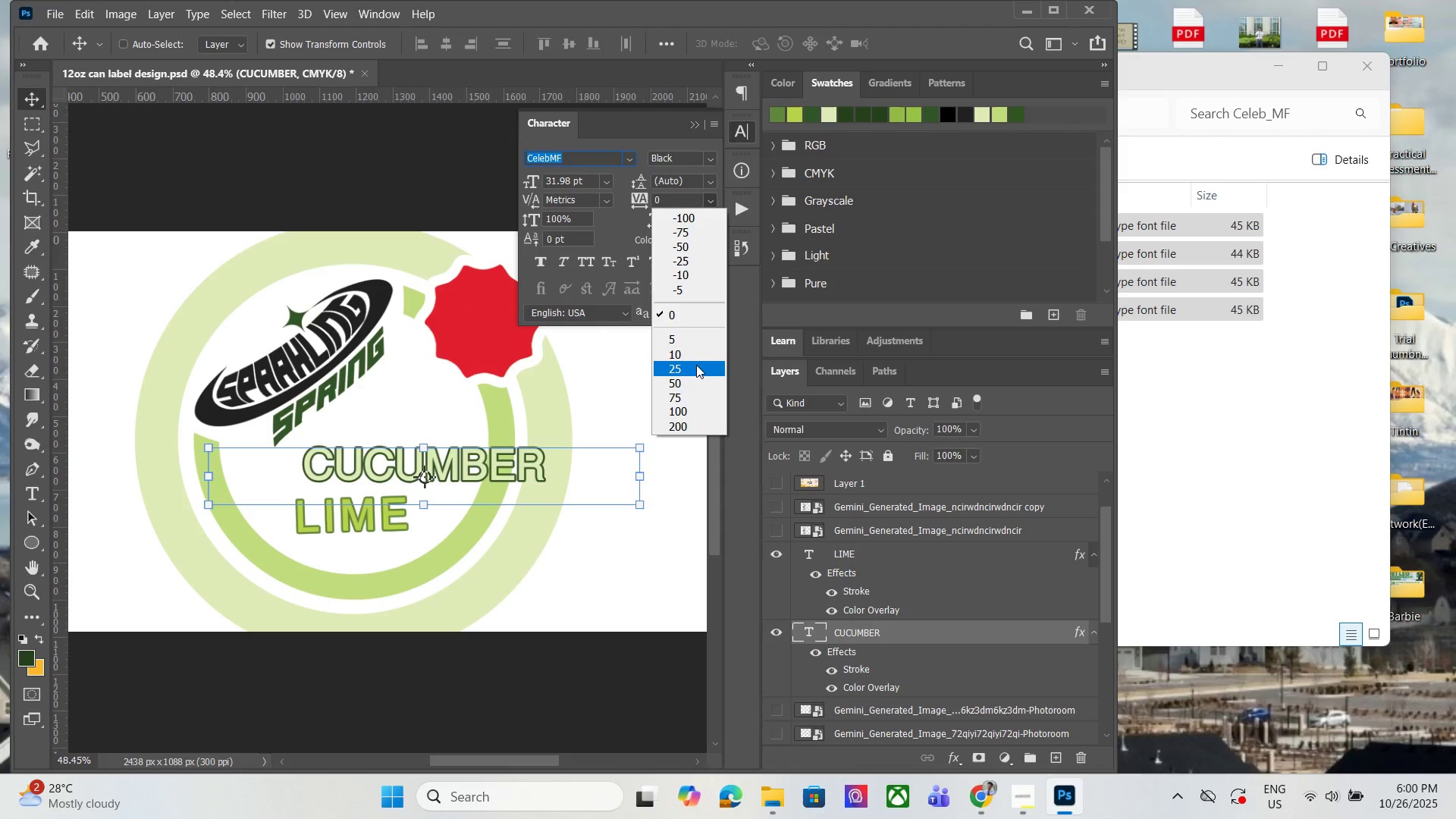 
left_click([696, 365])
 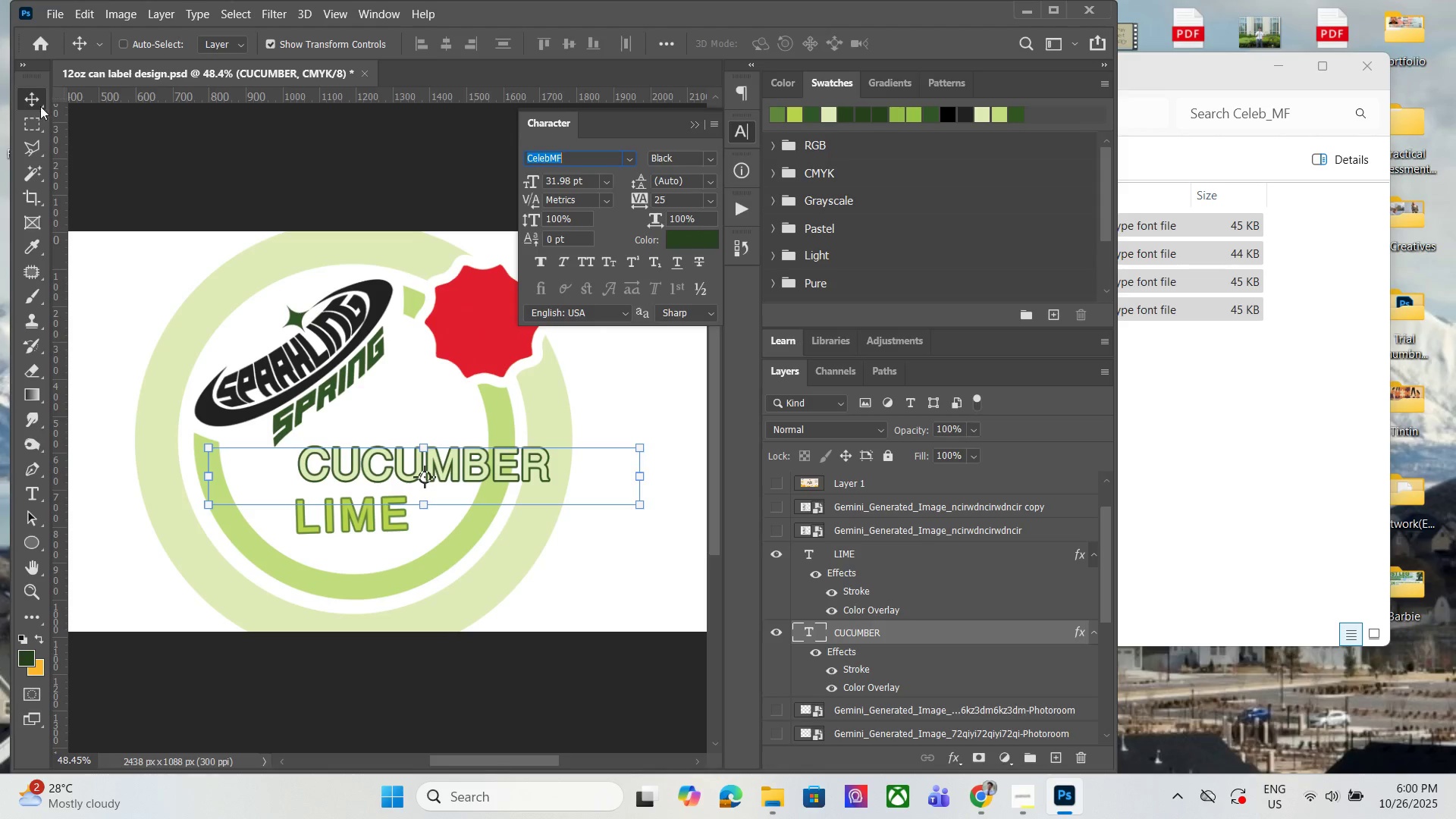 
left_click([33, 96])
 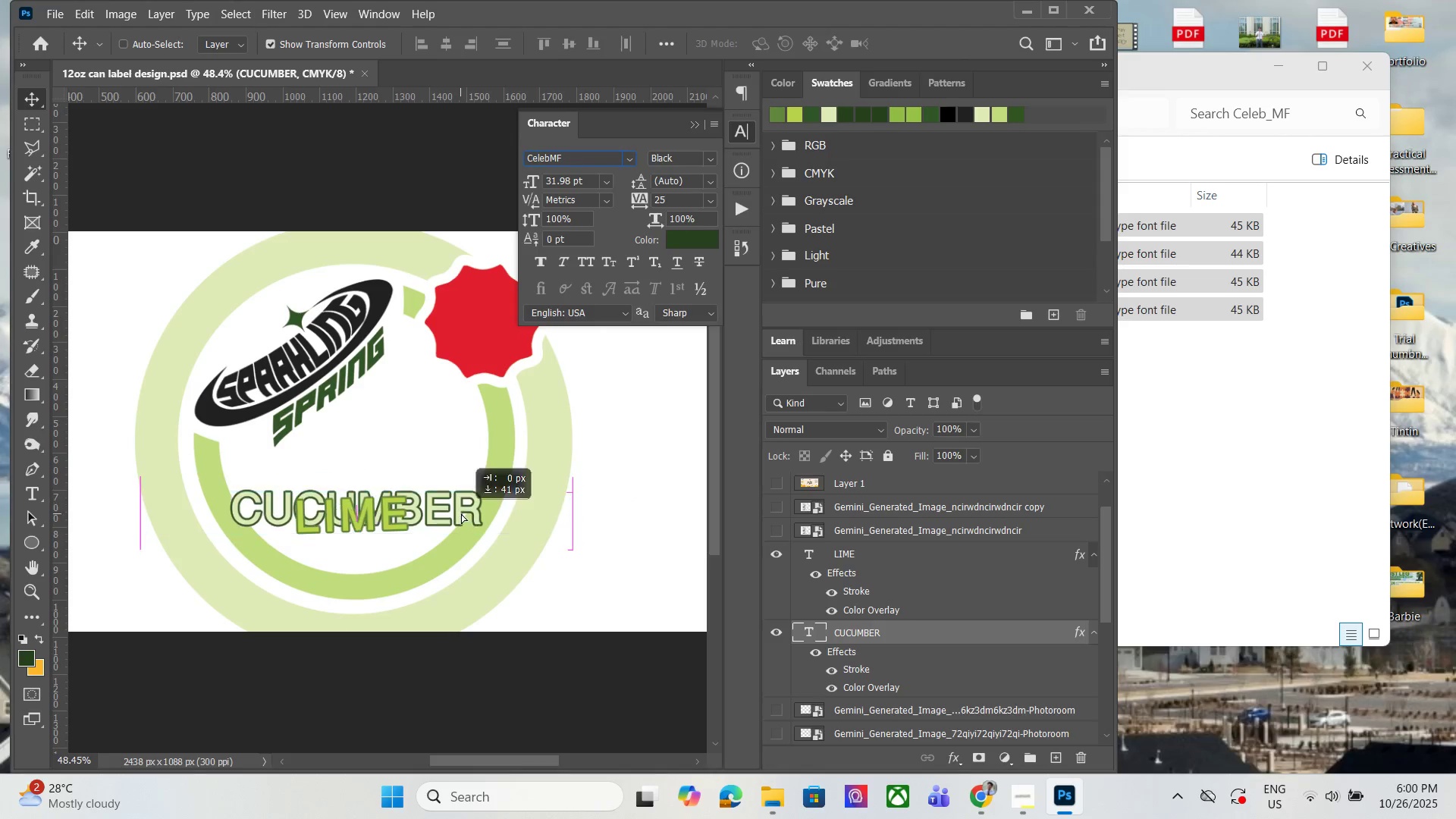 
wait(8.62)
 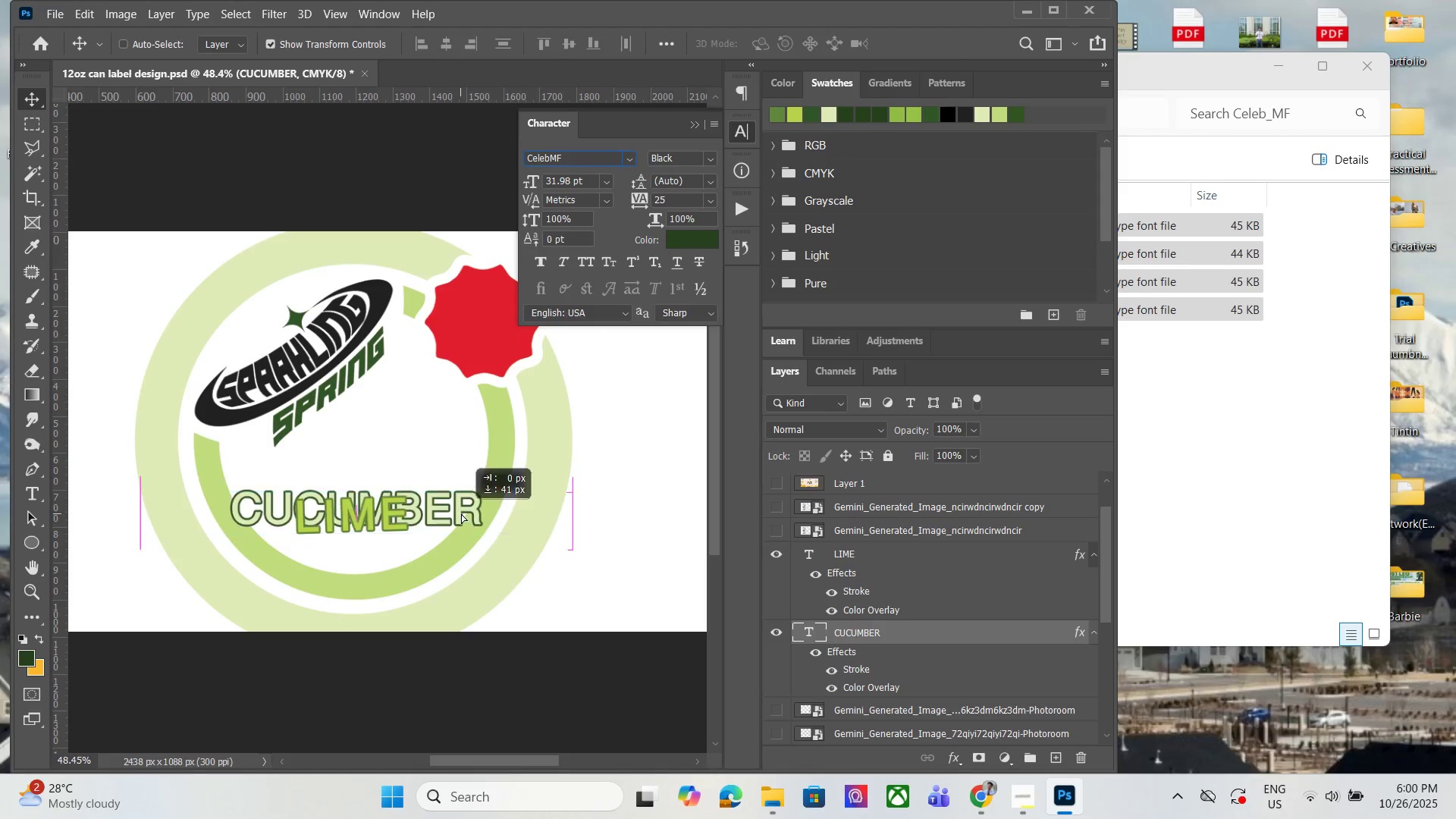 
hold_key(key=ArrowDown, duration=0.64)
 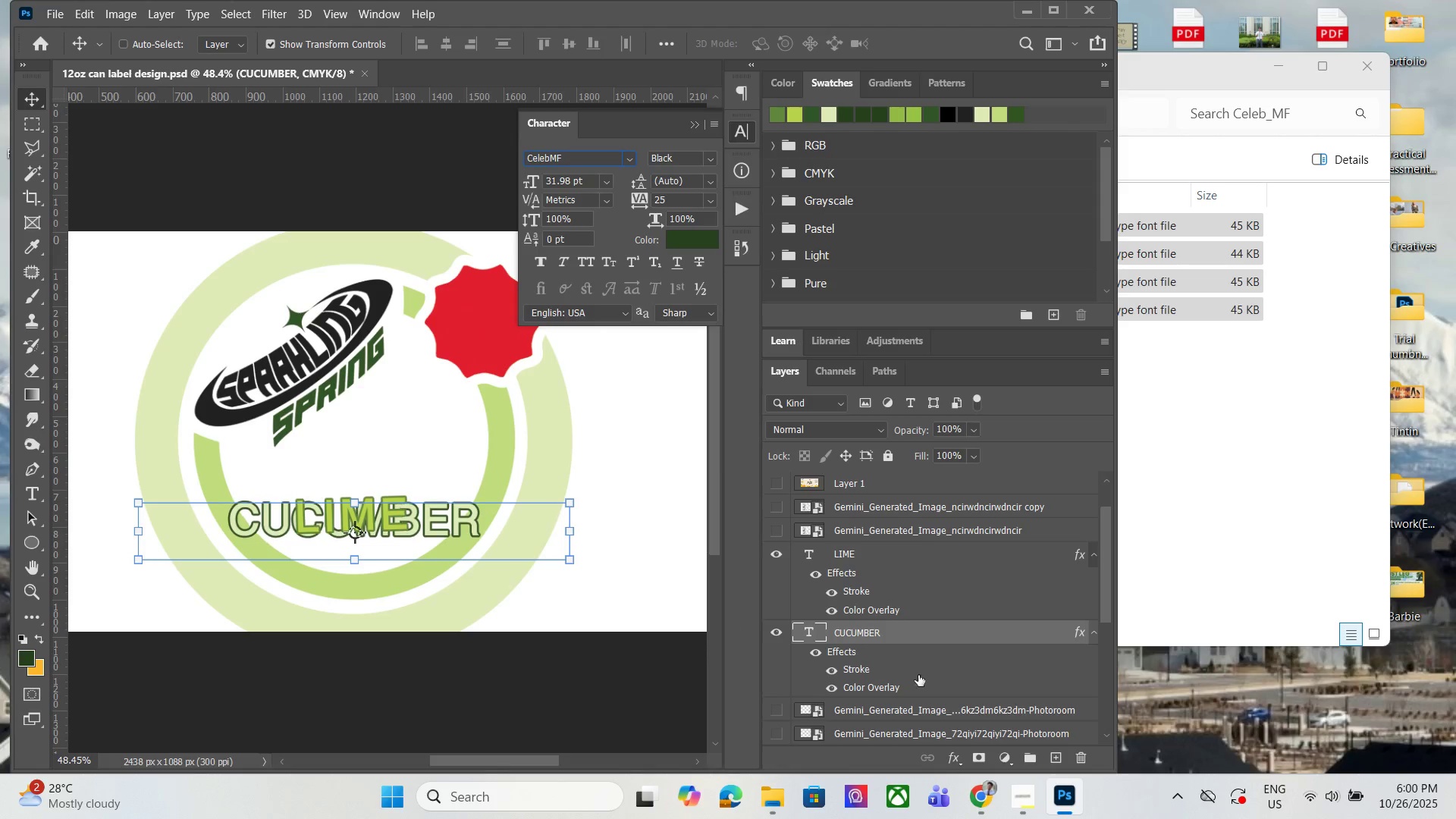 
key(ArrowLeft)
 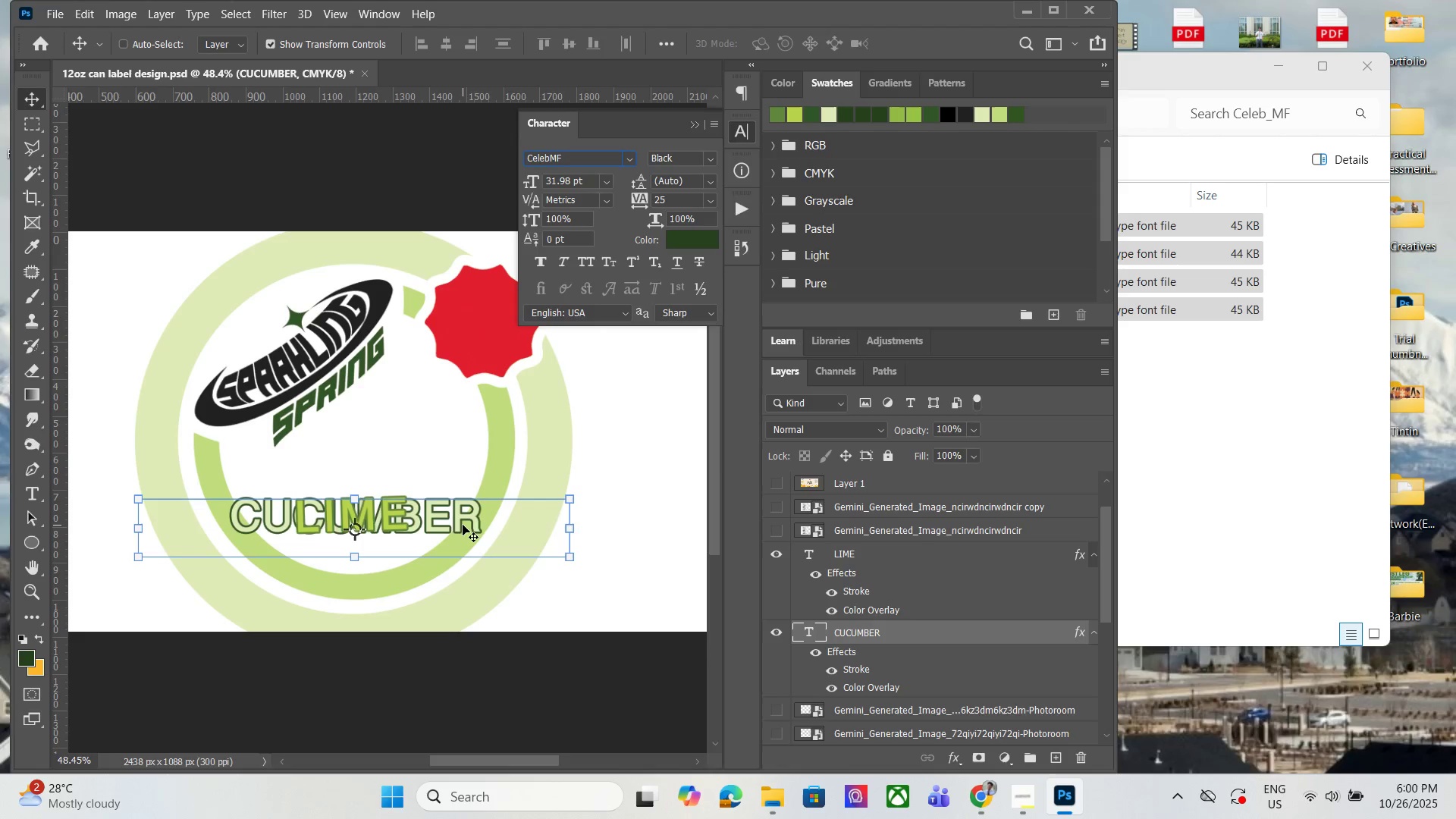 
key(ArrowLeft)
 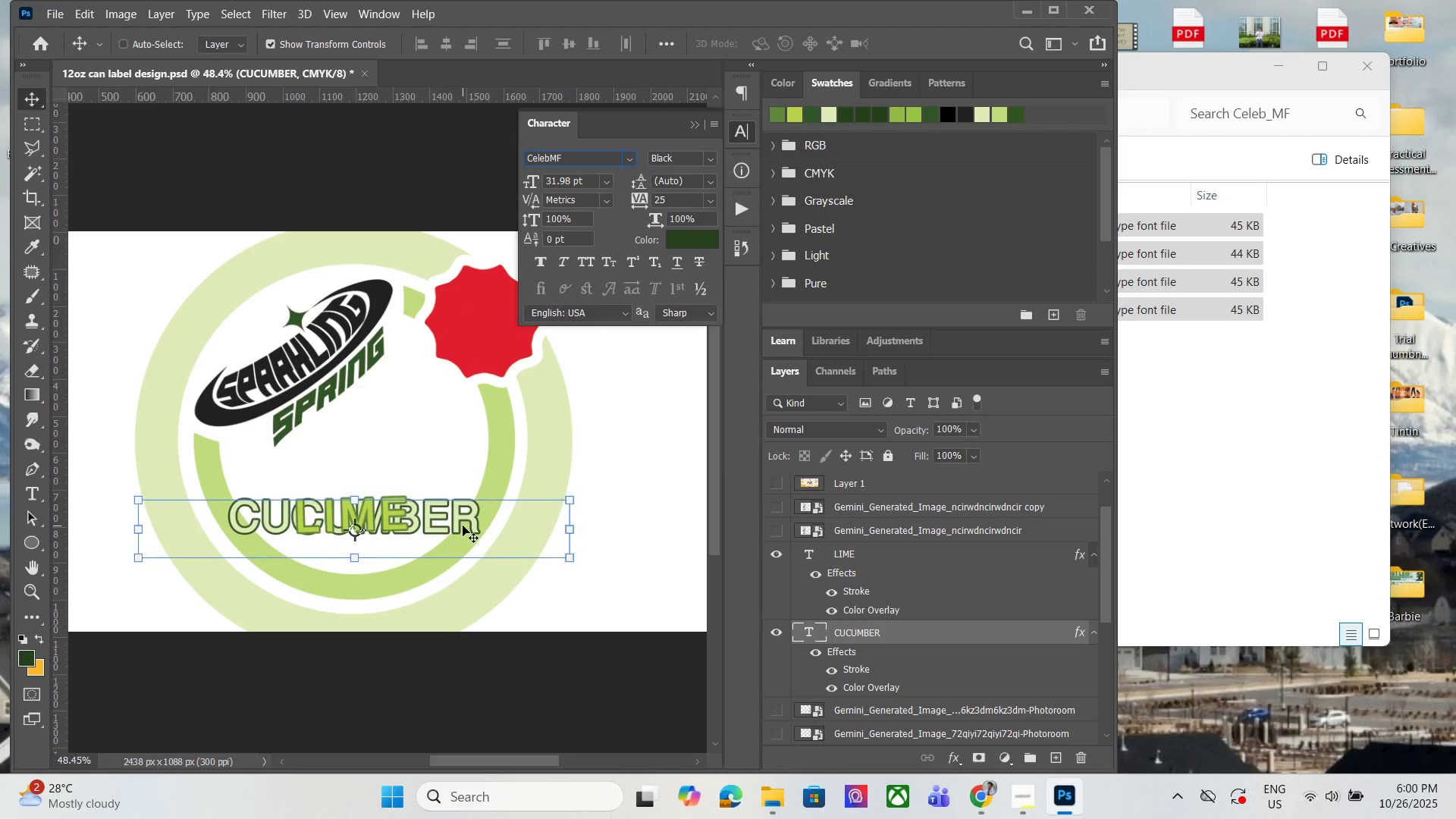 
key(ArrowDown)
 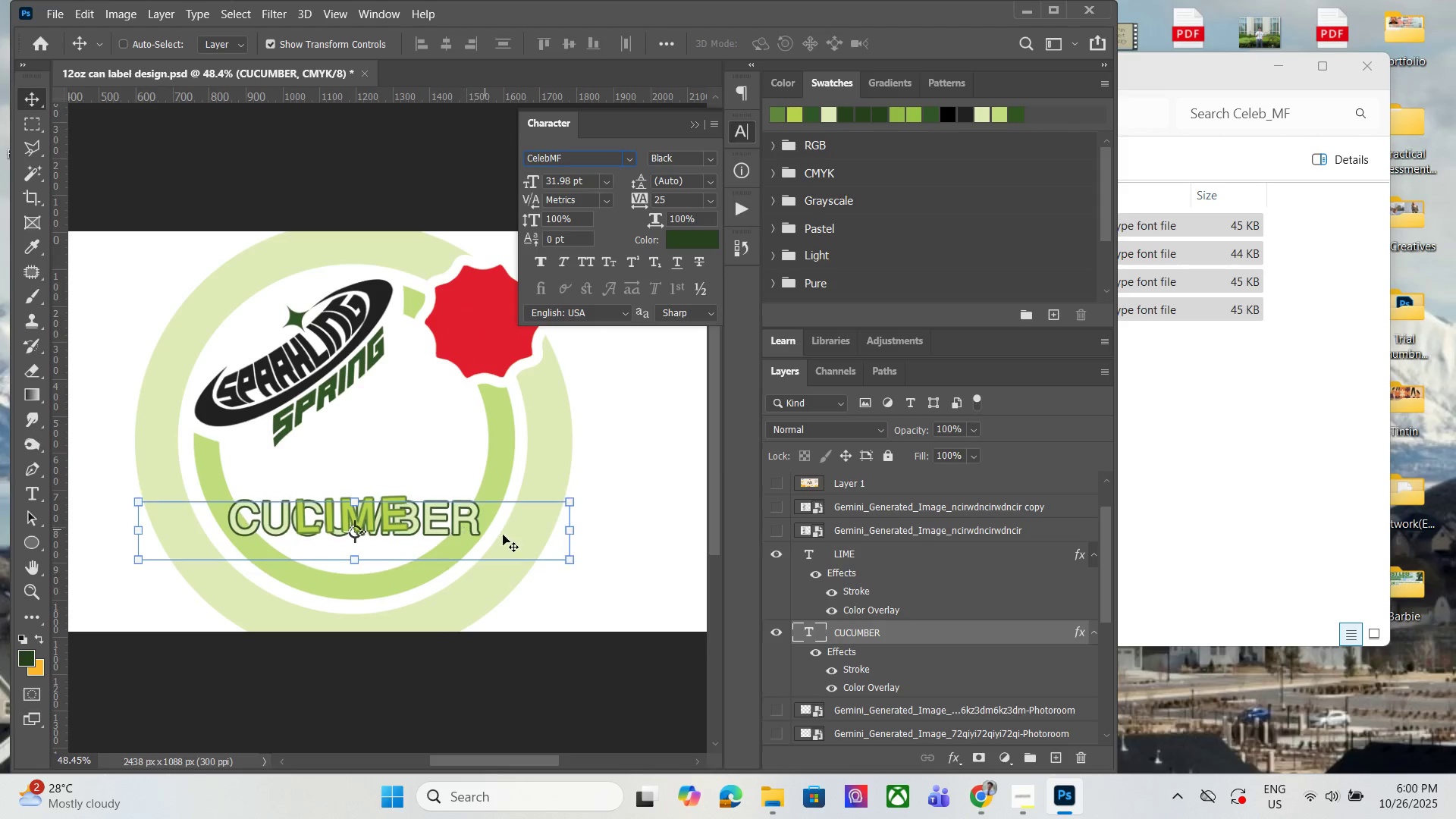 
key(ArrowDown)
 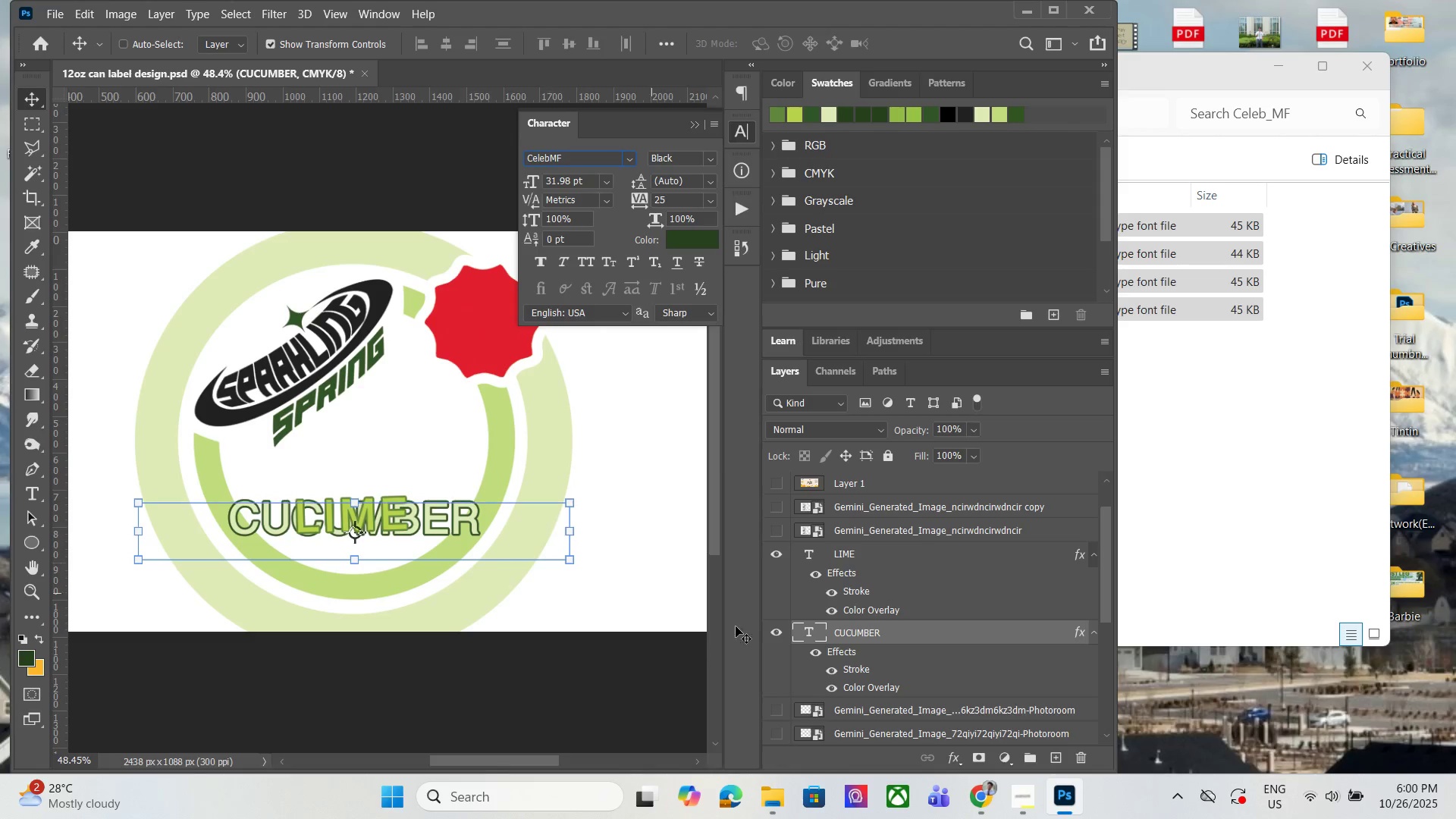 
key(ArrowDown)
 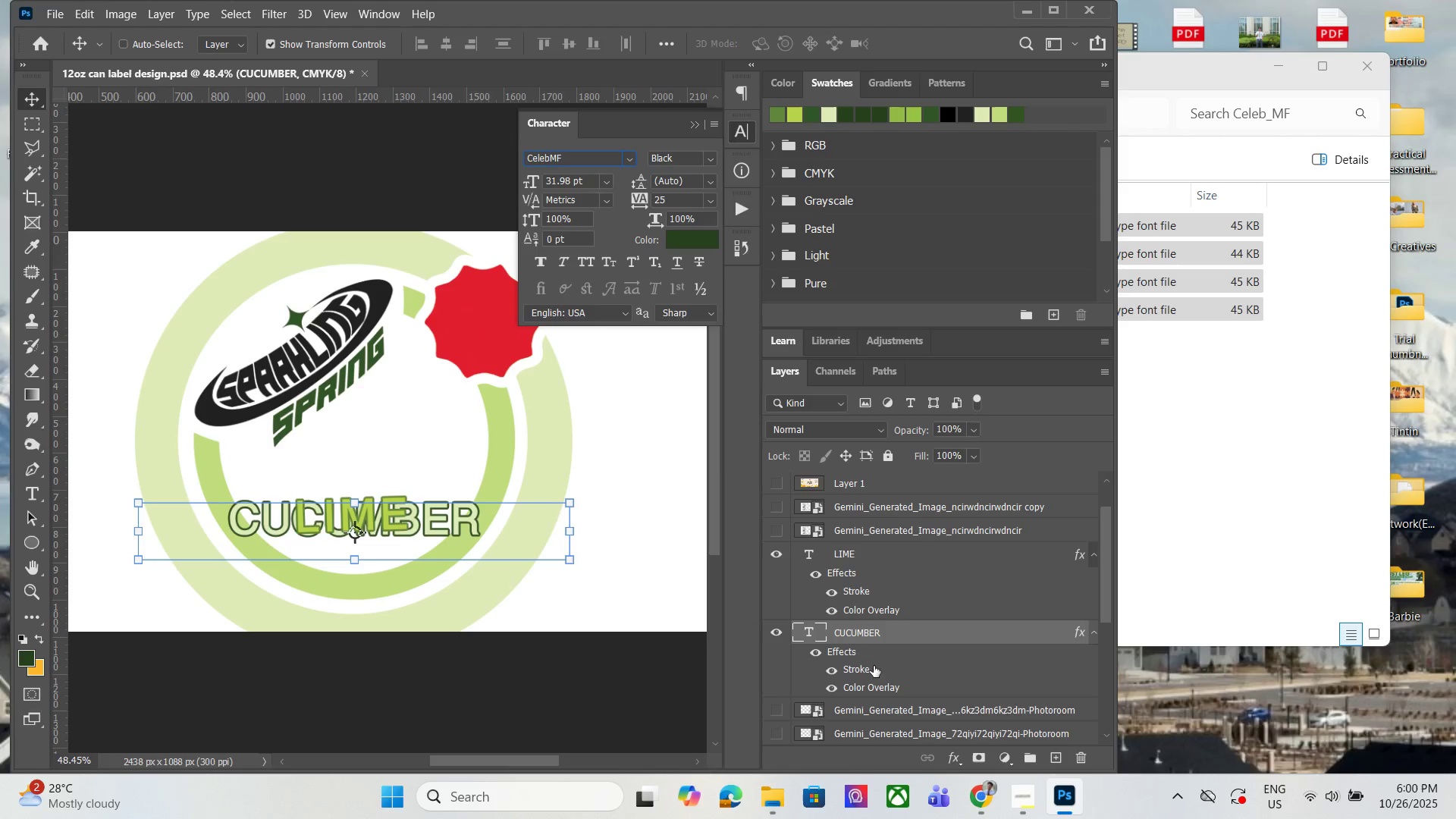 
key(ArrowDown)
 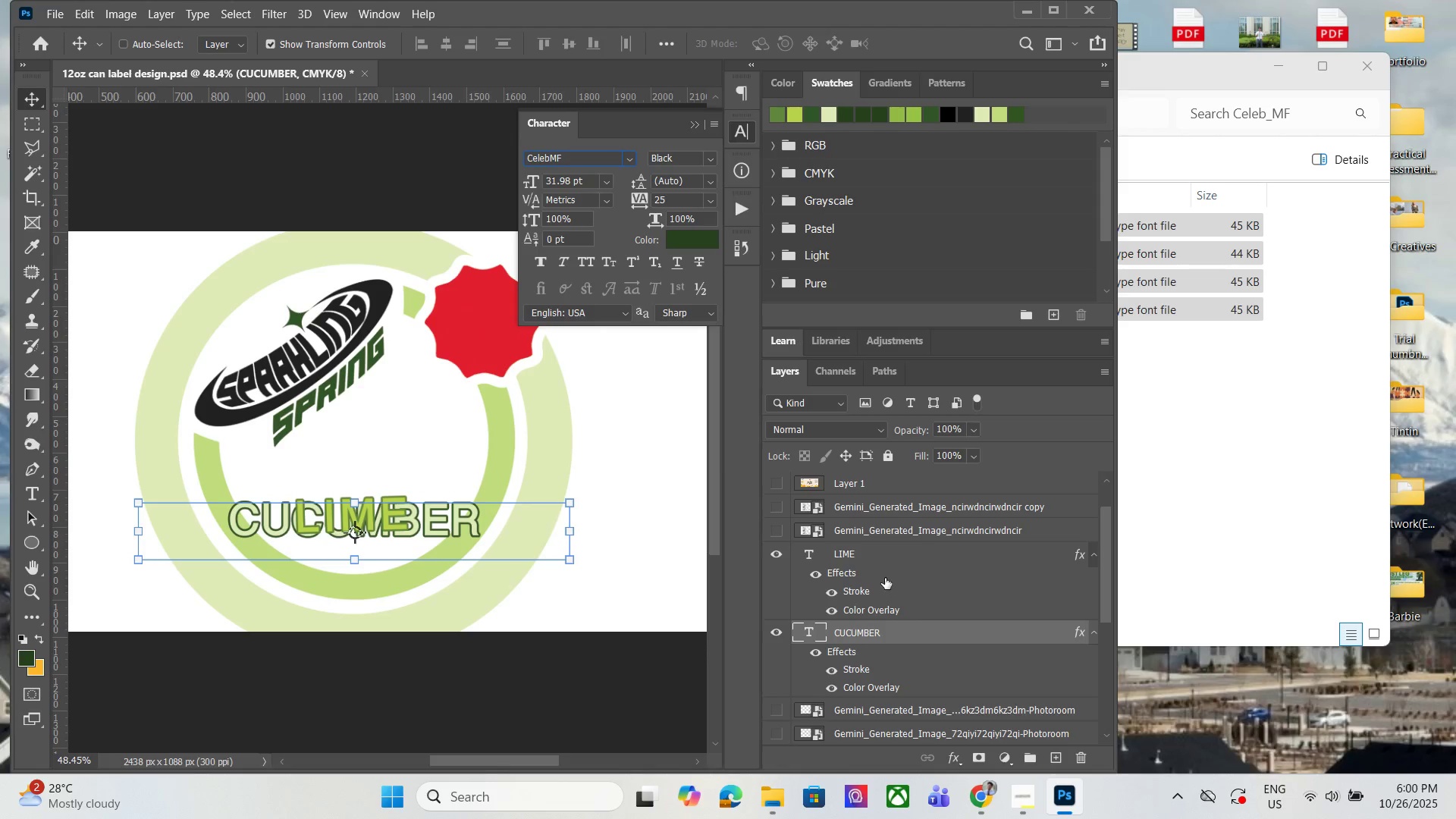 
left_click([885, 577])
 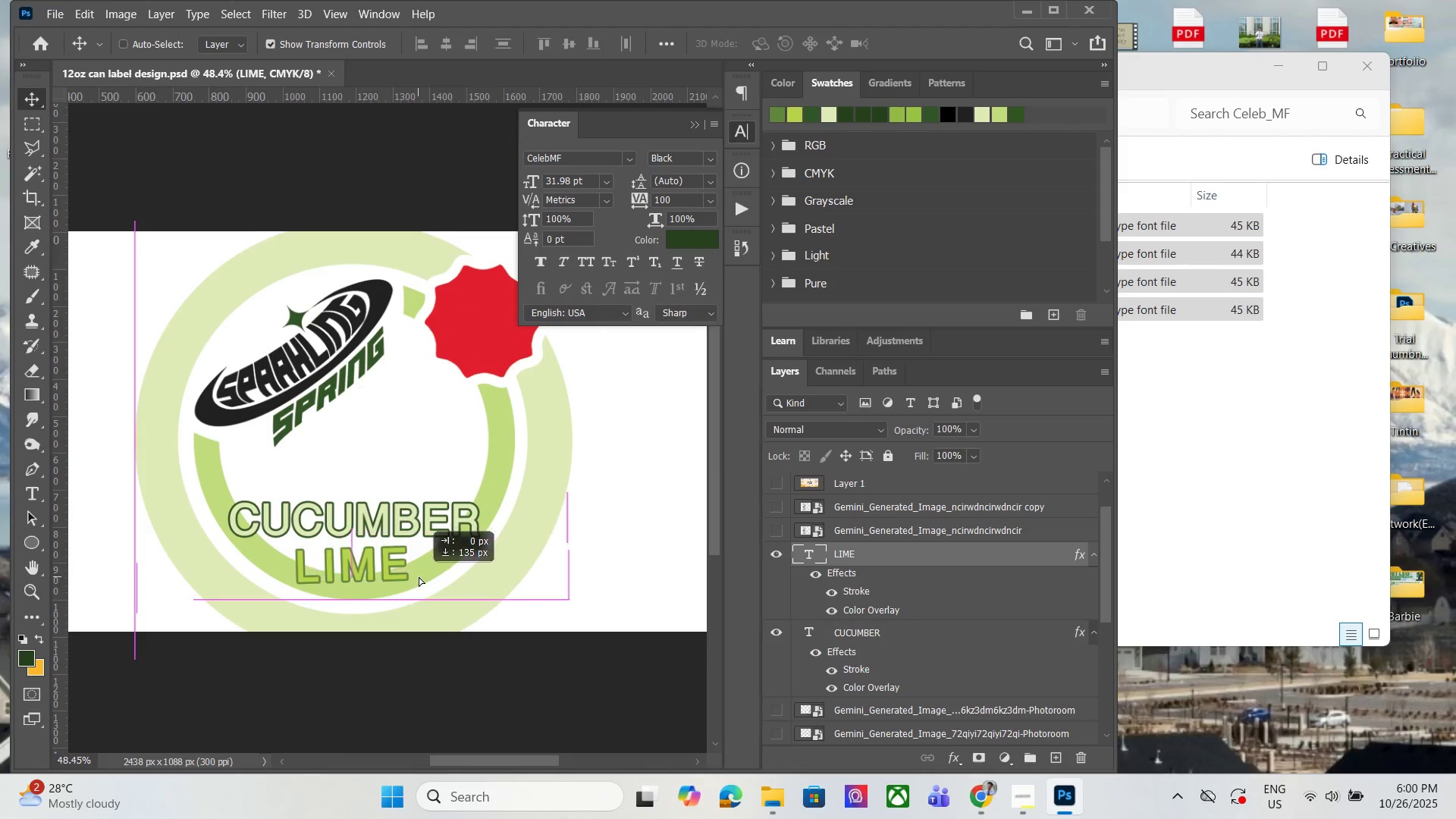 
key(ArrowUp)
 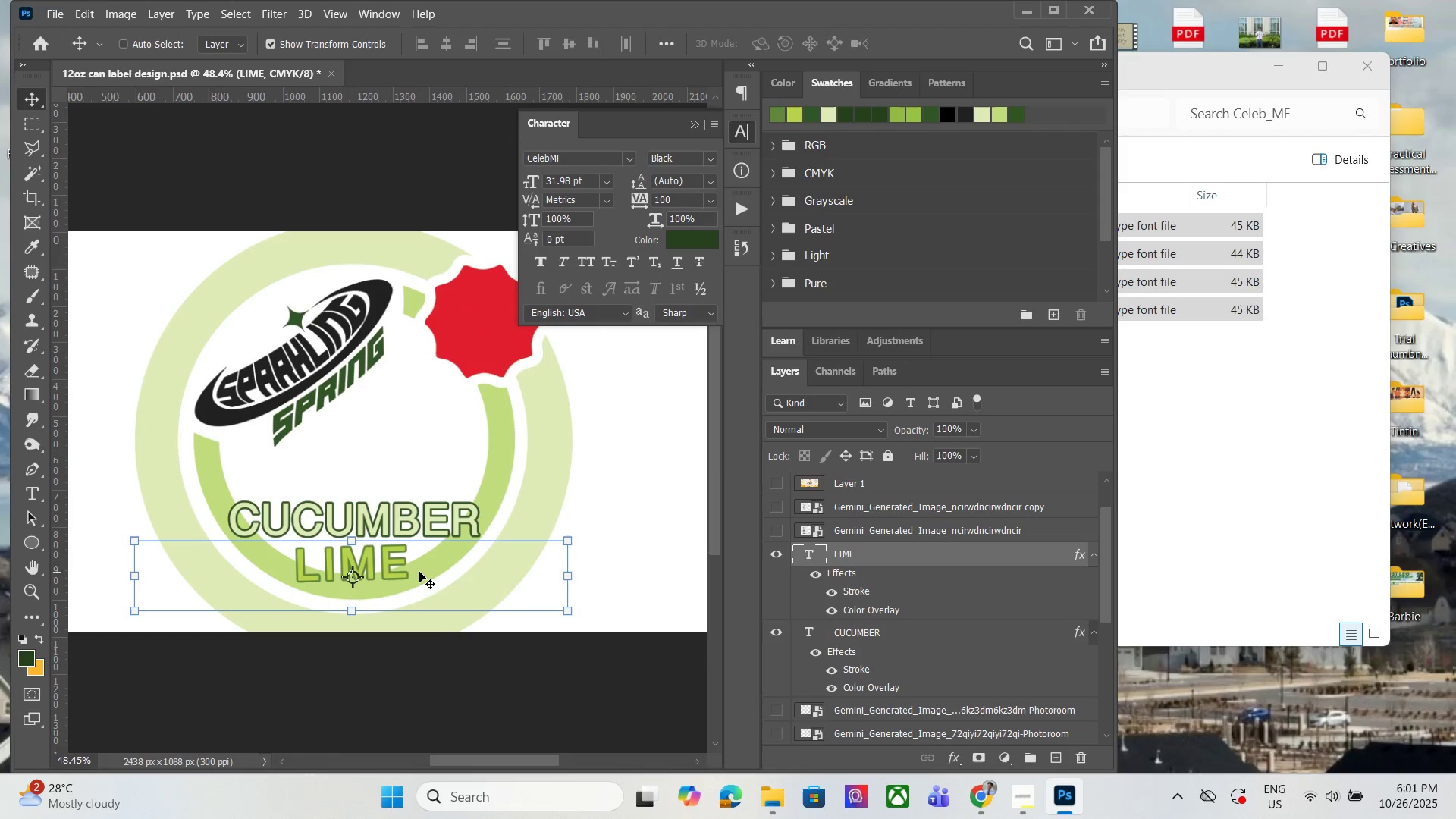 
key(ArrowUp)
 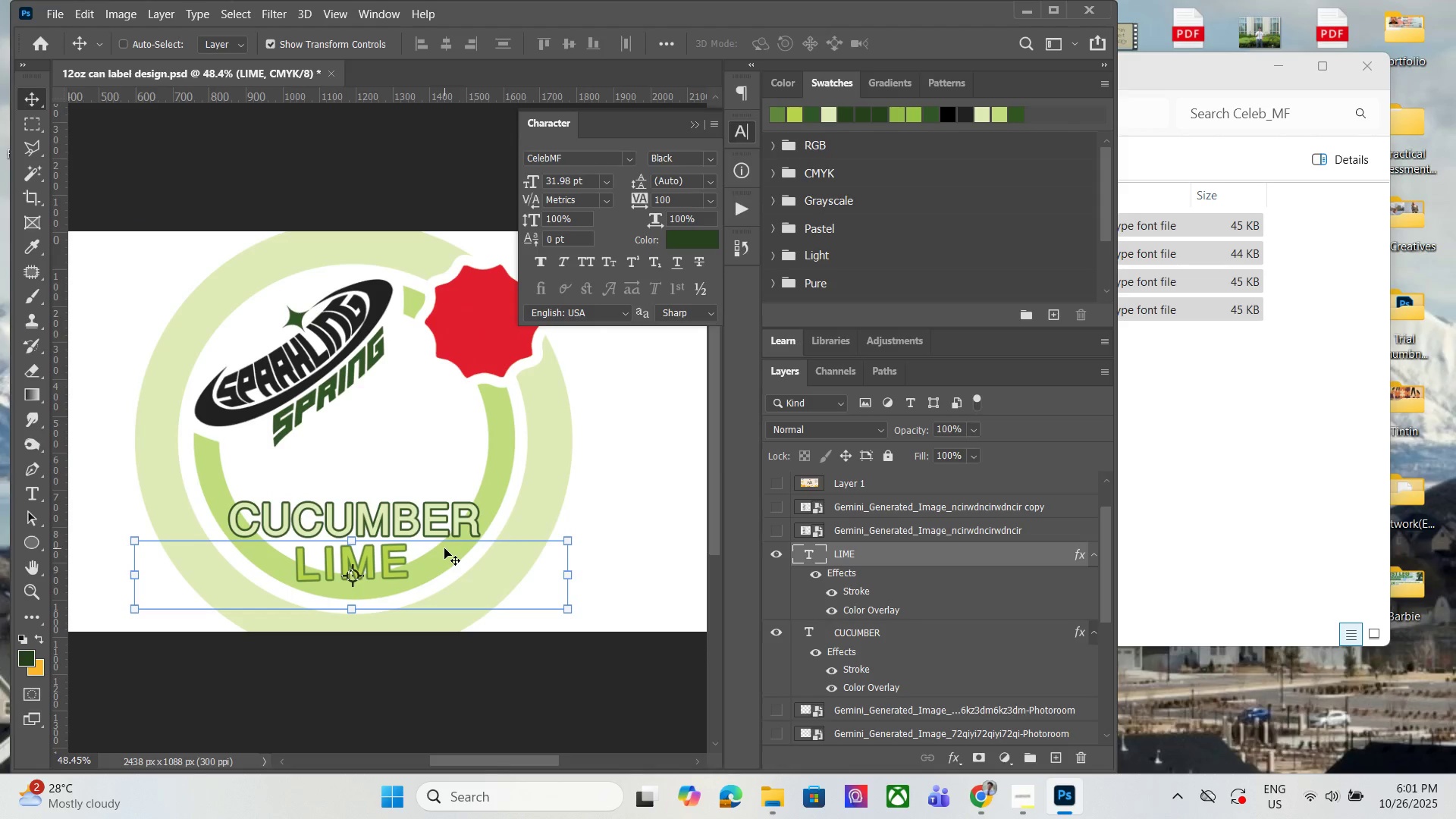 
key(ArrowUp)
 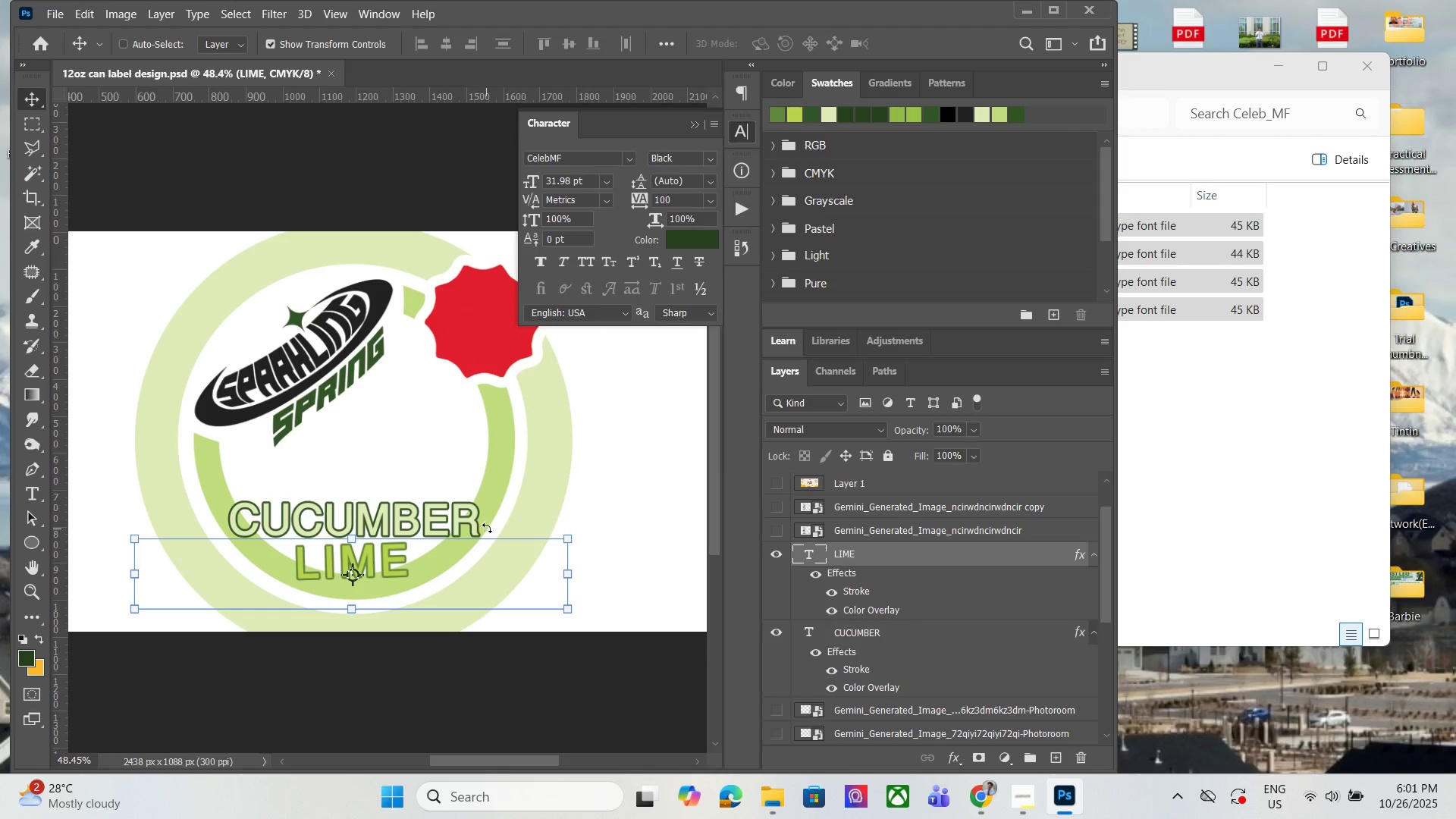 
key(ArrowDown)
 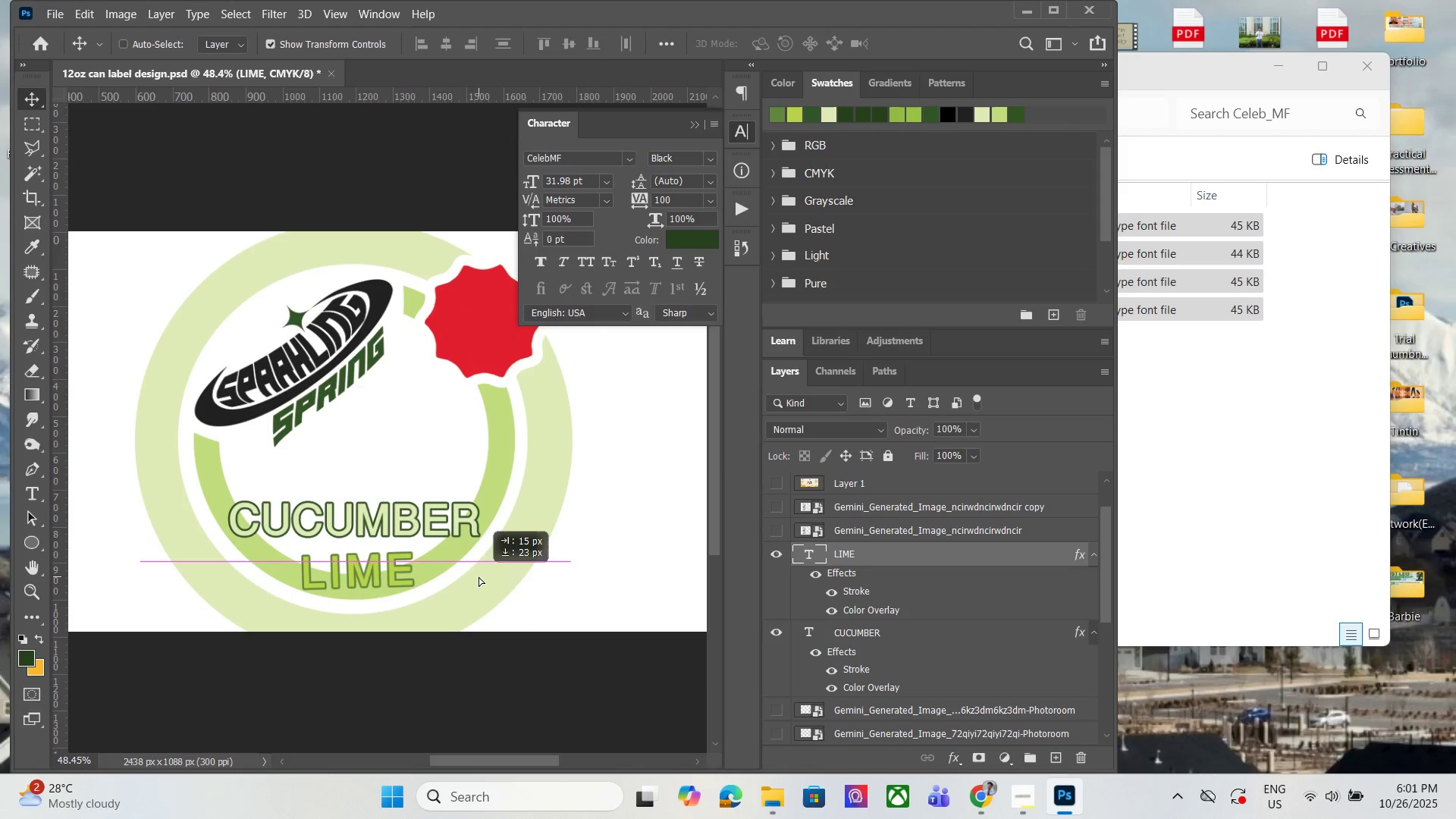 
wait(8.41)
 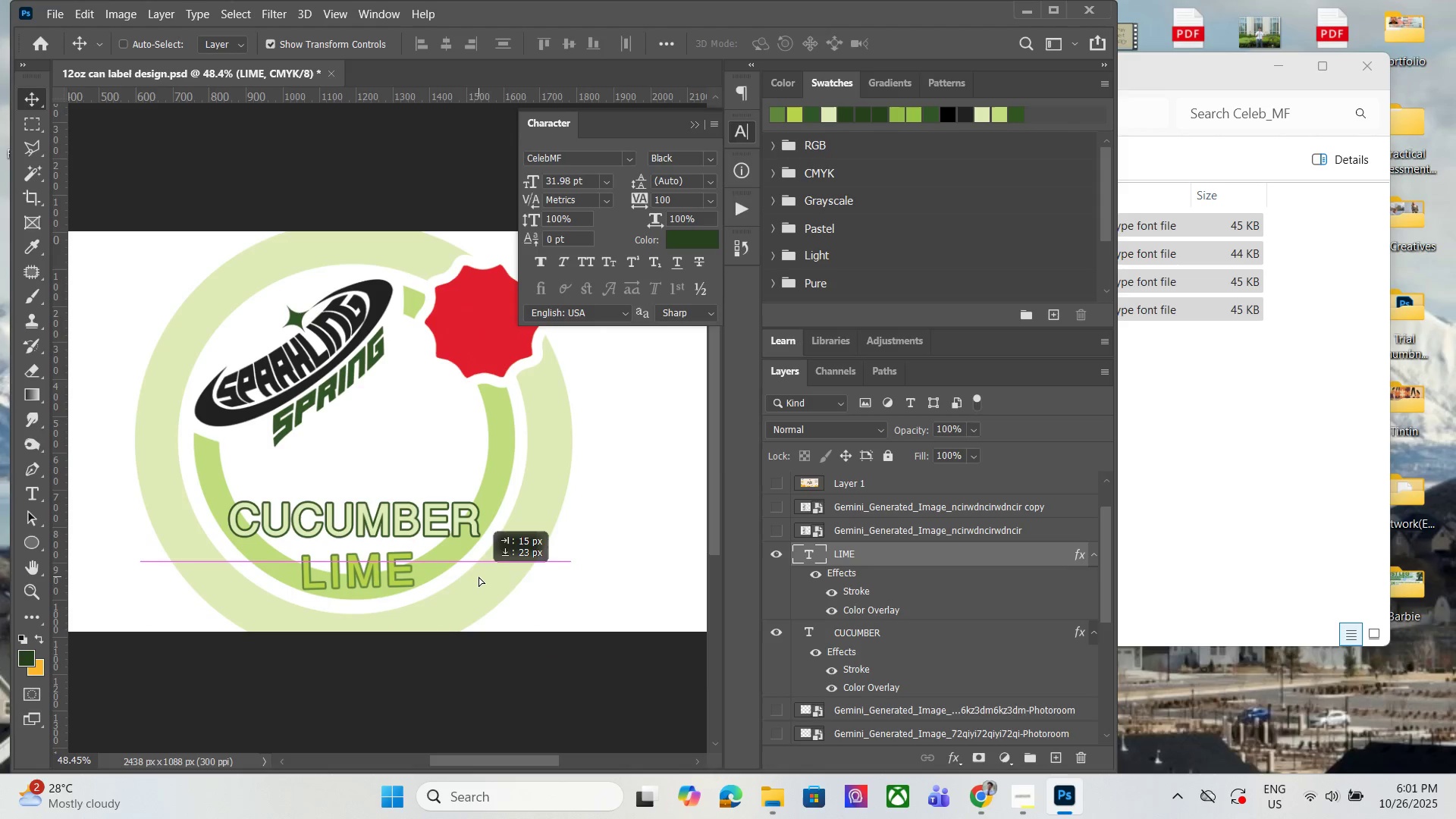 
left_click([364, 522])
 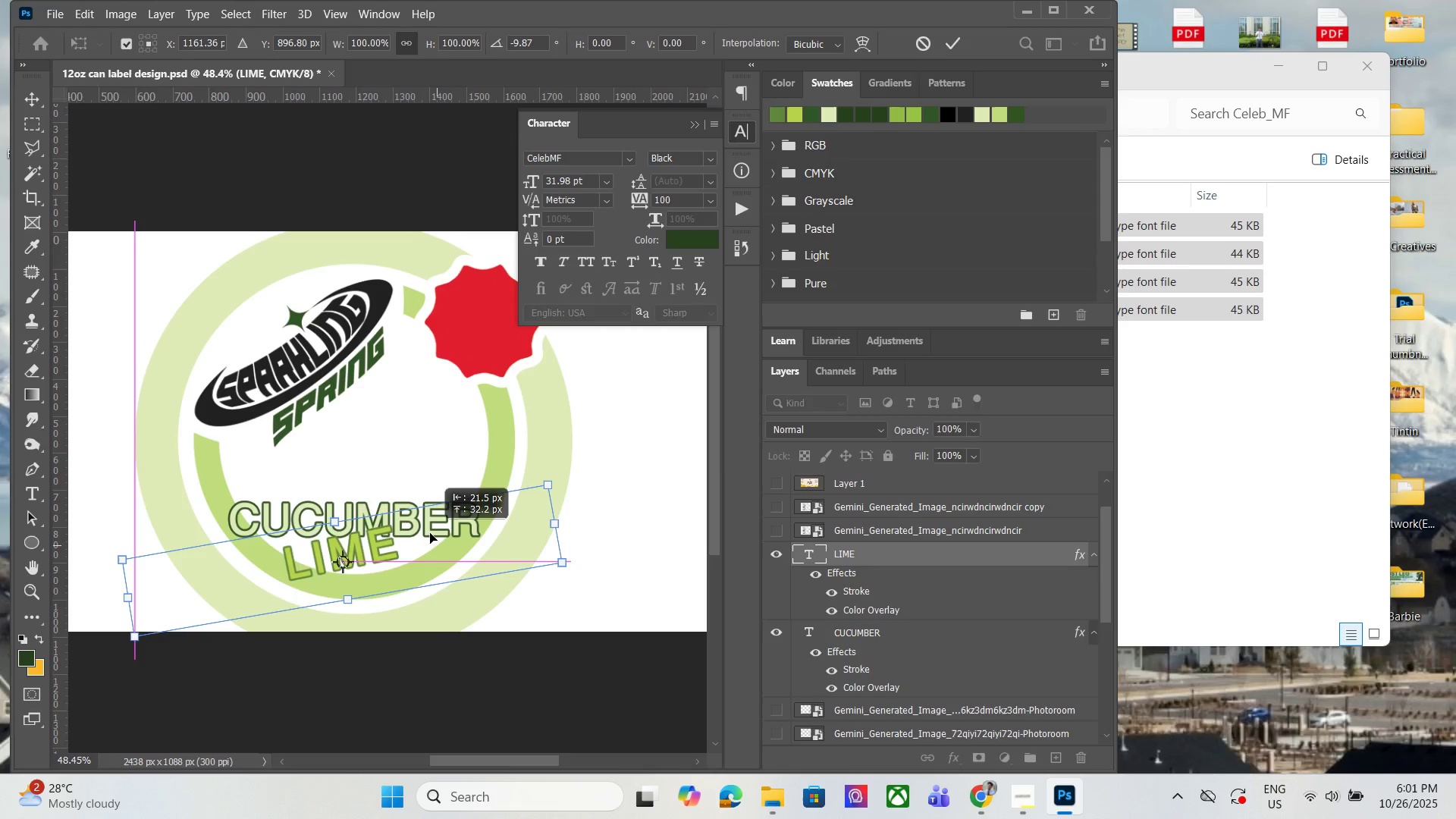 
key(Control+ControlLeft)
 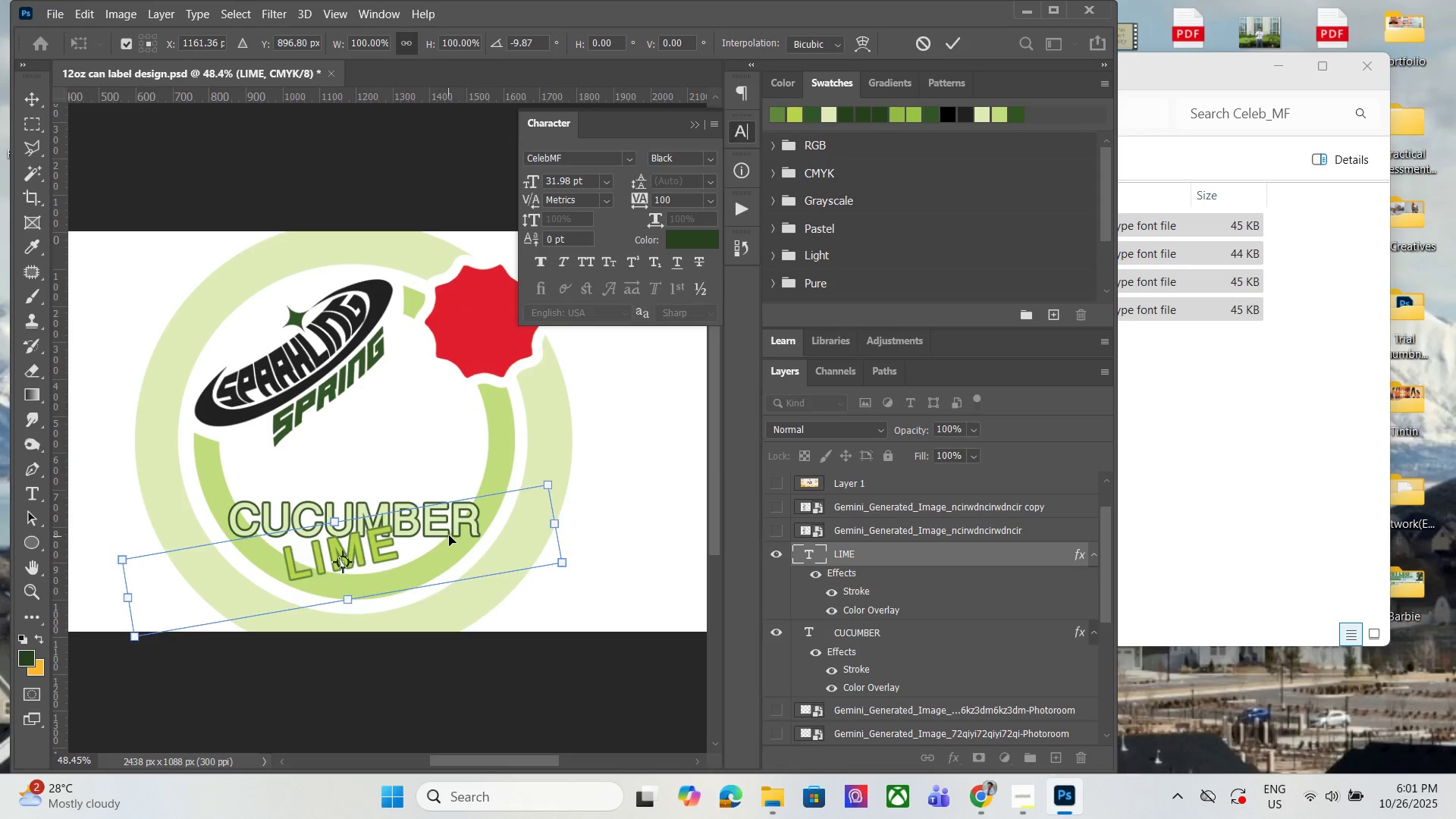 
key(Control+Z)
 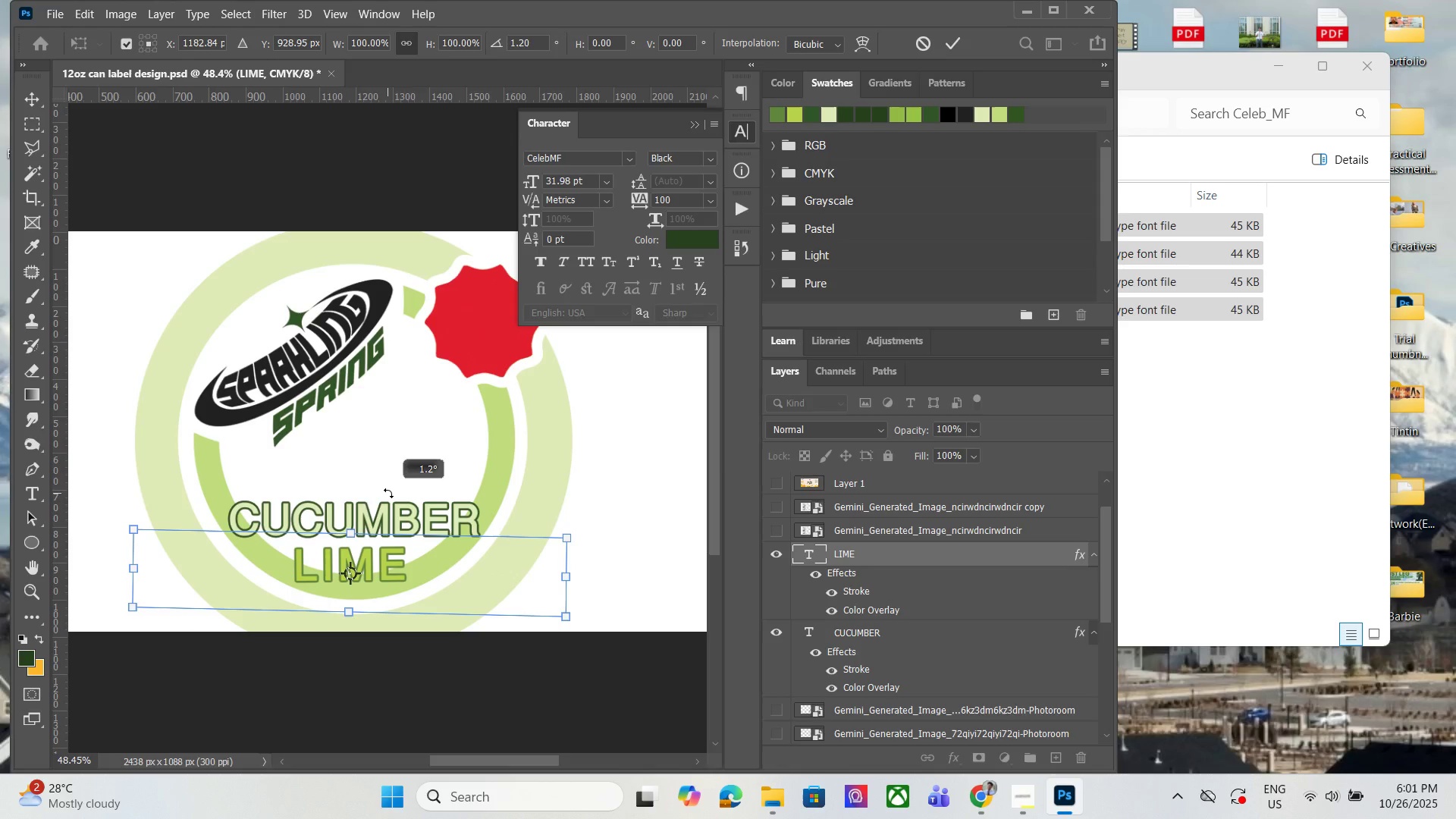 
key(Control+ControlLeft)
 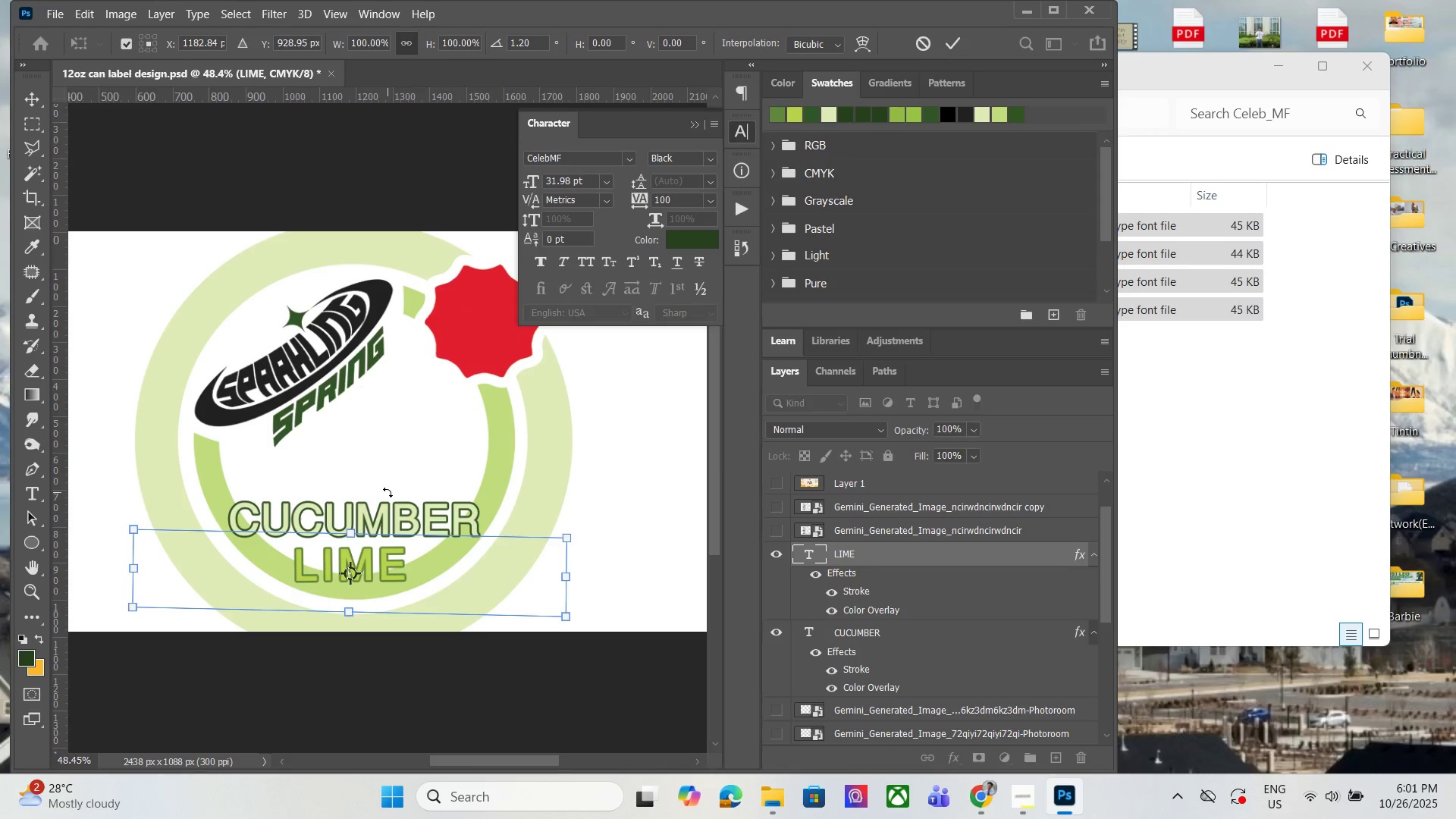 
key(Control+Z)
 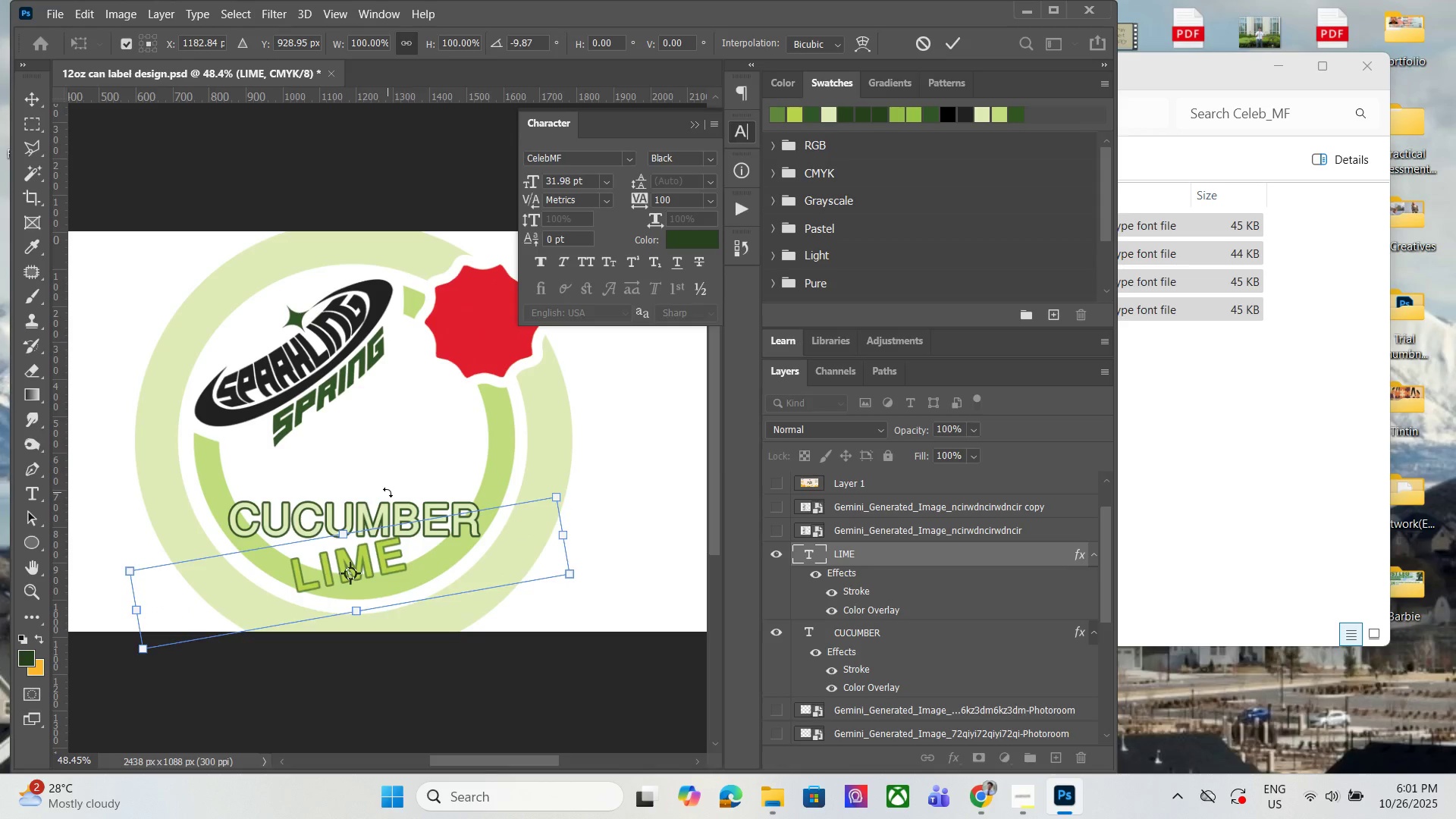 
key(Control+ControlLeft)
 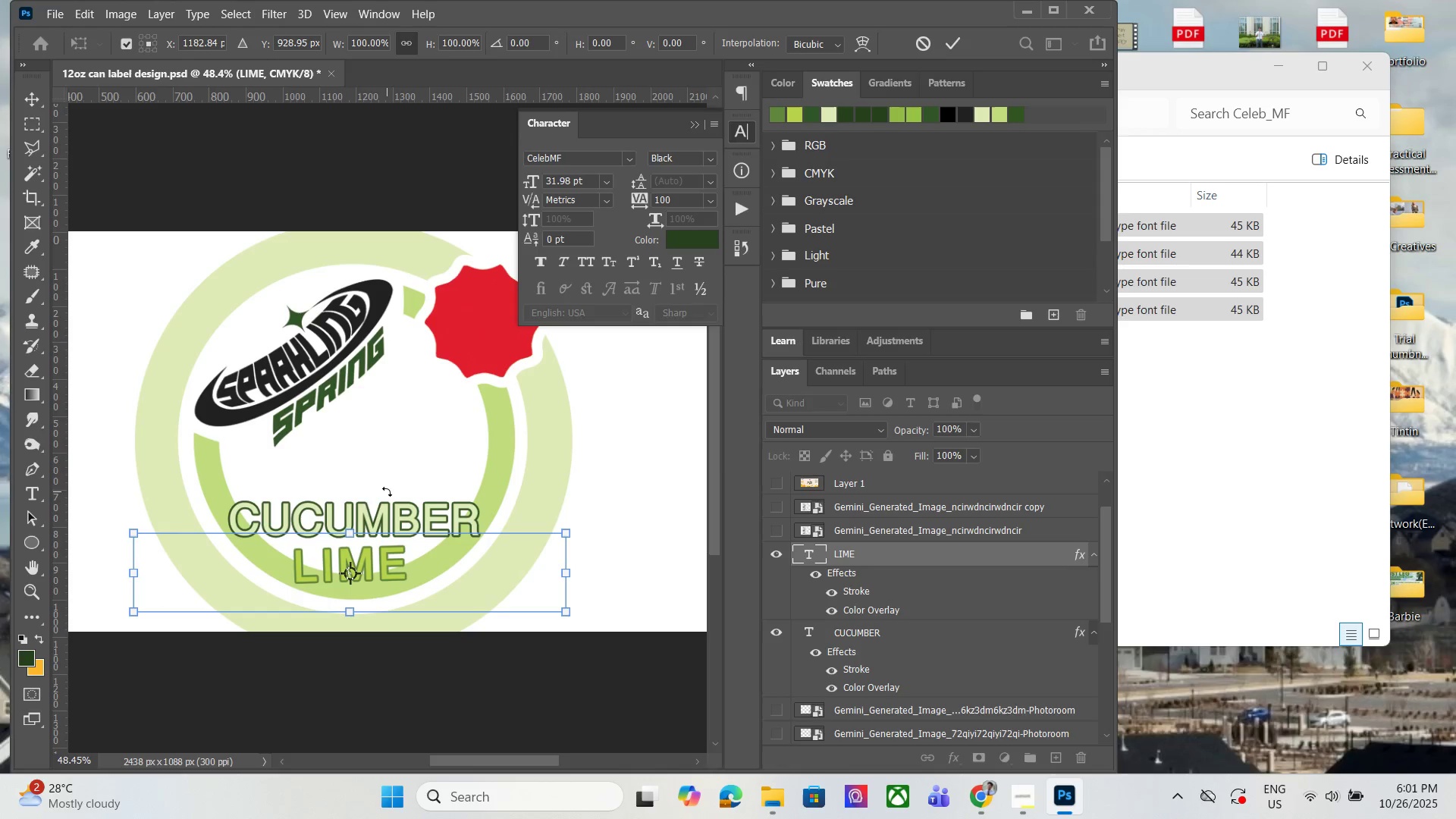 
key(Control+Z)
 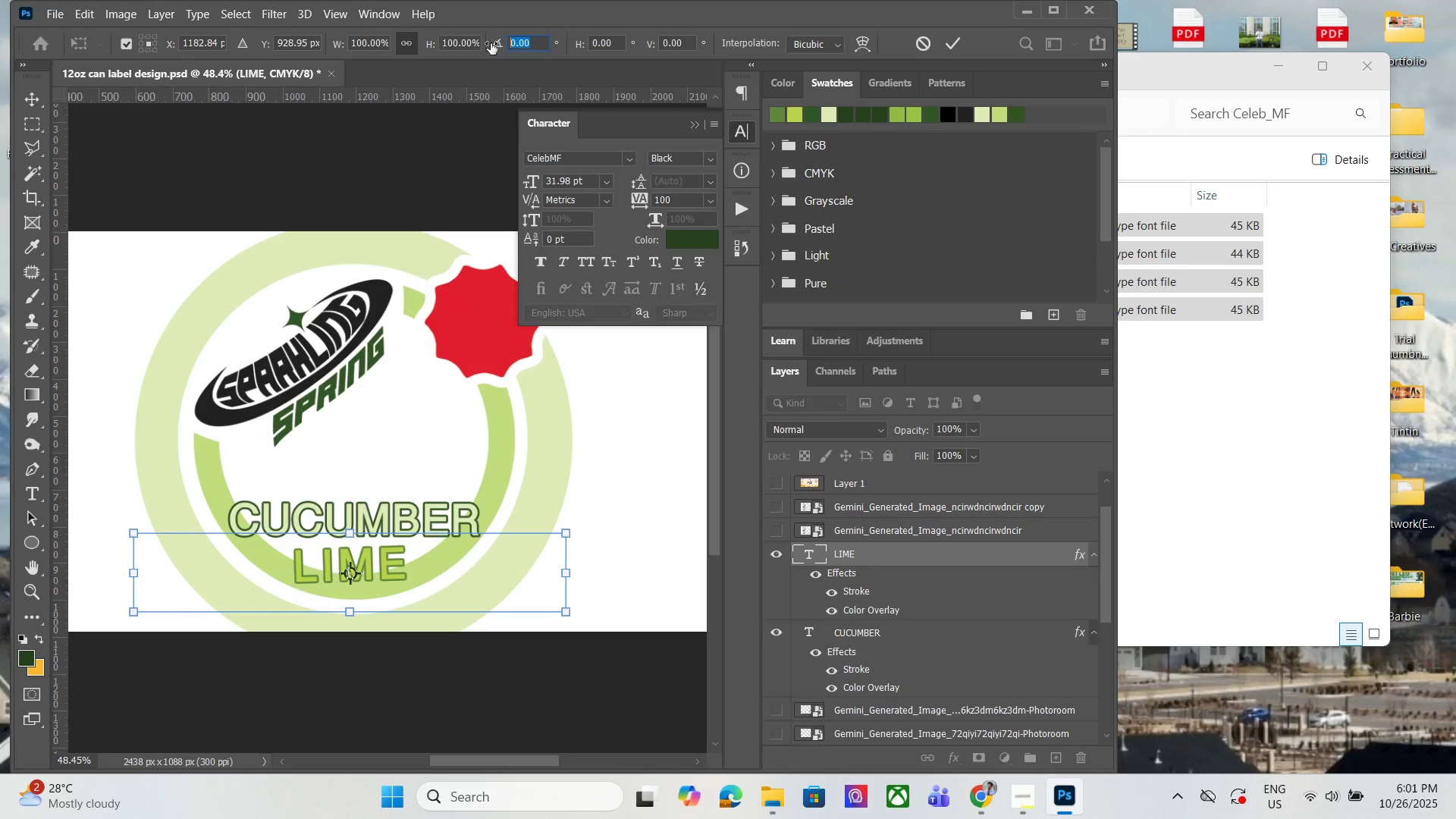 
type(1.80)
 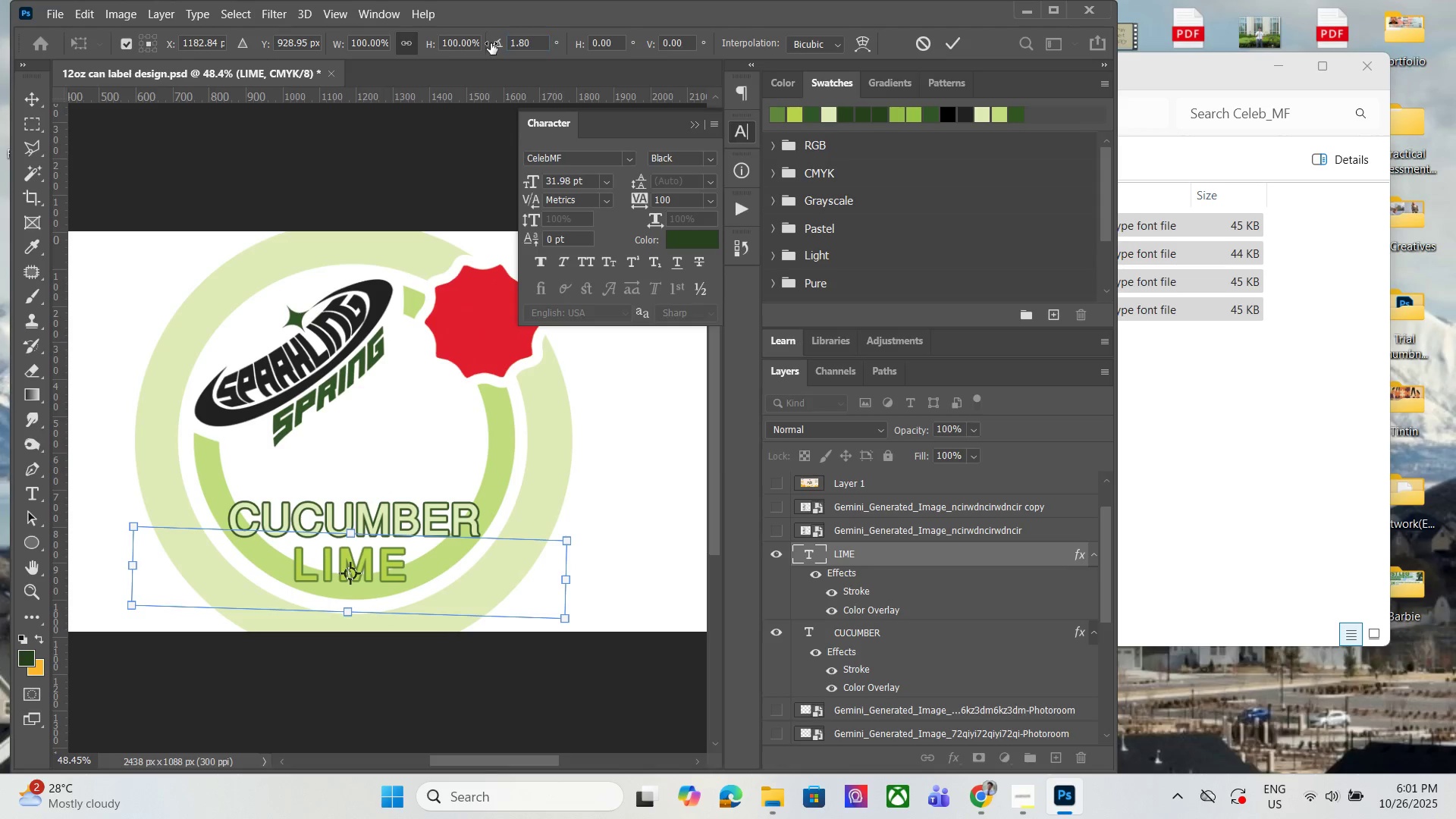 
key(Enter)
 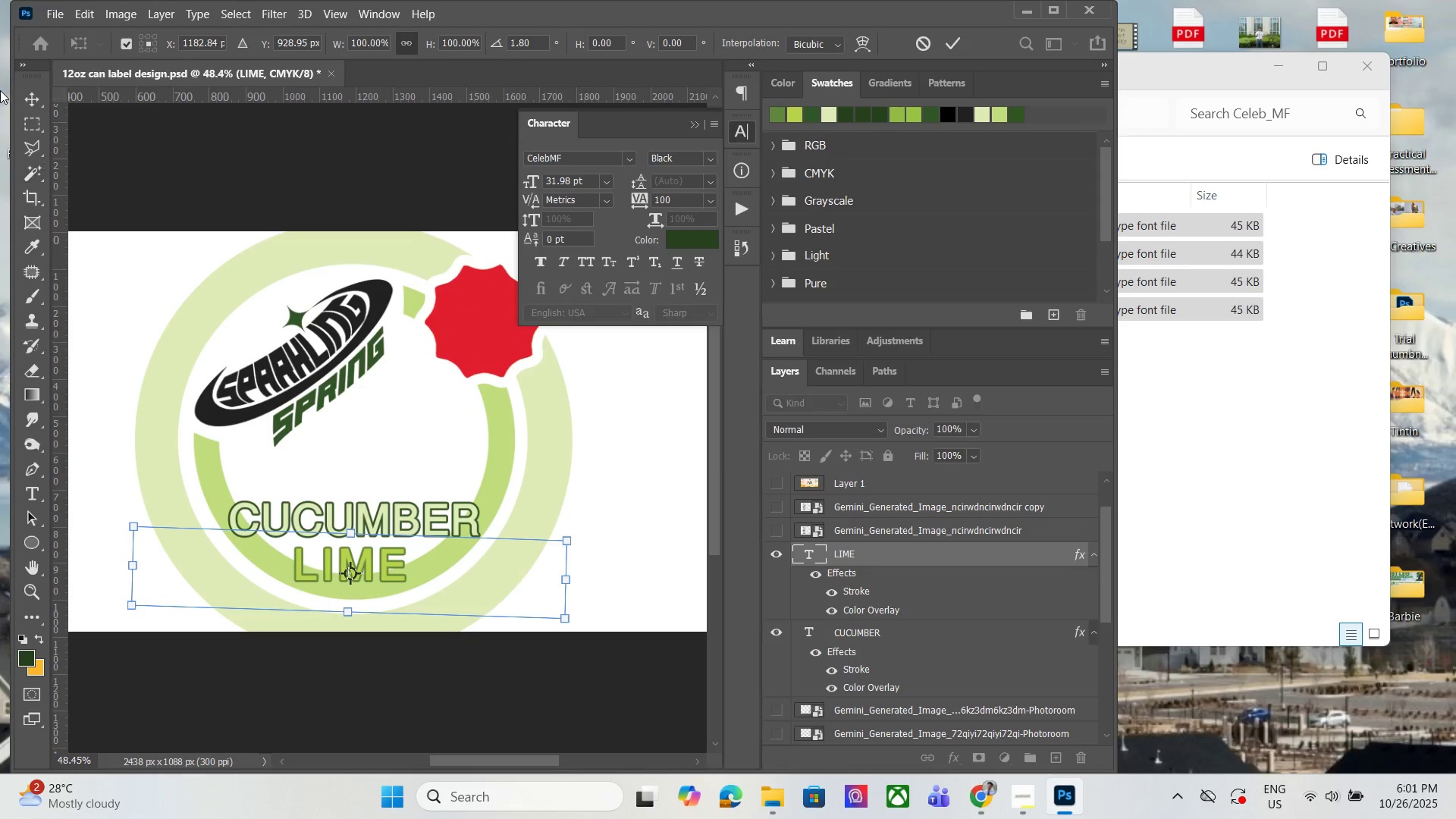 
left_click([24, 96])
 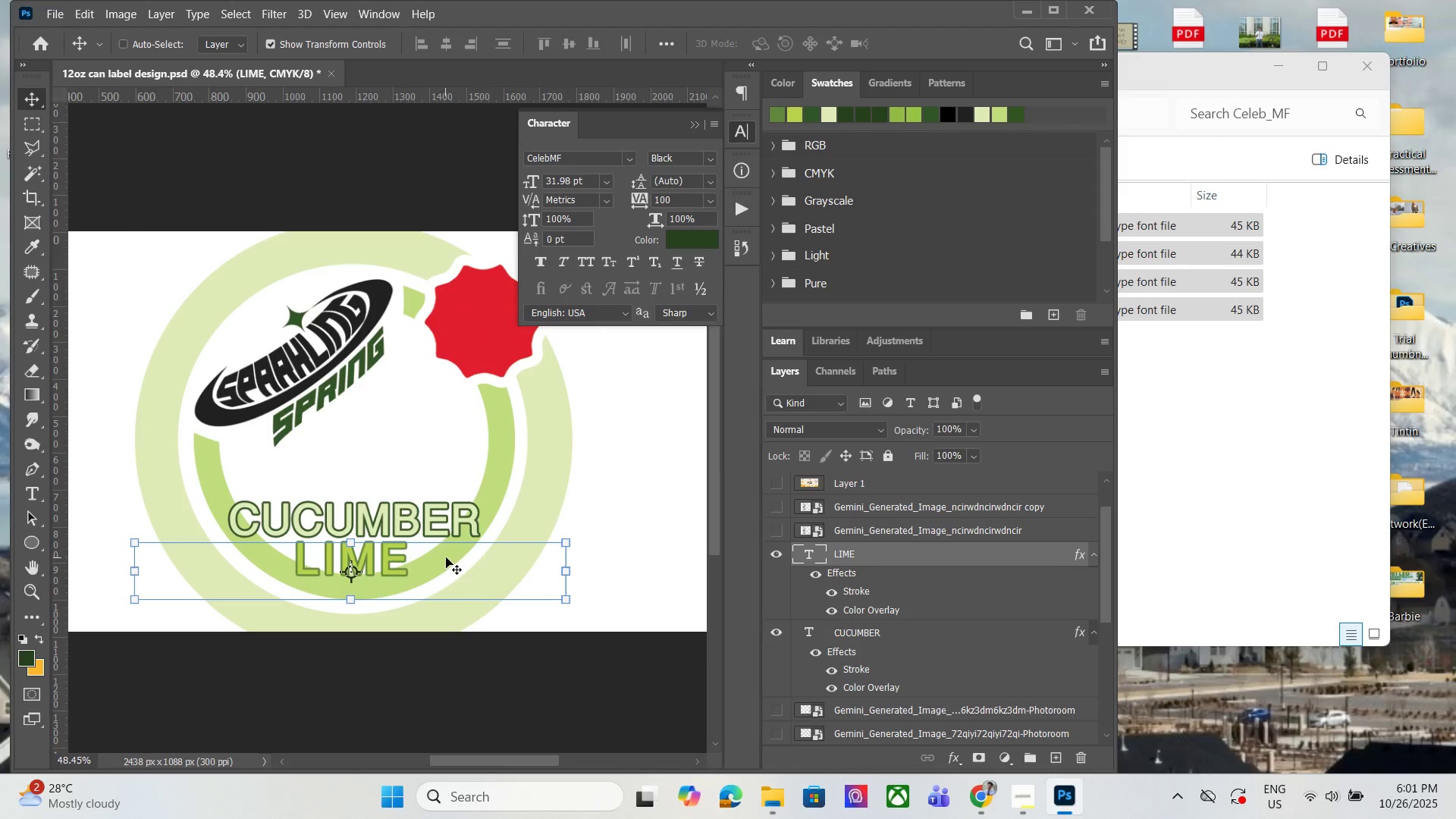 
key(ArrowDown)
 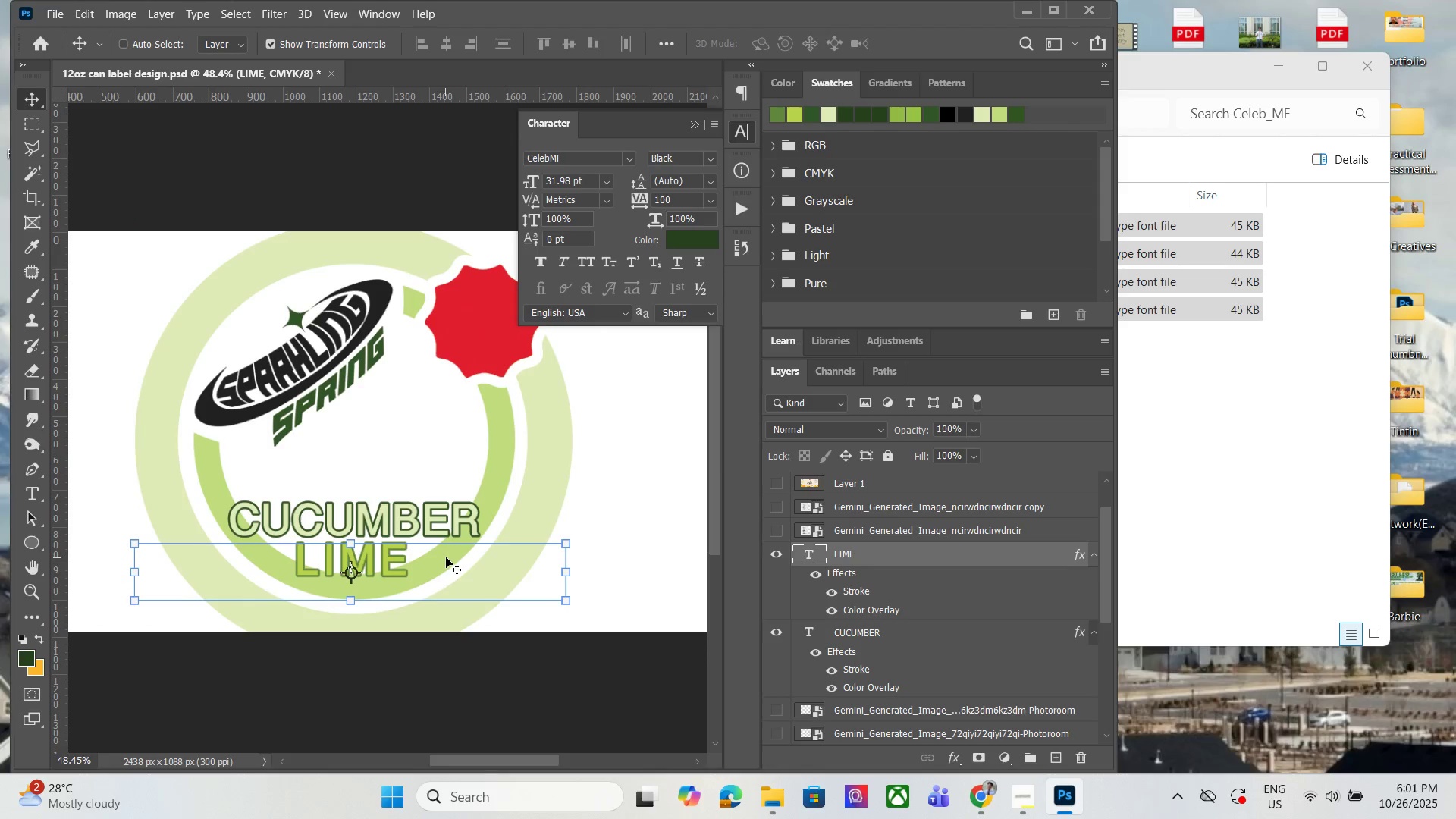 
key(ArrowDown)
 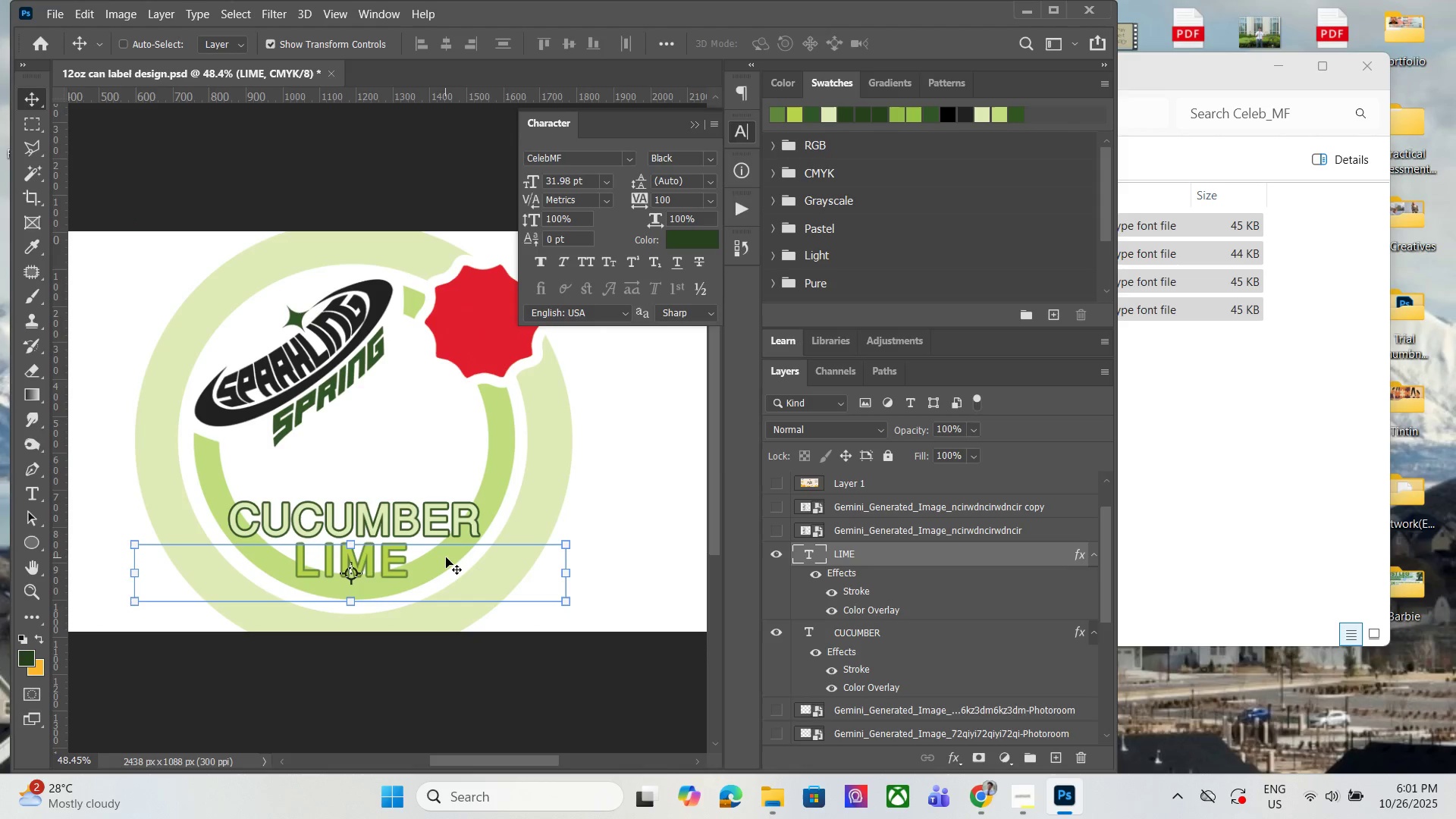 
key(ArrowDown)
 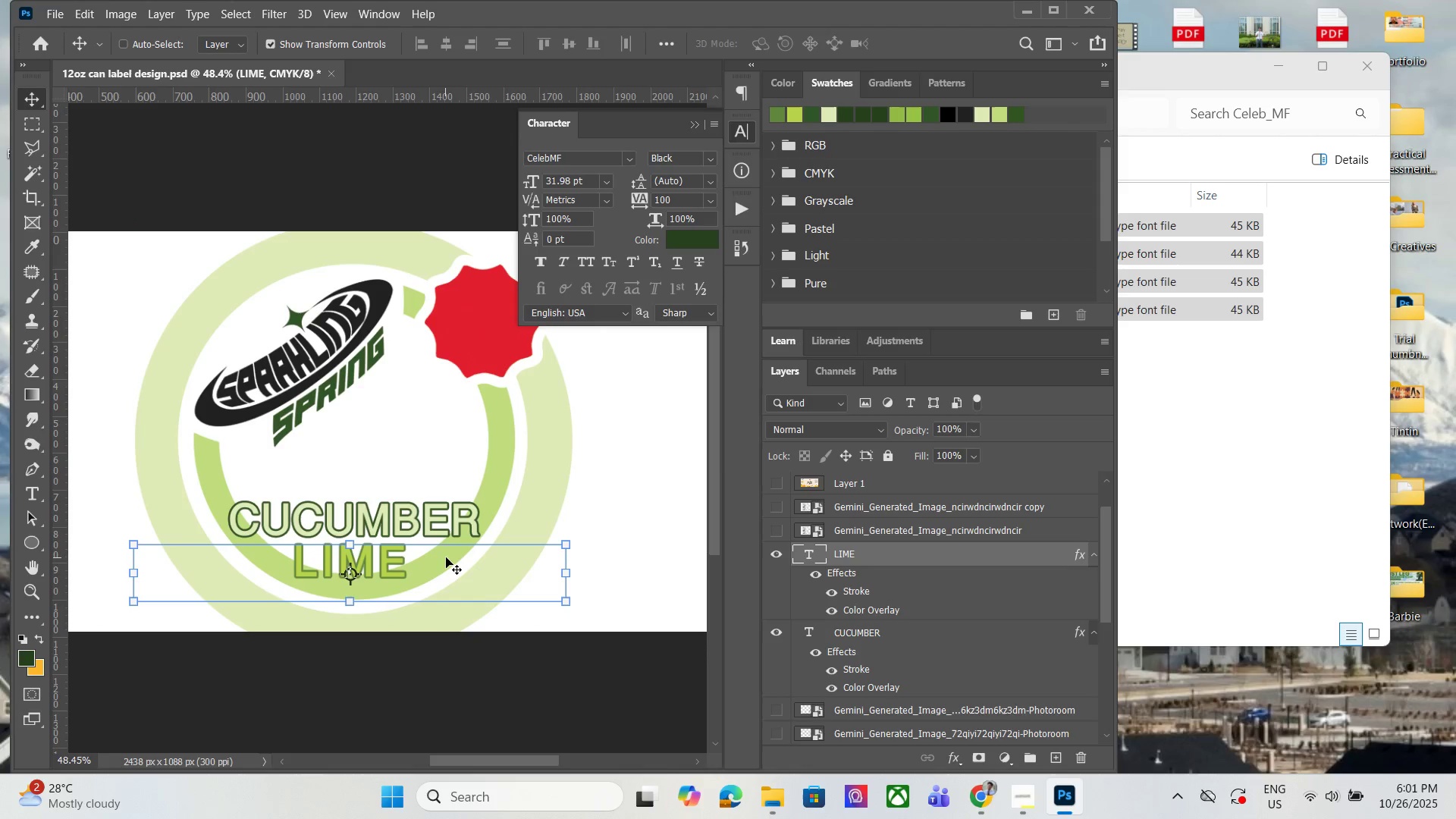 
key(ArrowLeft)
 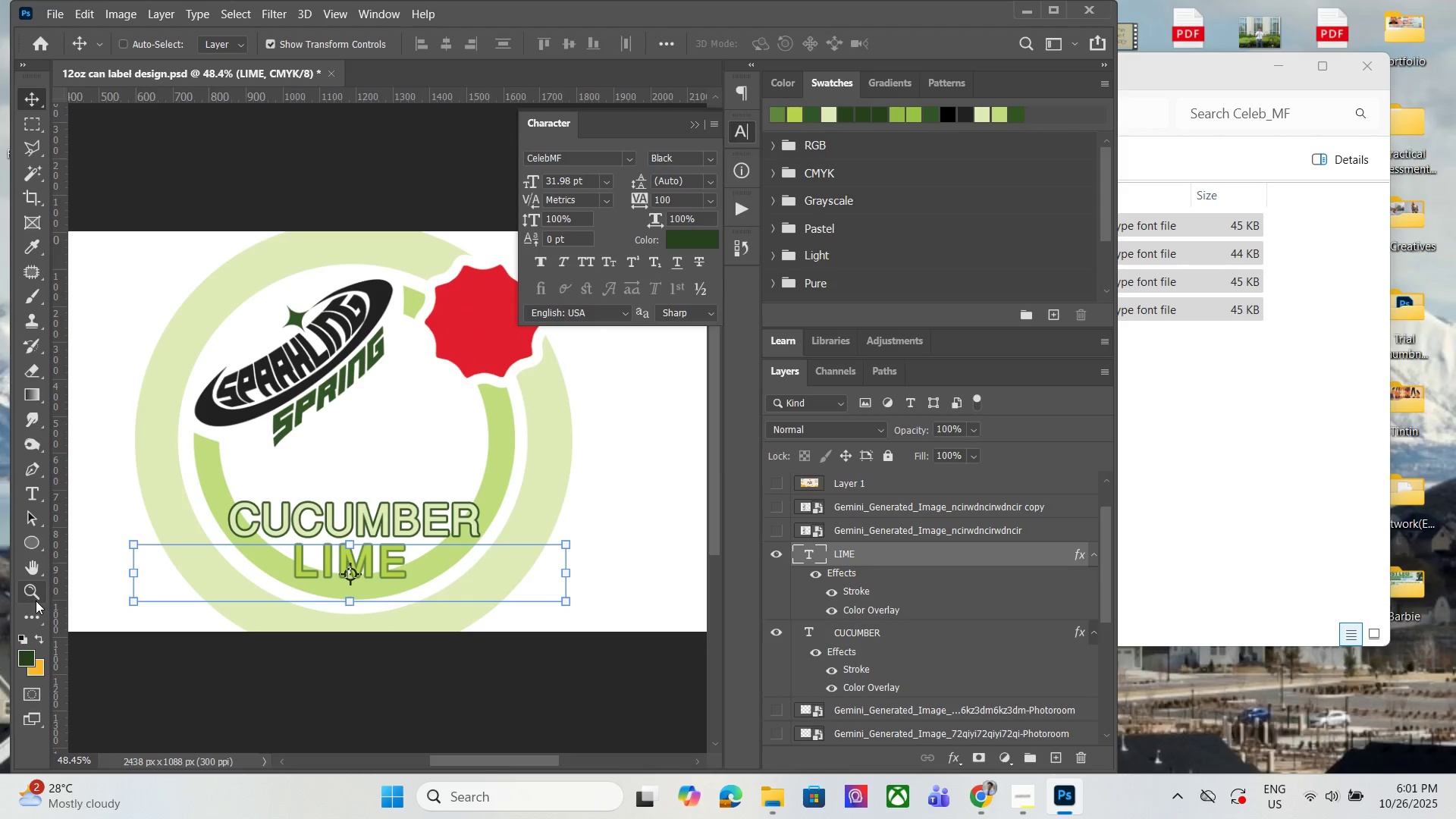 
left_click([34, 591])
 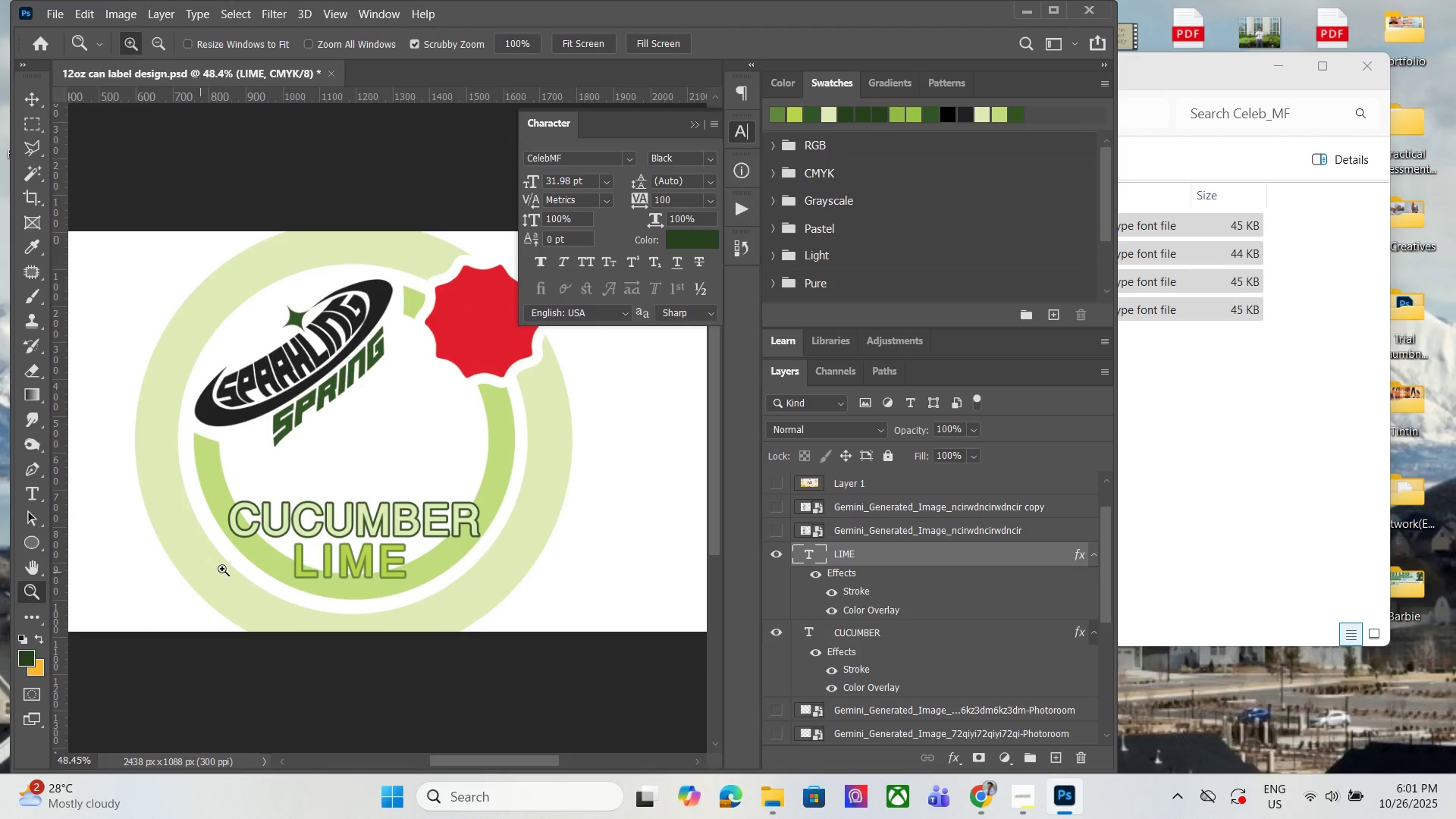 
hold_key(key=AltLeft, duration=1.1)
scroll: coordinate [358, 527], scroll_direction: down, amount: 3.0
 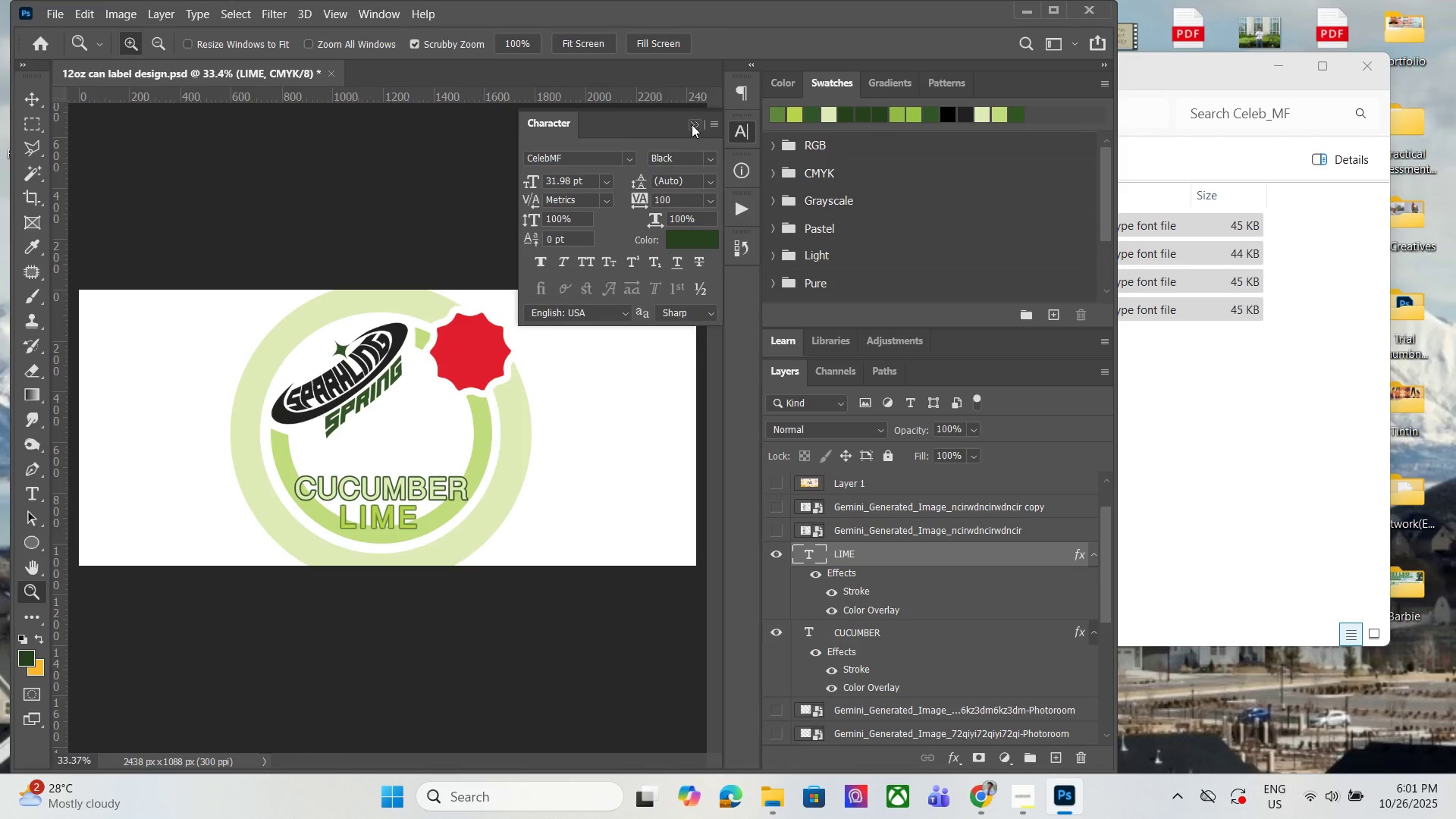 
left_click([692, 124])
 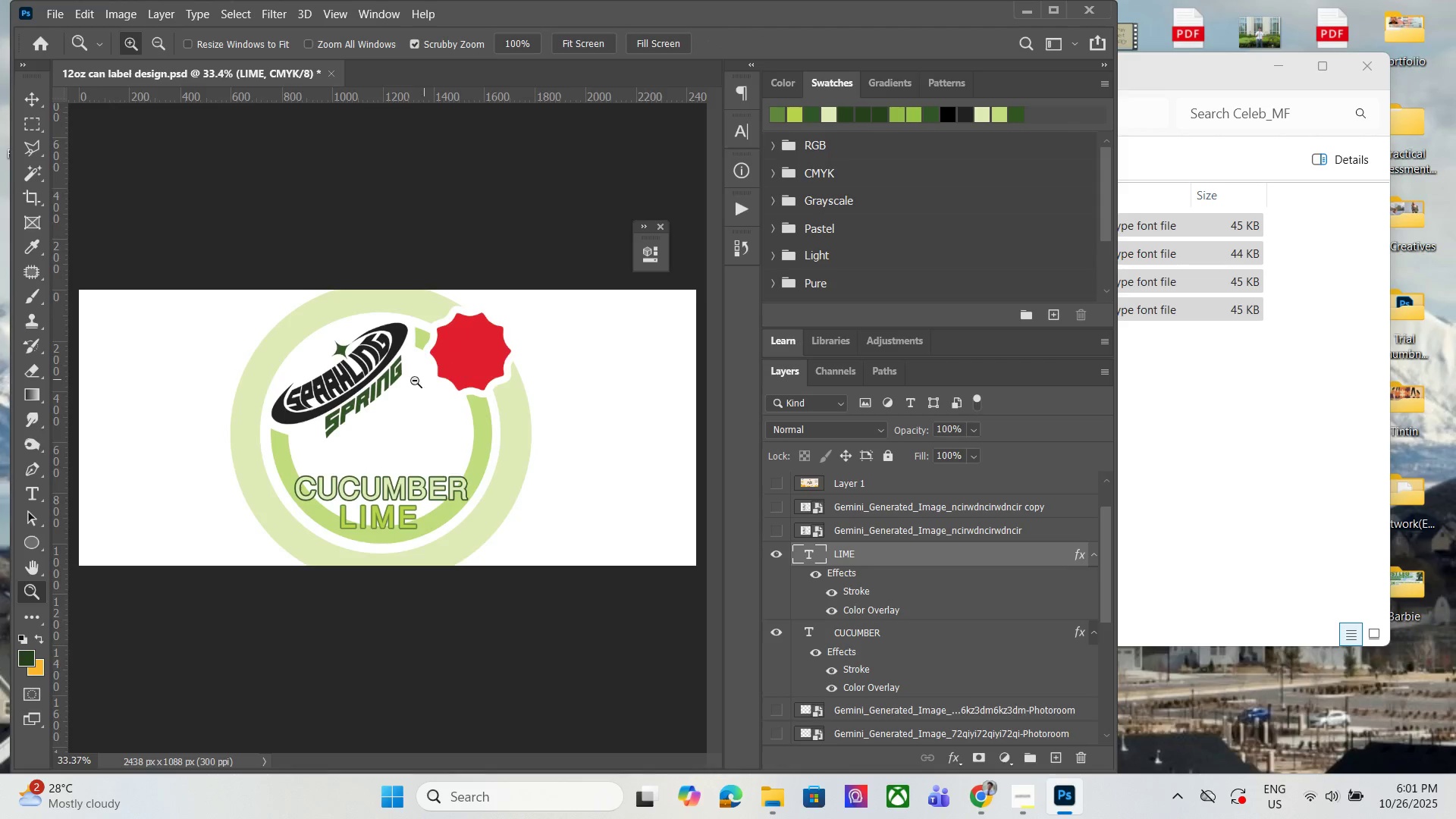 
hold_key(key=AltLeft, duration=0.88)
scroll: coordinate [321, 433], scroll_direction: up, amount: 4.0
 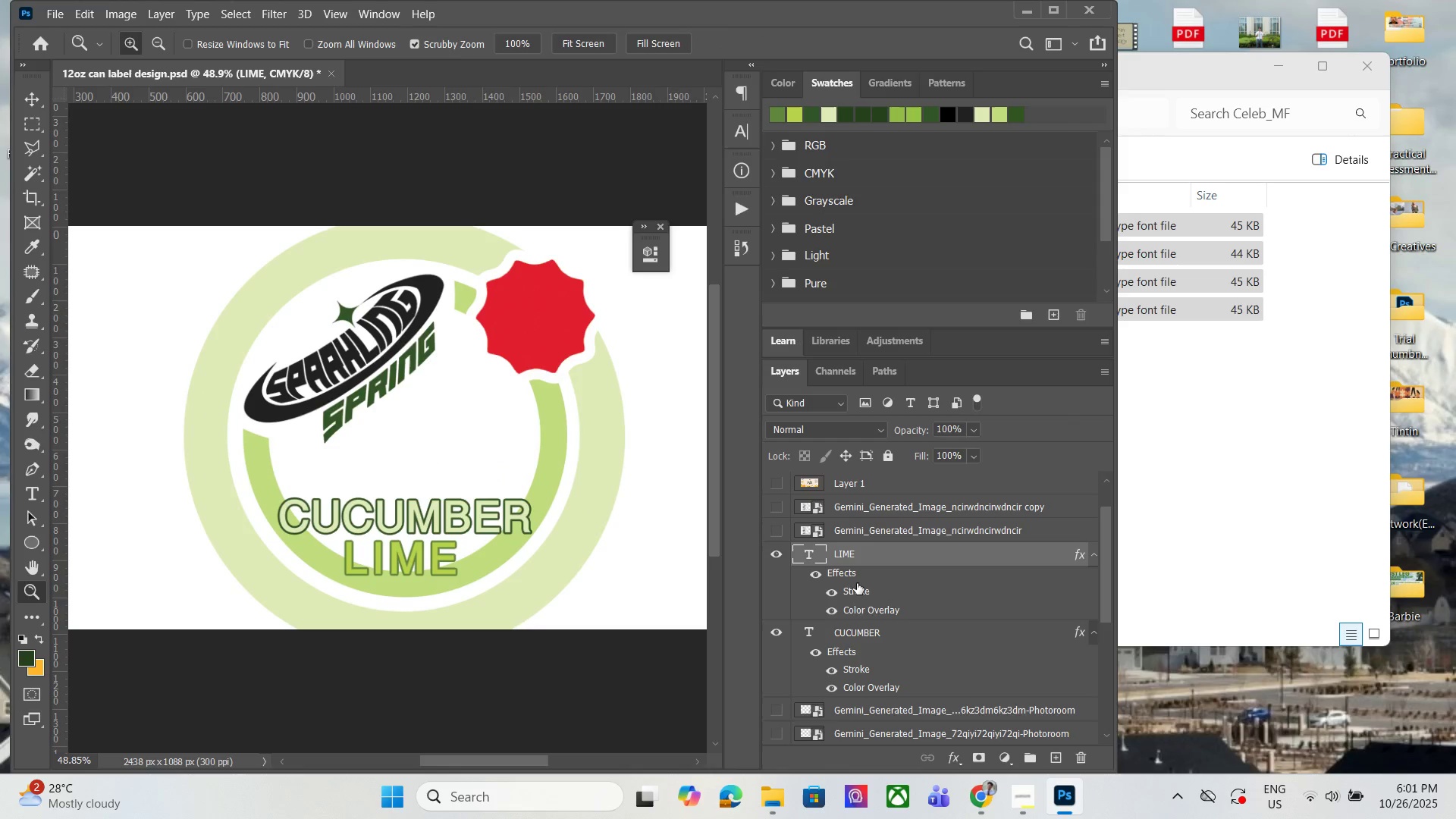 
left_click([864, 636])
 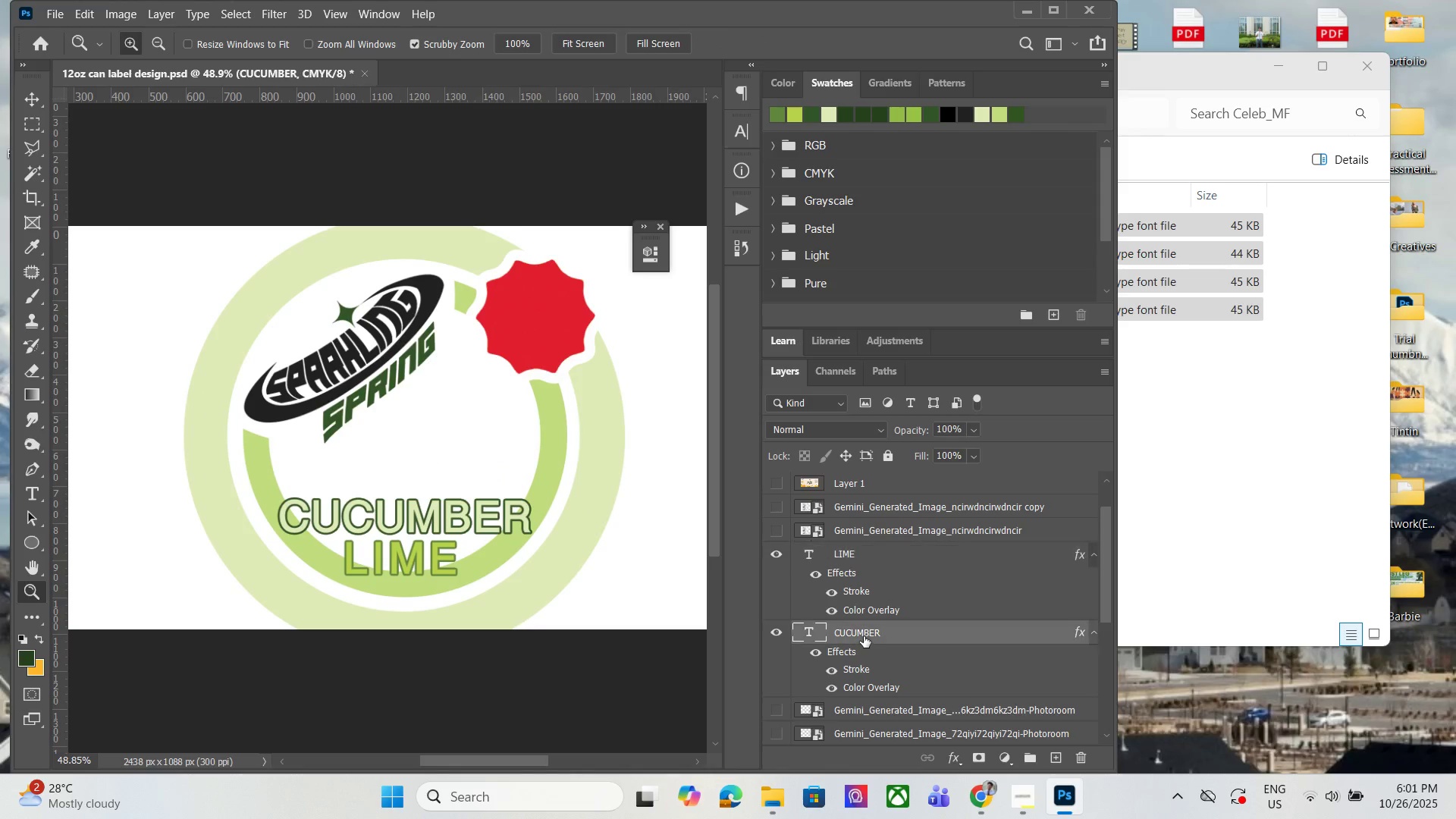 
key(Control+ControlLeft)
 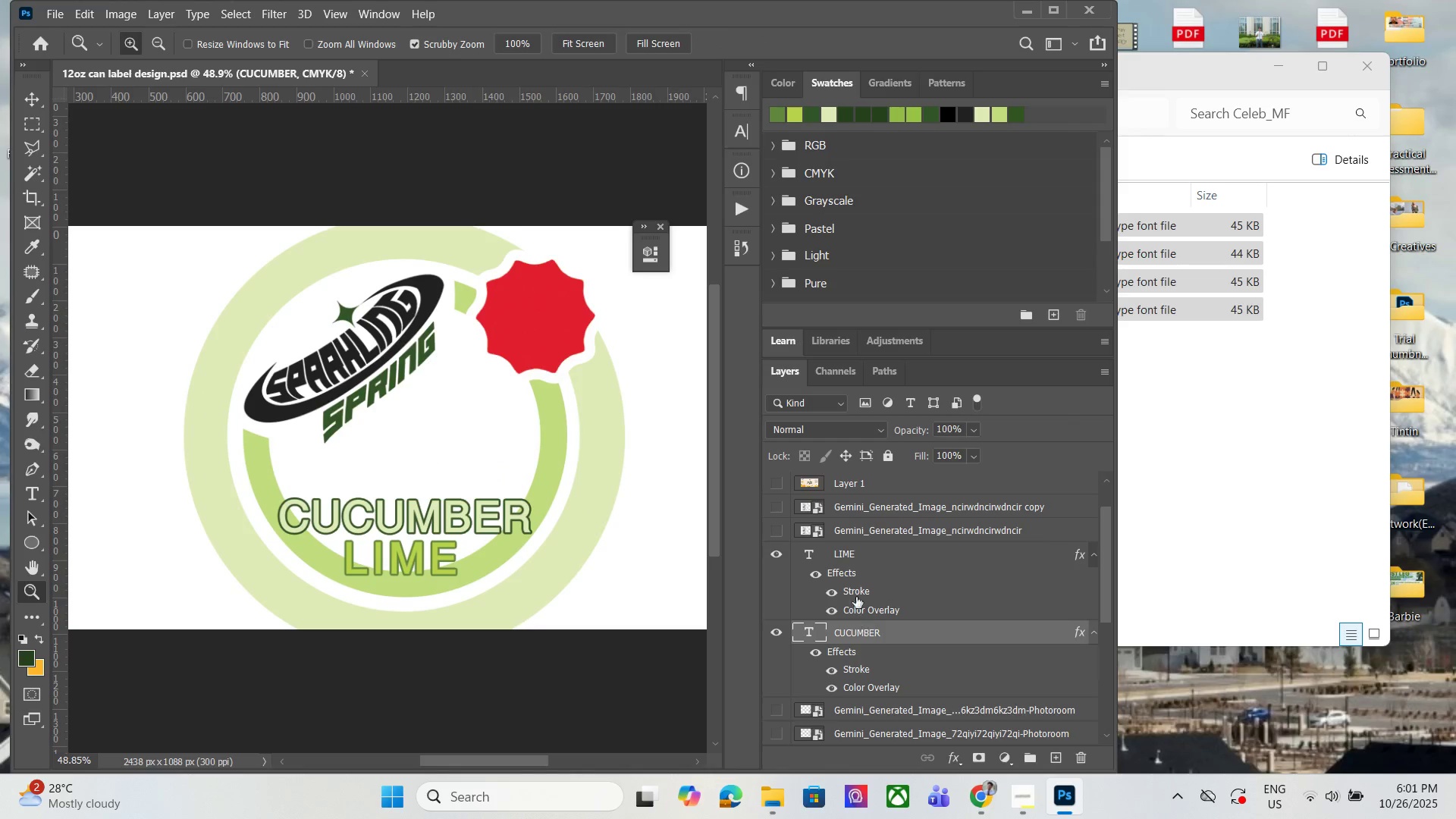 
hold_key(key=ControlLeft, duration=0.46)
left_click([859, 557])
 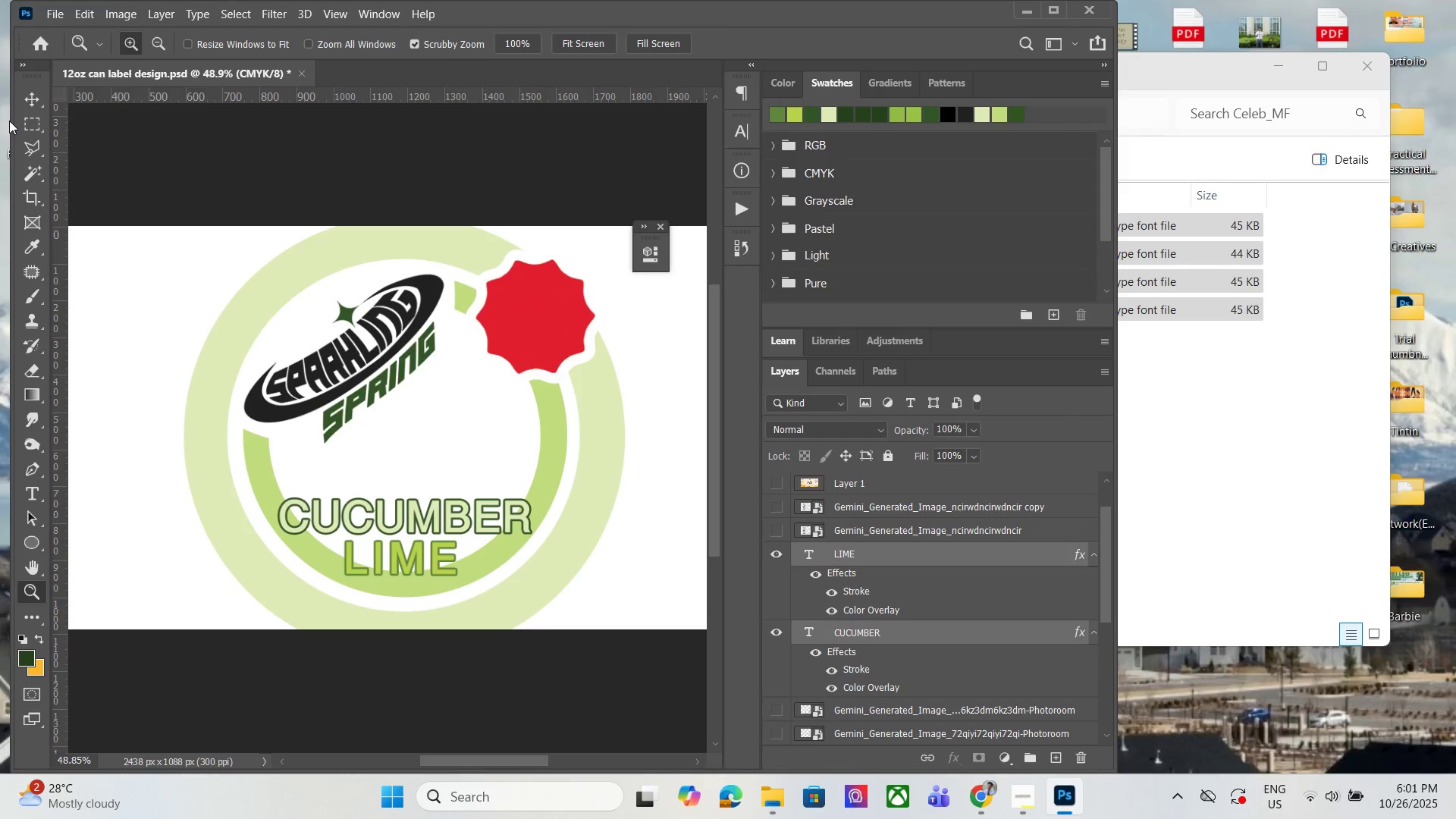 
left_click([22, 102])
 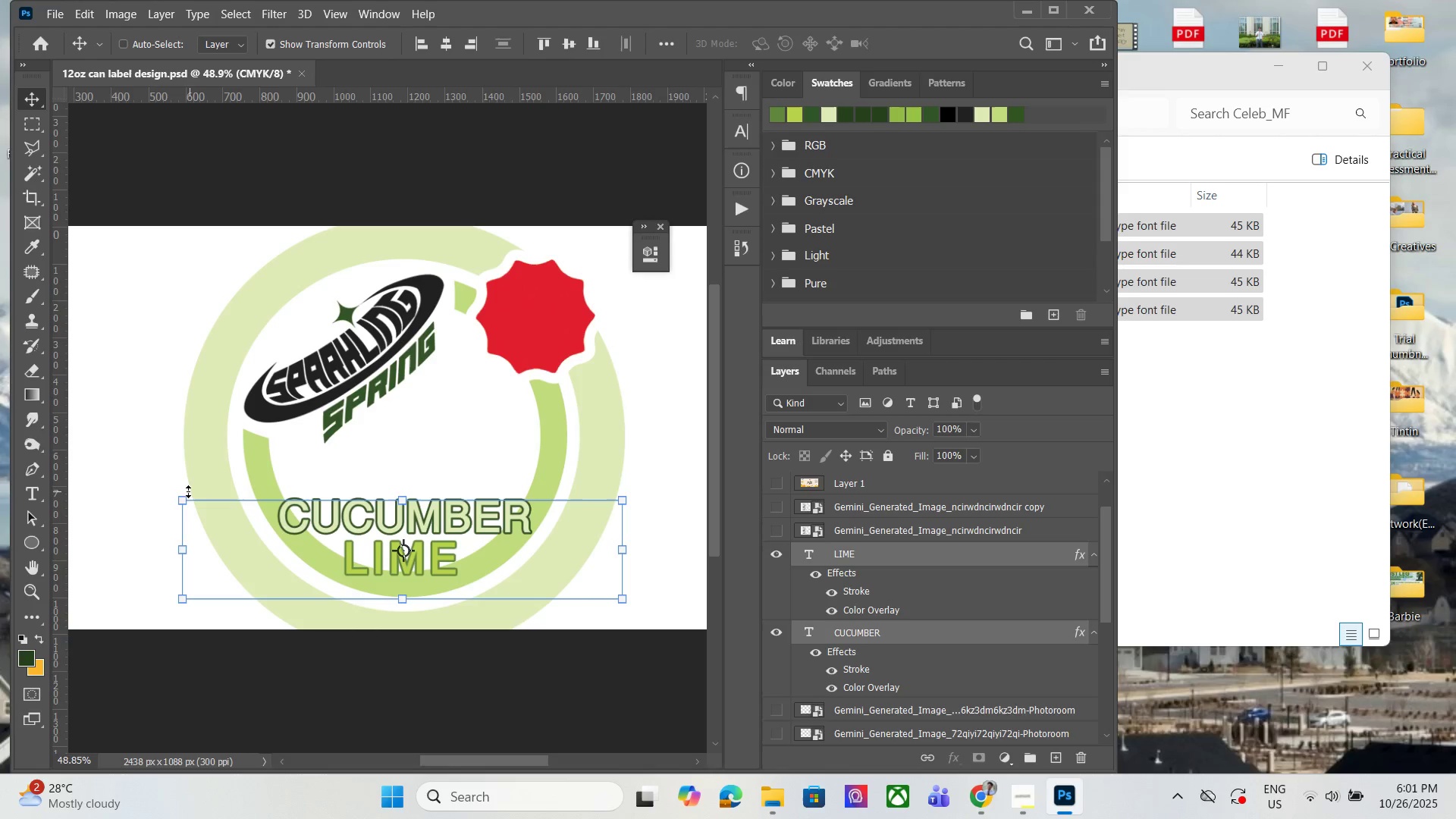 
left_click([177, 494])
 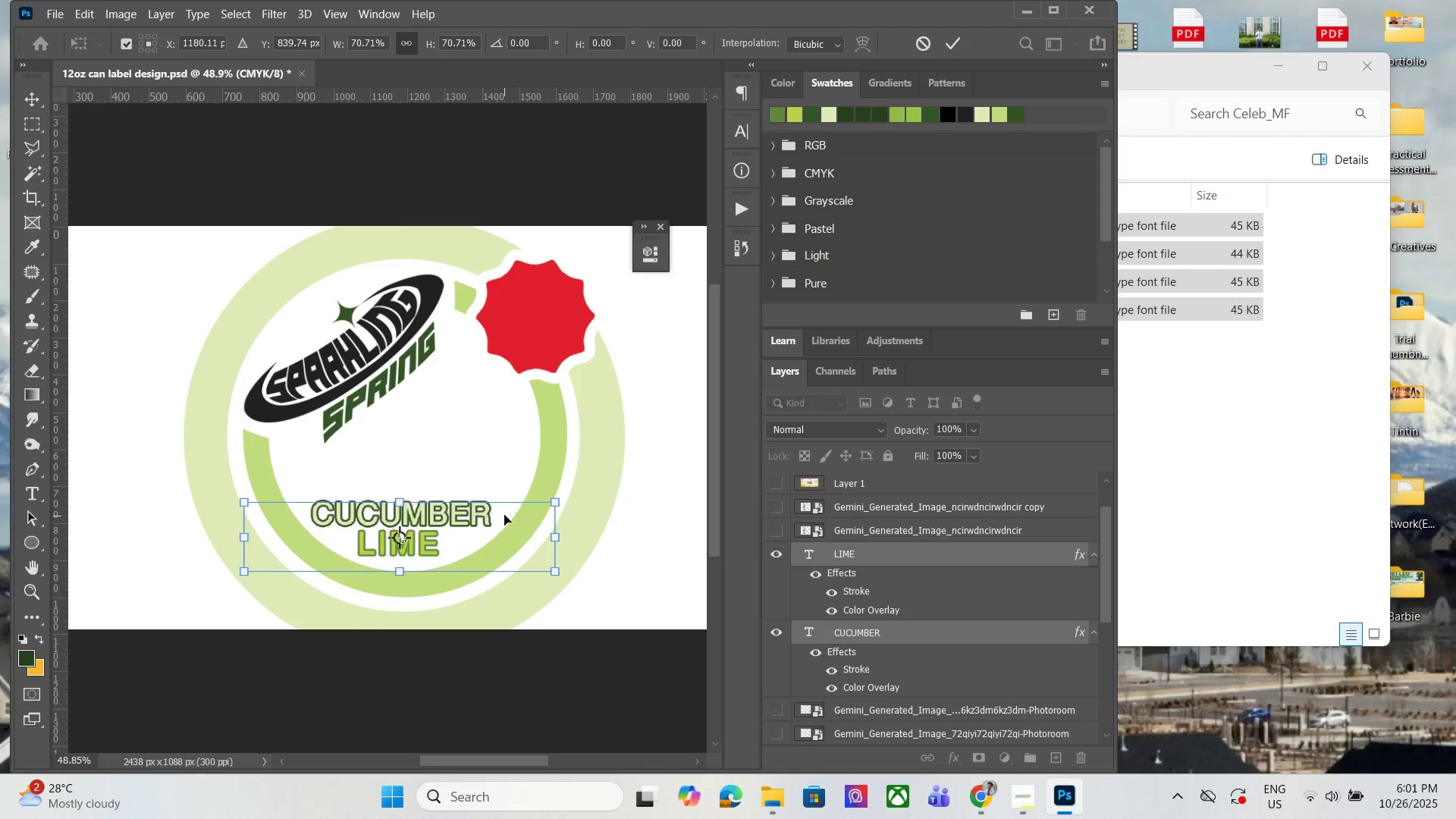 
wait(5.47)
 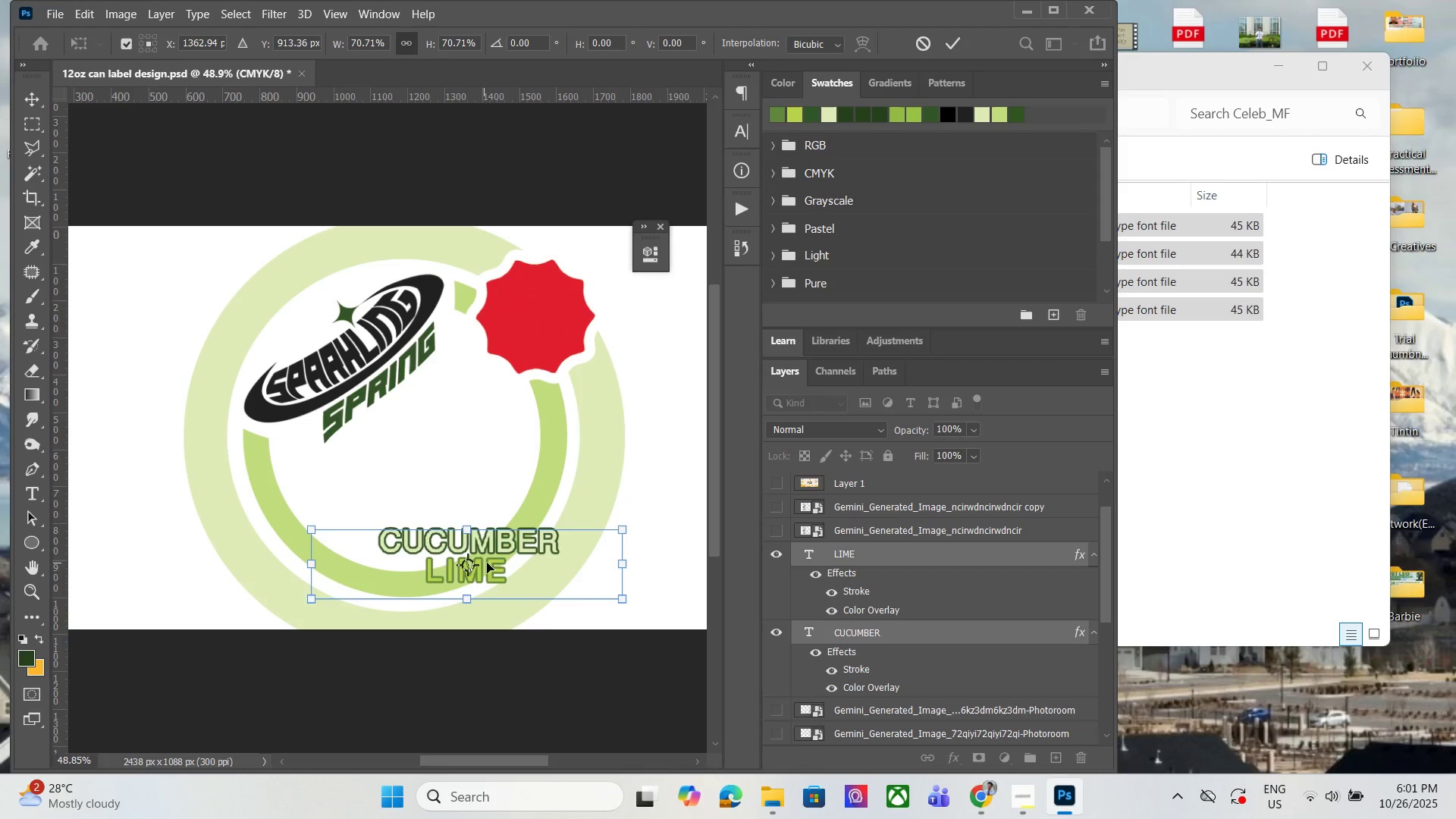 
key(ArrowRight)
 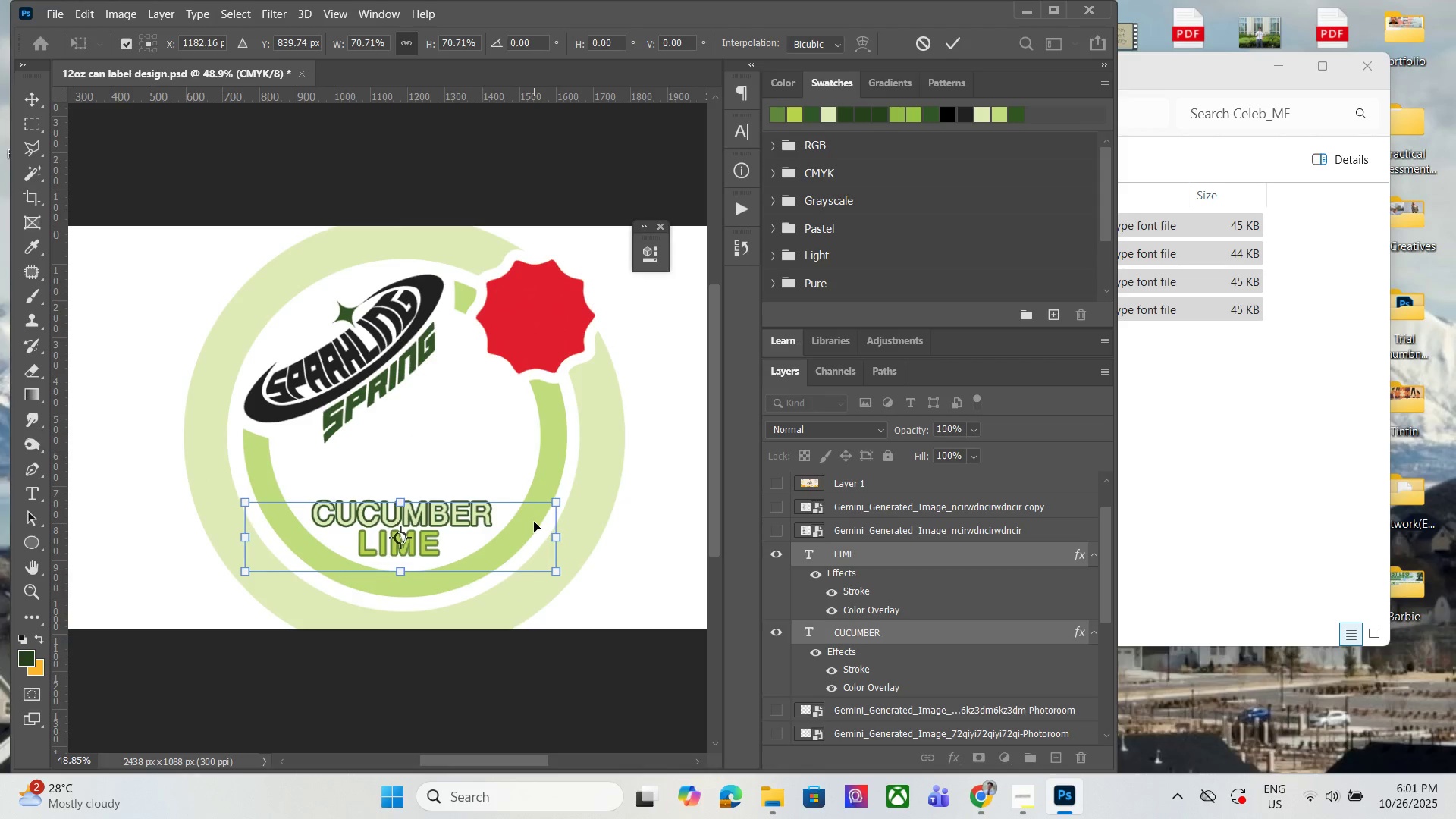 
key(ArrowUp)
 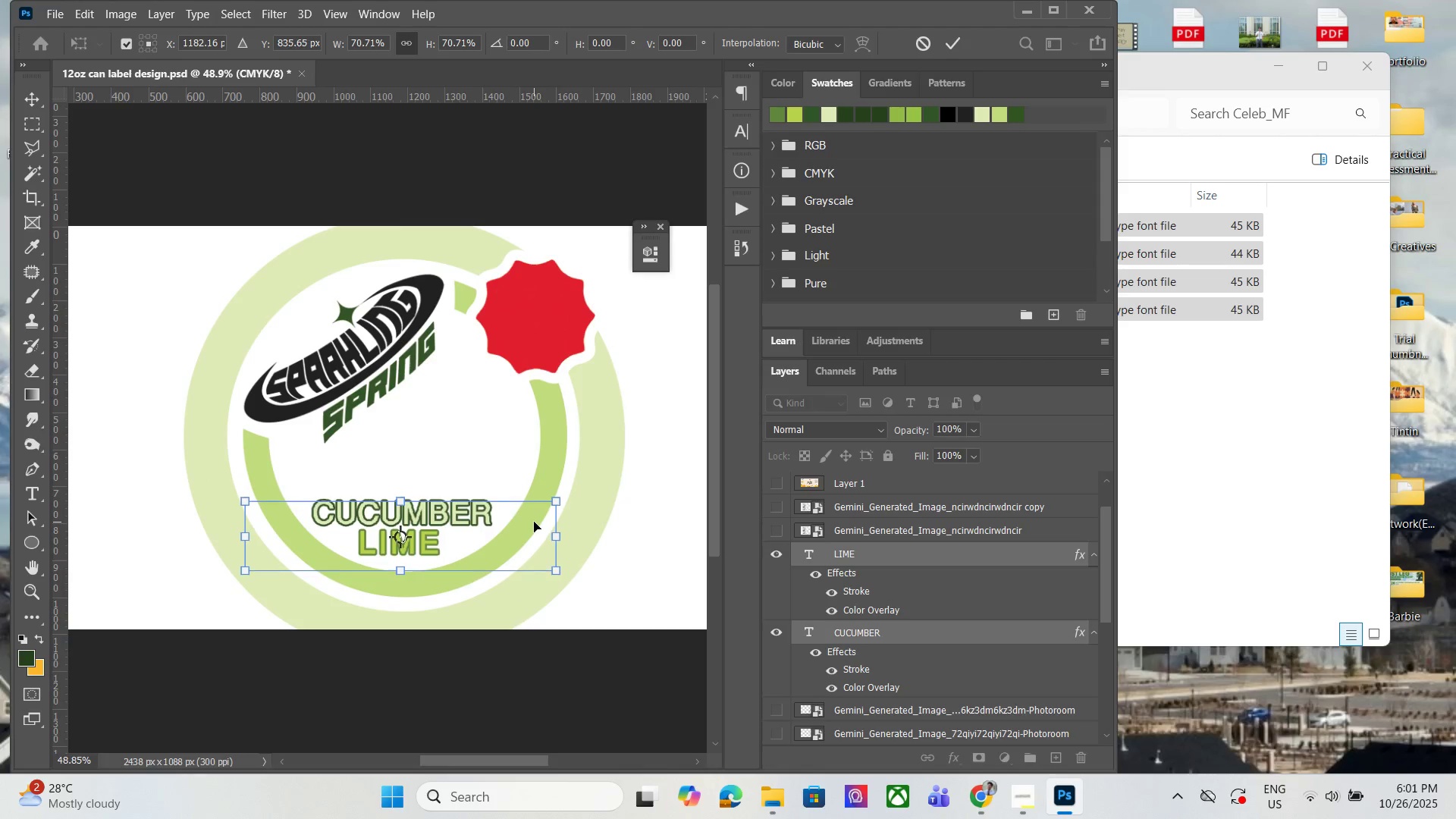 
key(ArrowUp)
 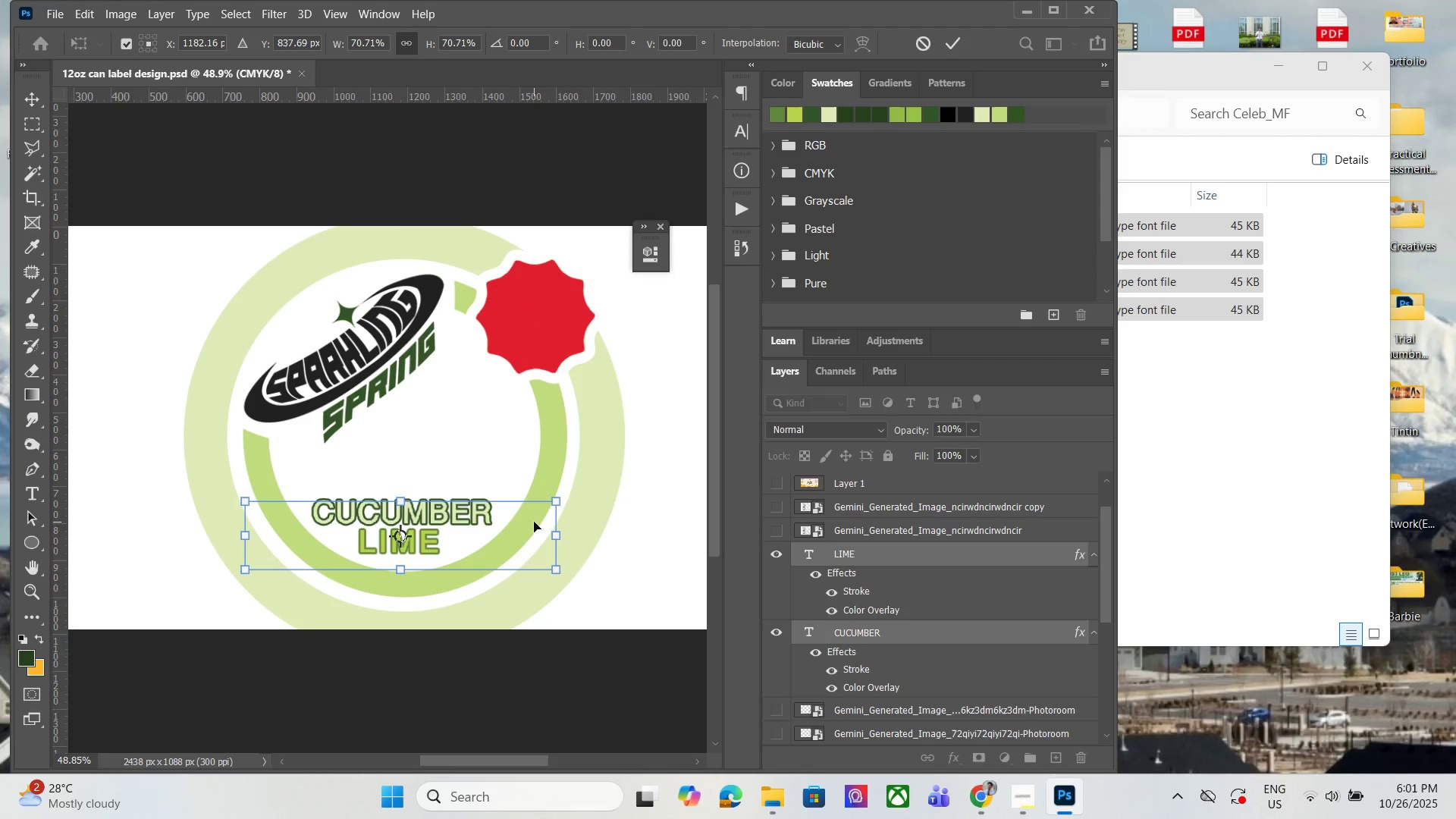 
key(ArrowDown)
 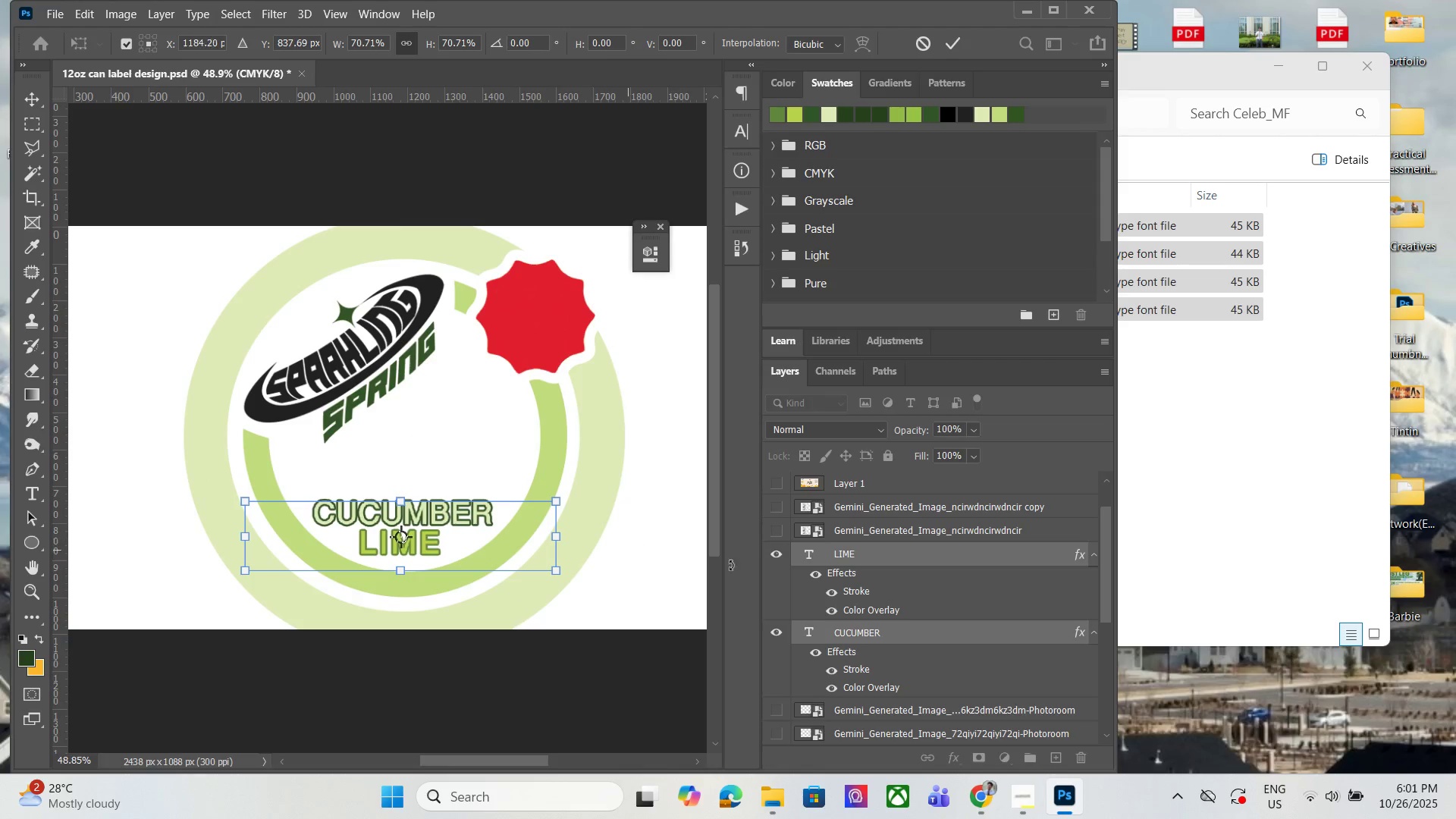 
key(ArrowRight)
 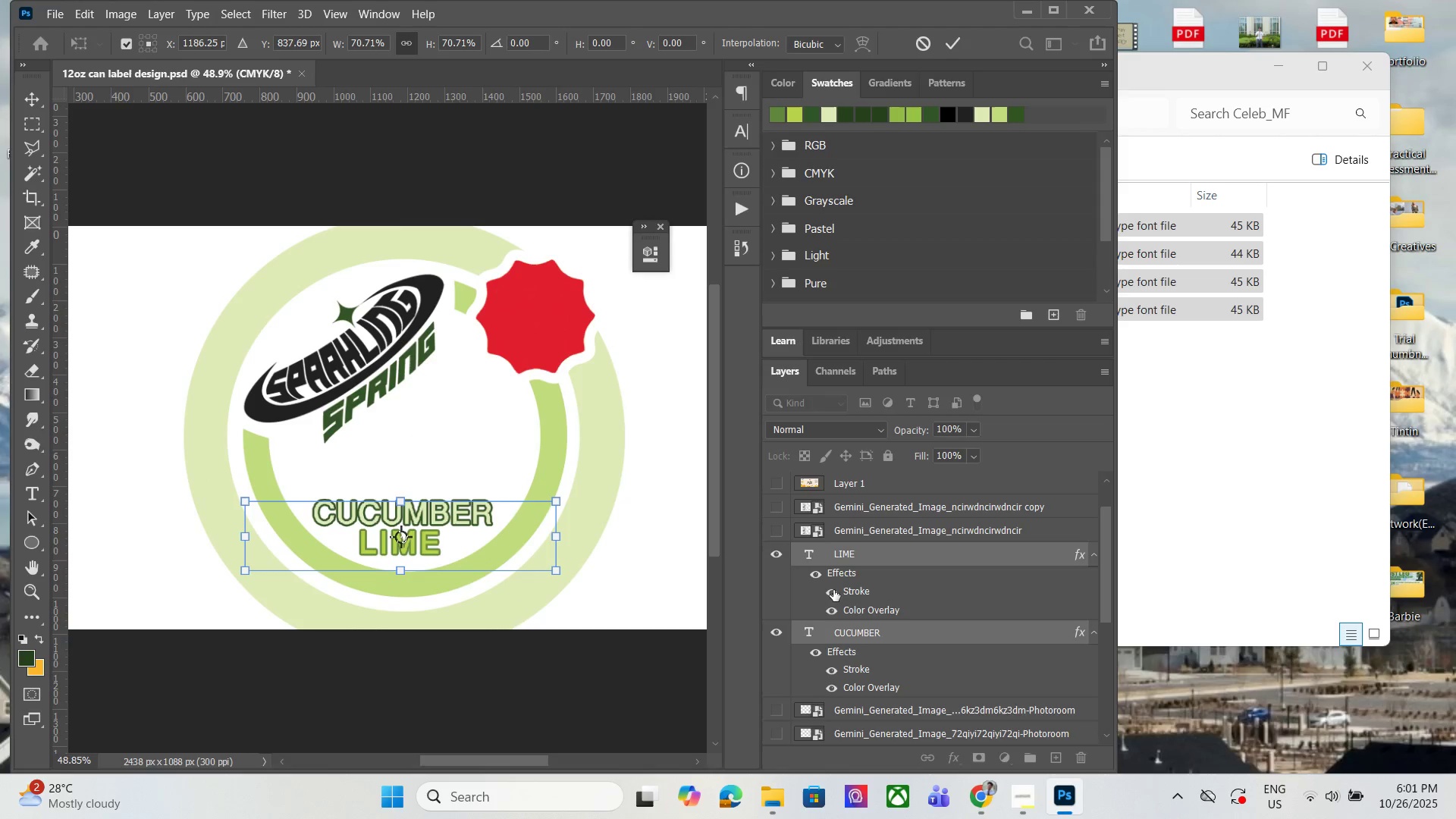 
key(ArrowRight)
 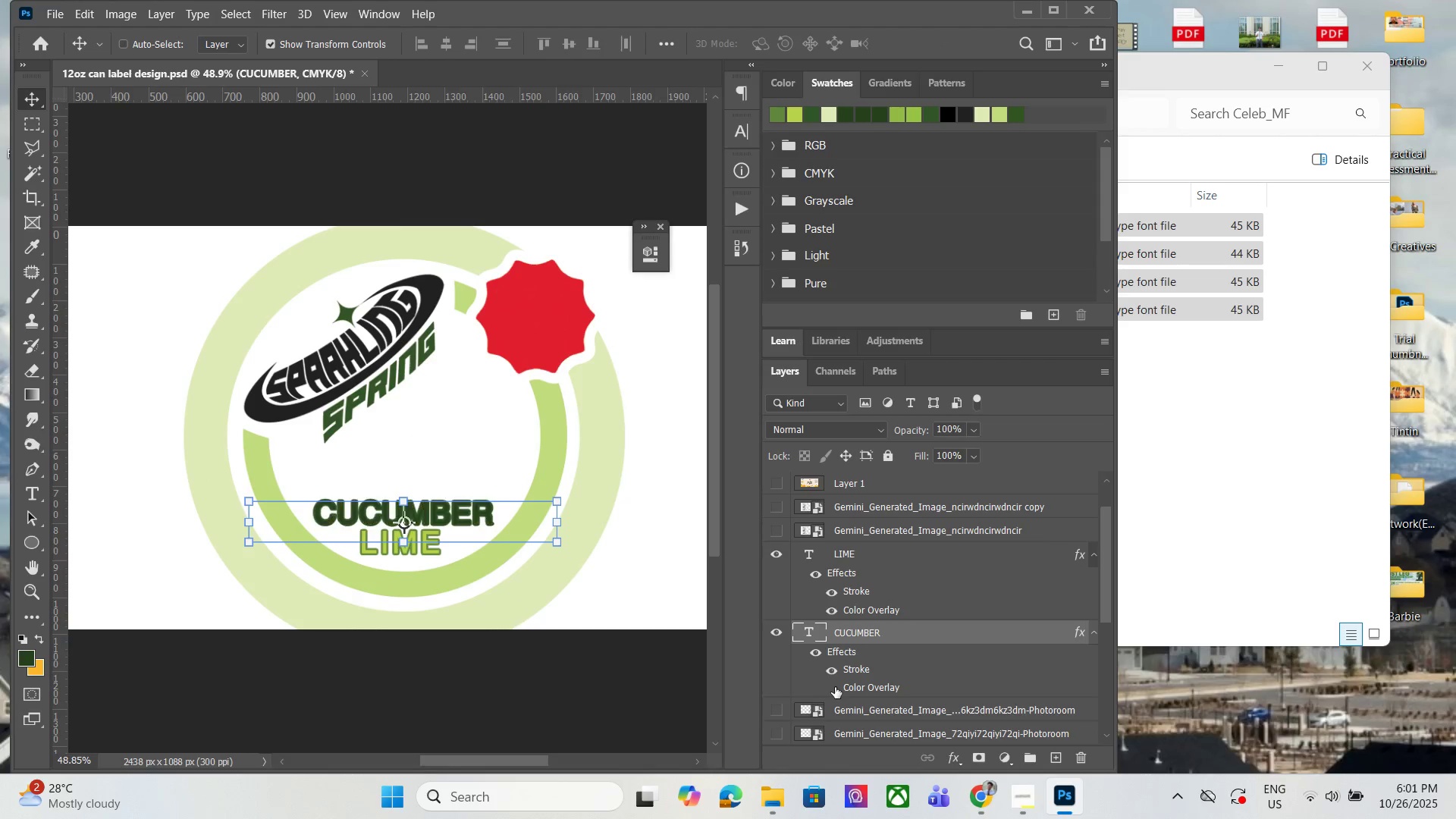 
left_click([835, 687])
 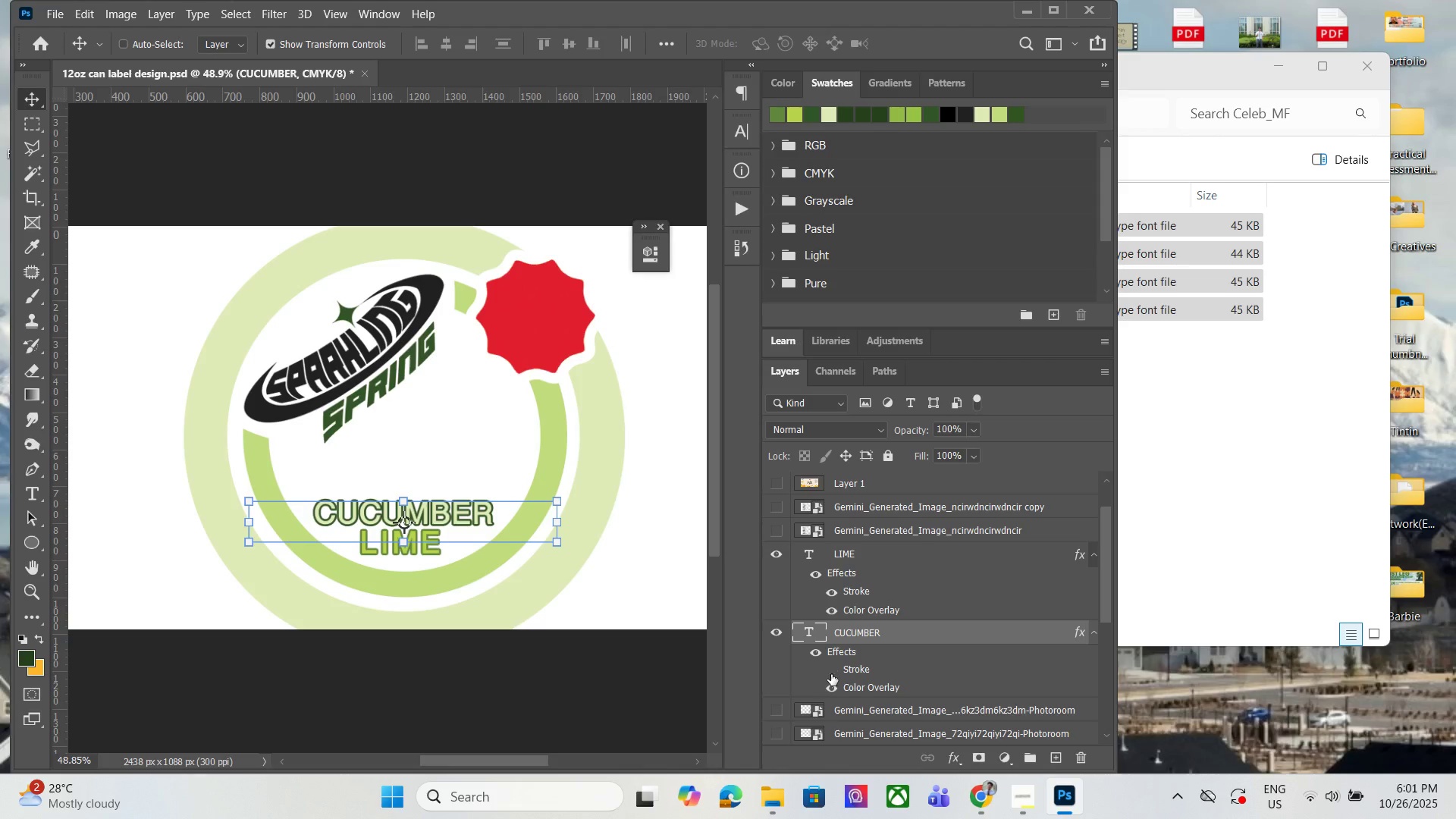 
left_click([831, 674])
 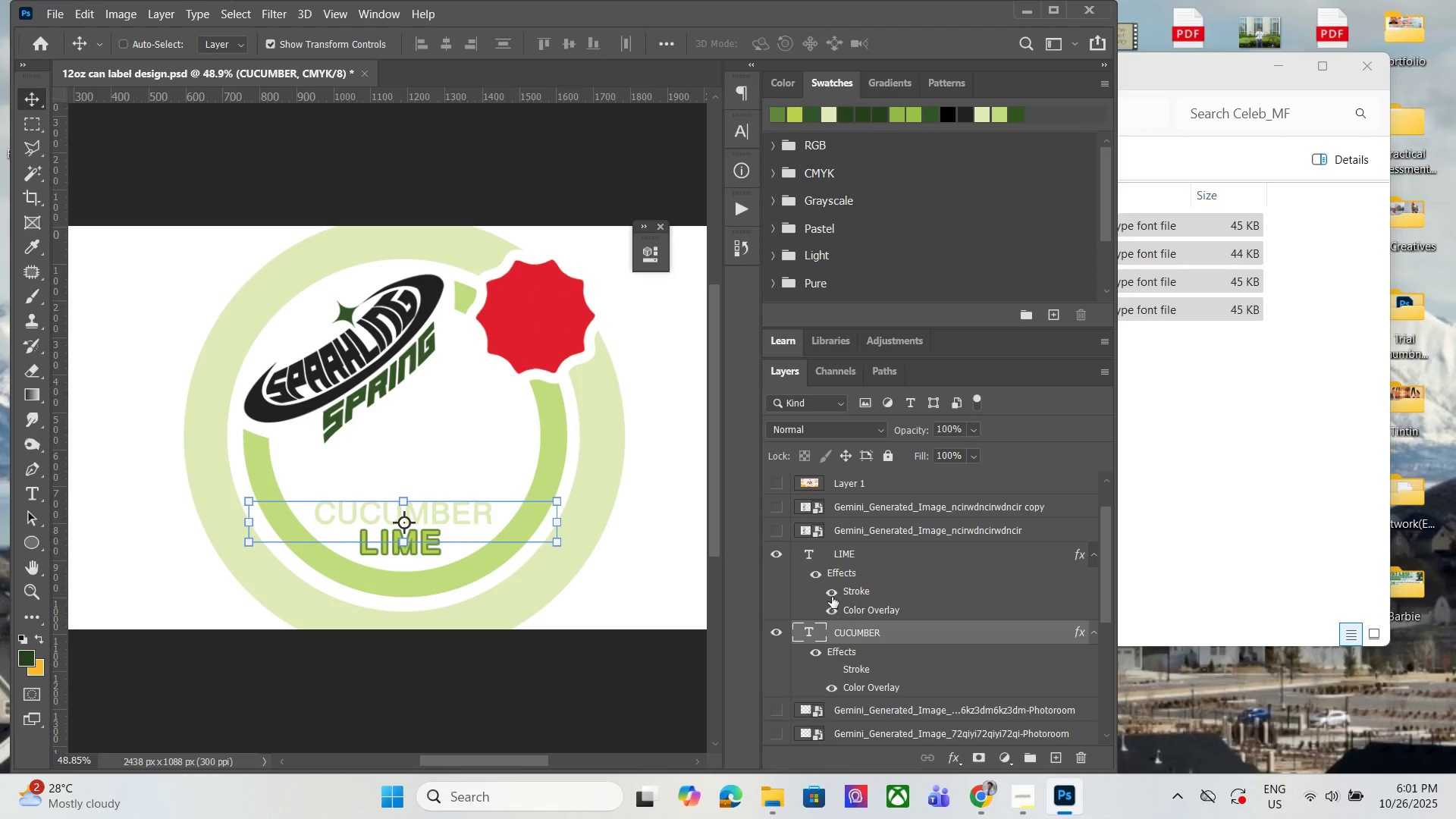 
left_click([832, 596])
 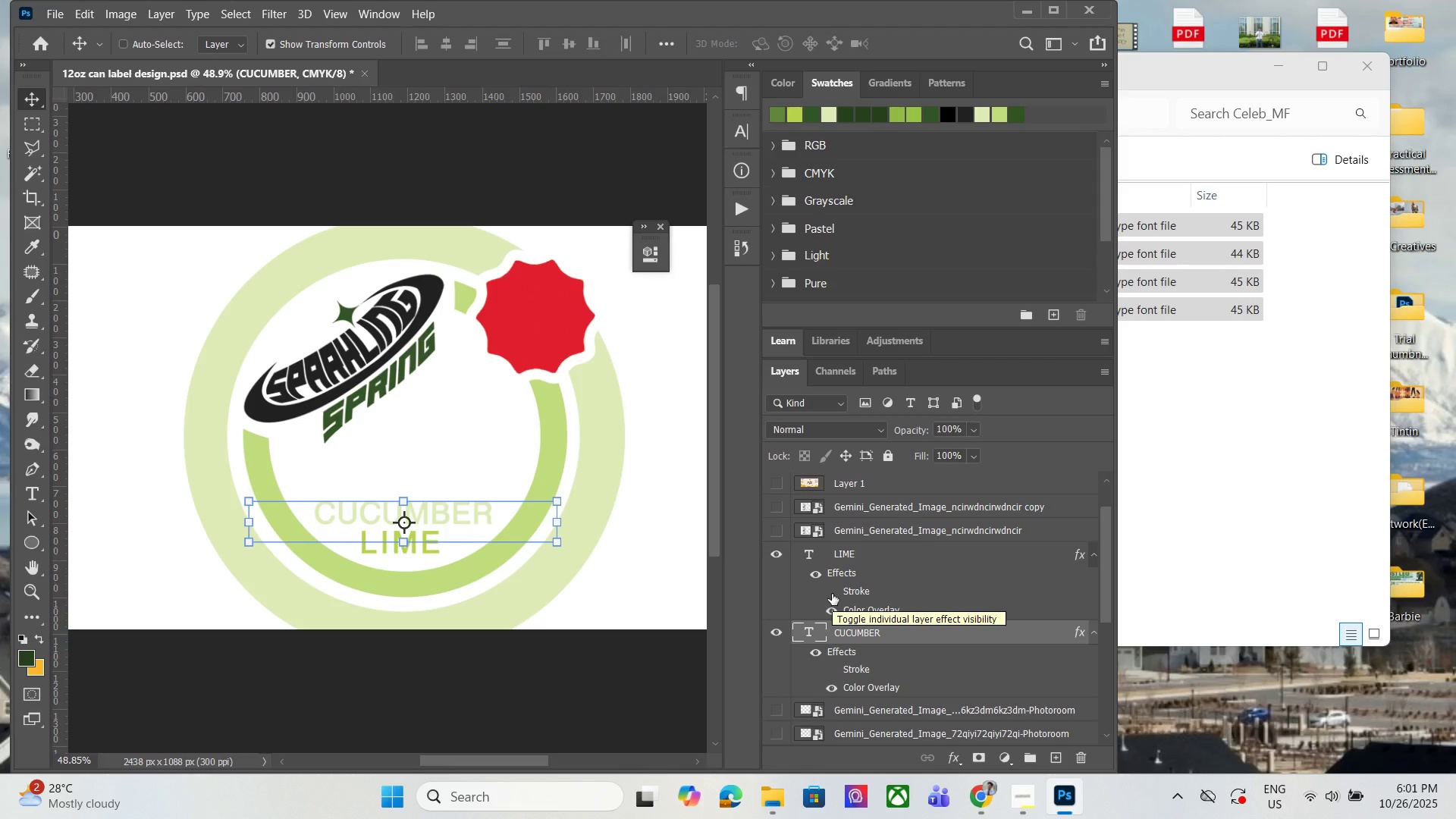 
left_click([24, 589])
 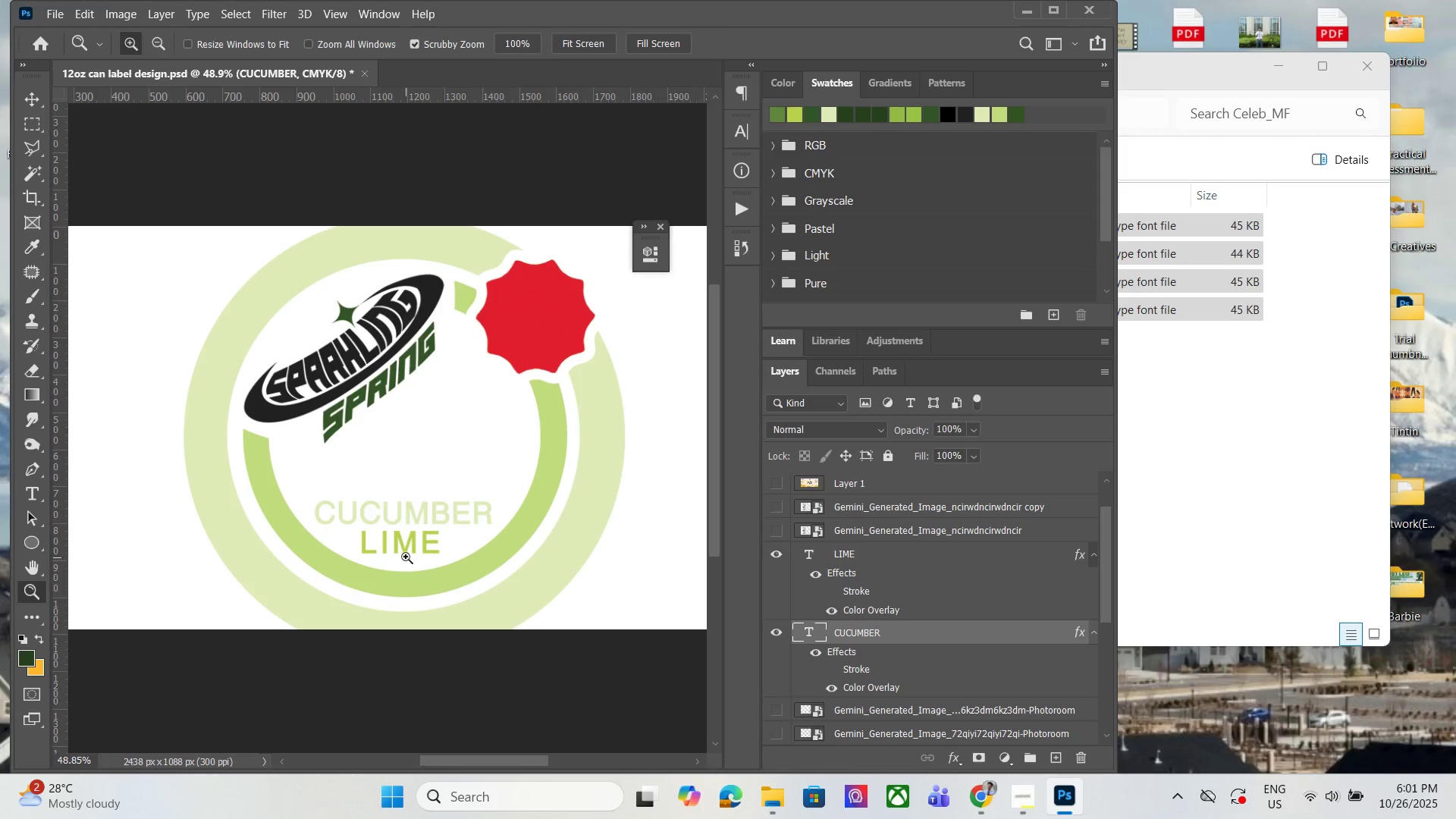 
hold_key(key=AltLeft, duration=1.53)
scroll: coordinate [369, 480], scroll_direction: up, amount: 1.0
 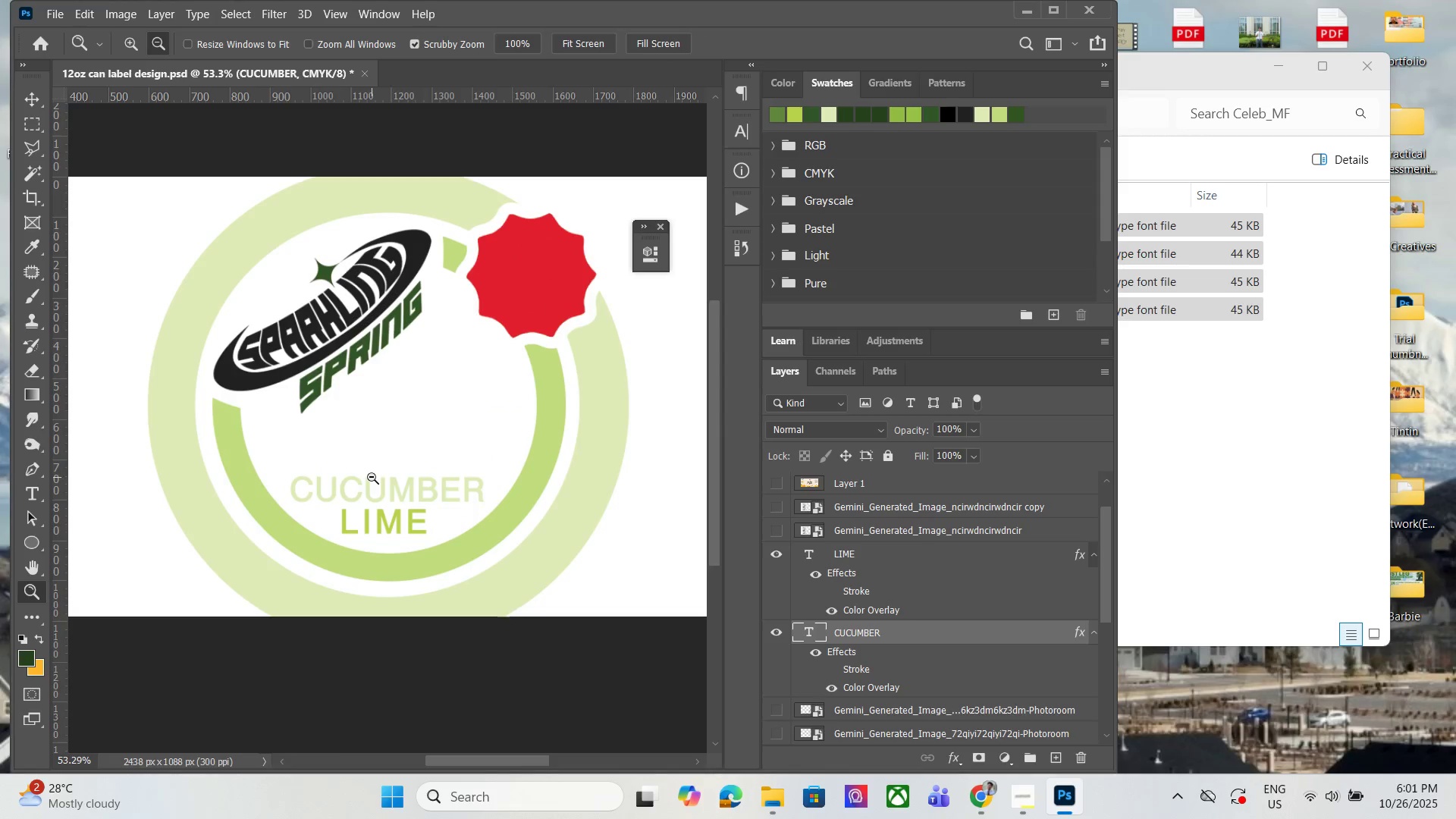 
hold_key(key=AltLeft, duration=1.52)
 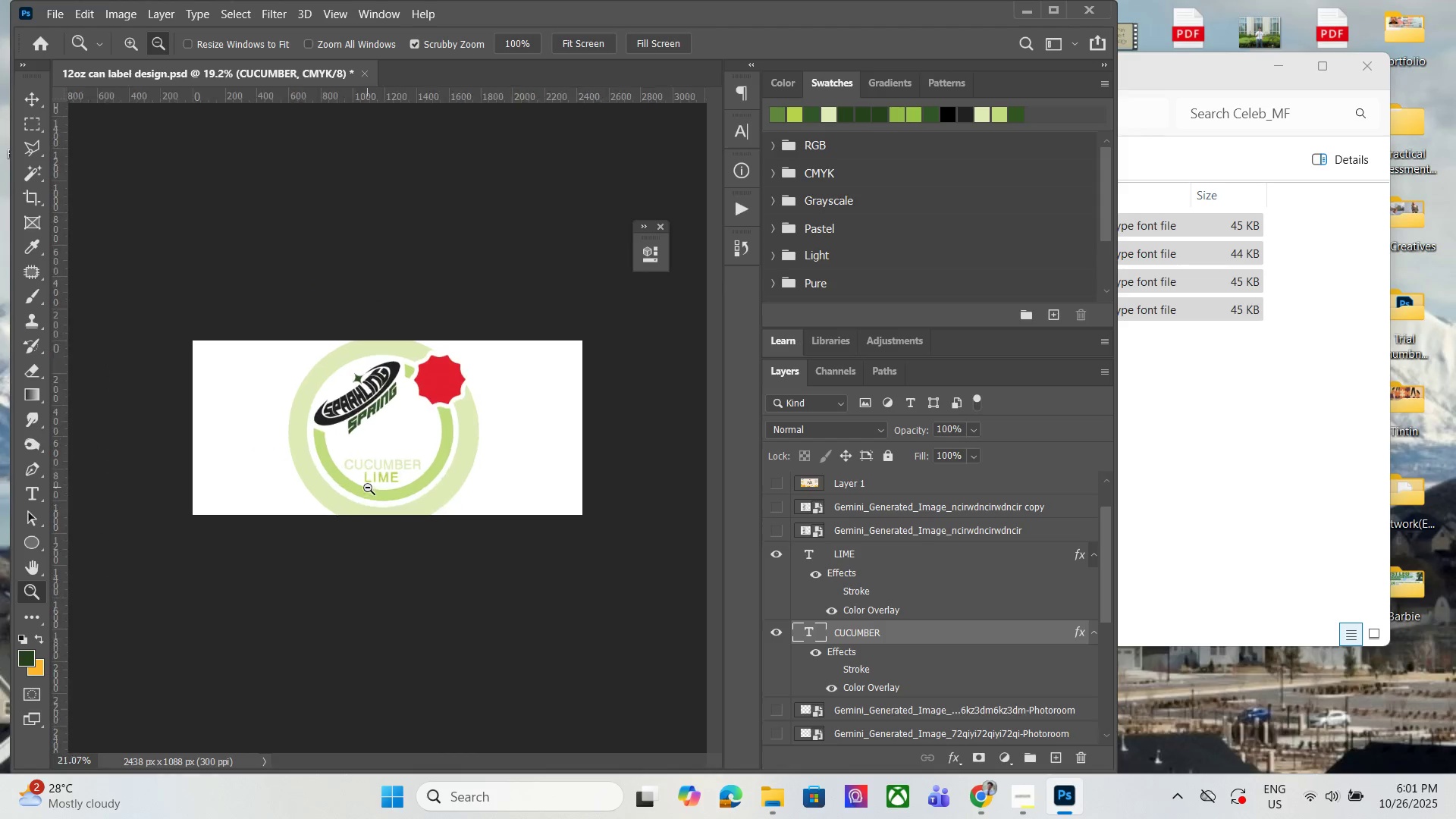 
hold_key(key=AltLeft, duration=1.53)
 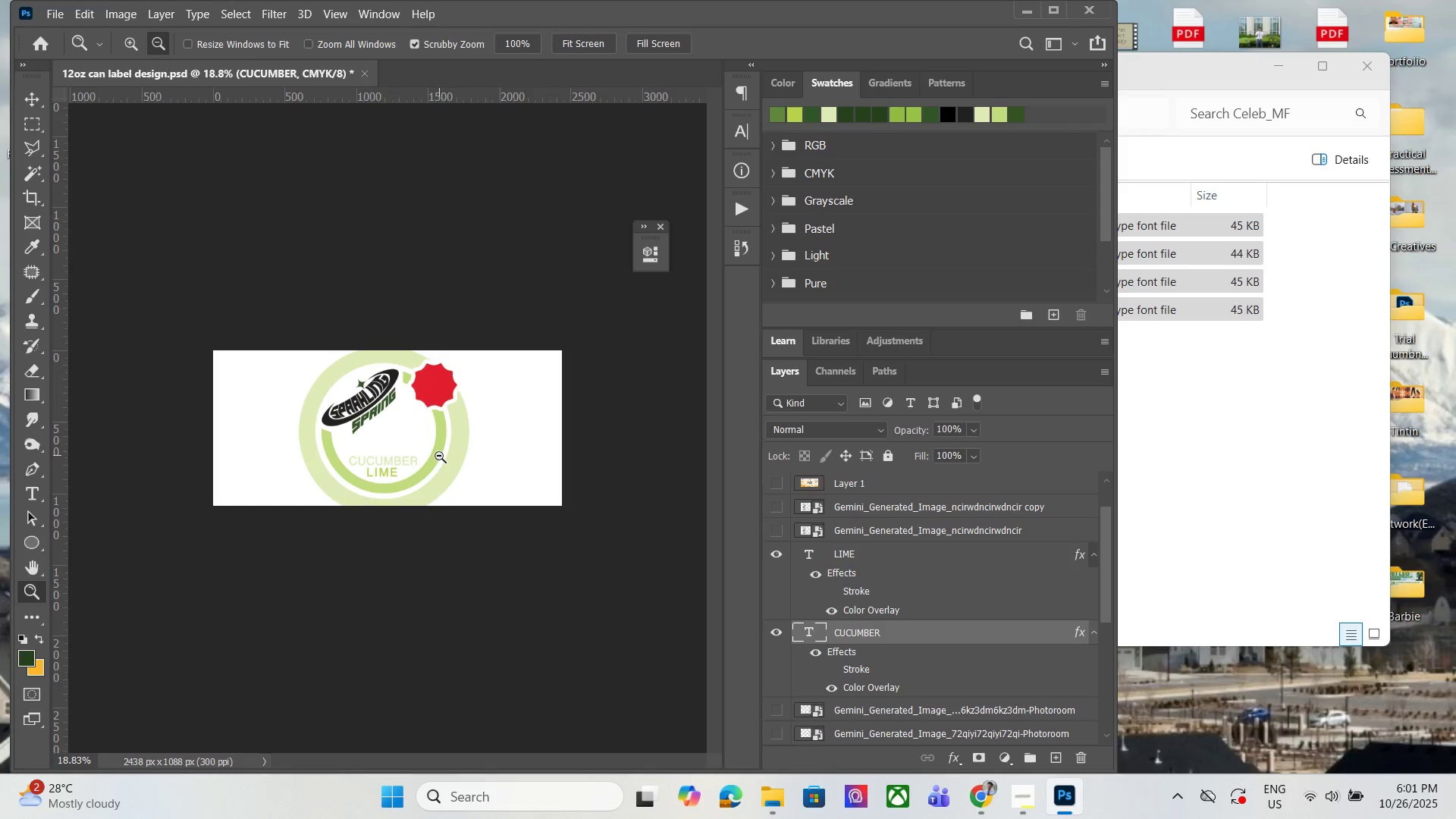 
hold_key(key=AltLeft, duration=1.02)
scroll: coordinate [439, 456], scroll_direction: down, amount: 11.0
 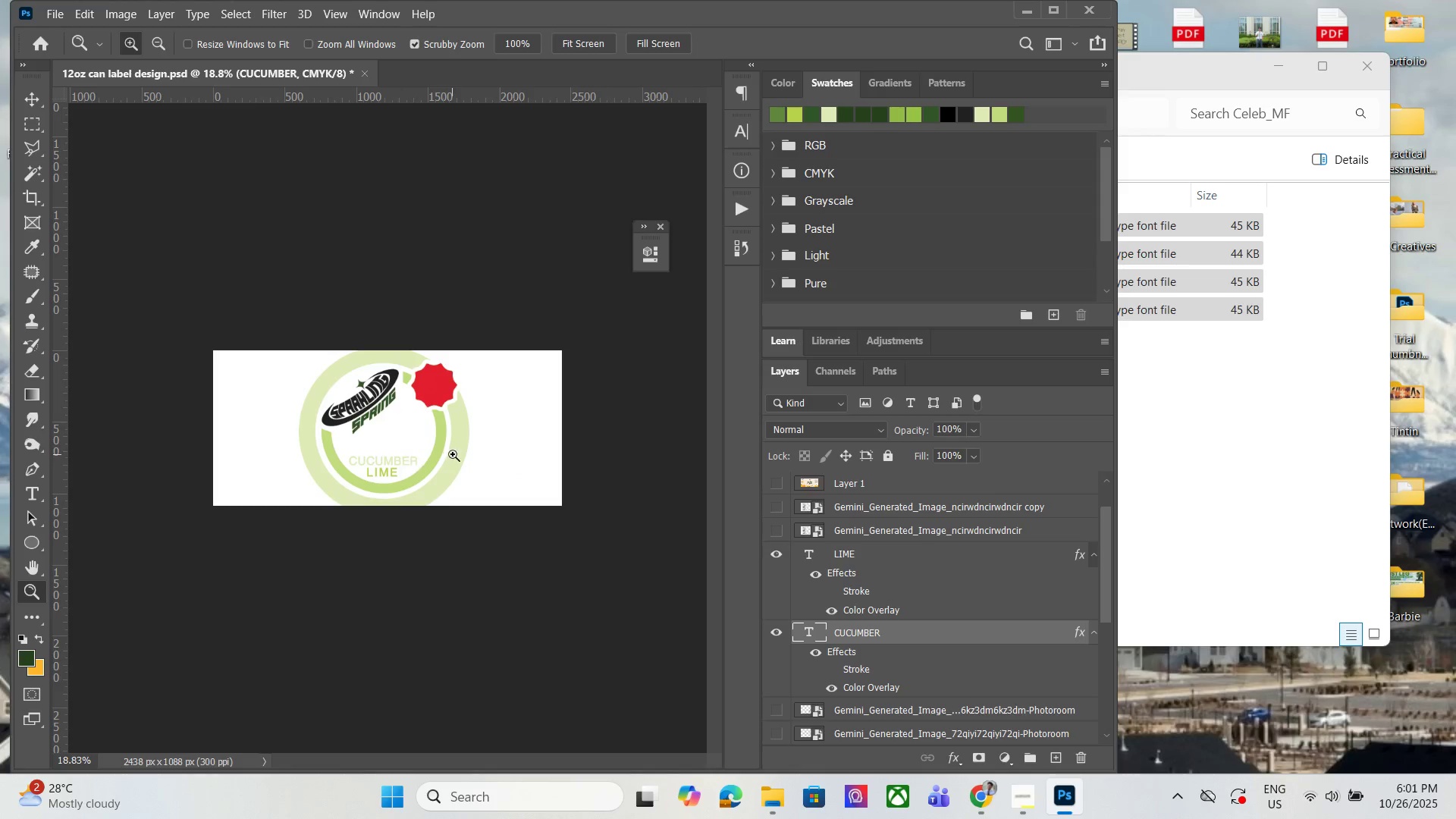 
hold_key(key=AltLeft, duration=1.52)
scroll: coordinate [340, 435], scroll_direction: up, amount: 10.0
 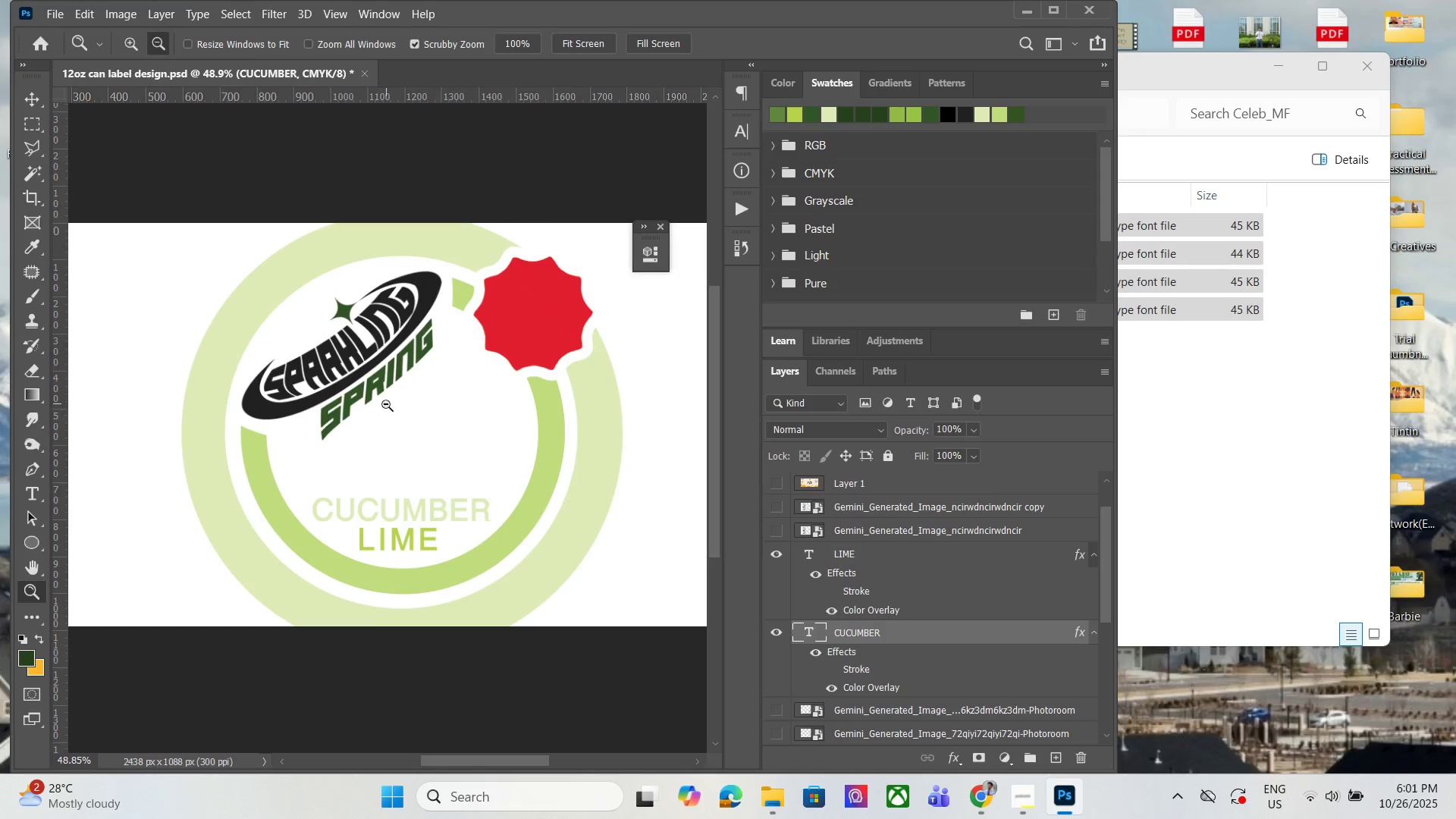 
scroll: coordinate [378, 428], scroll_direction: down, amount: 4.0
 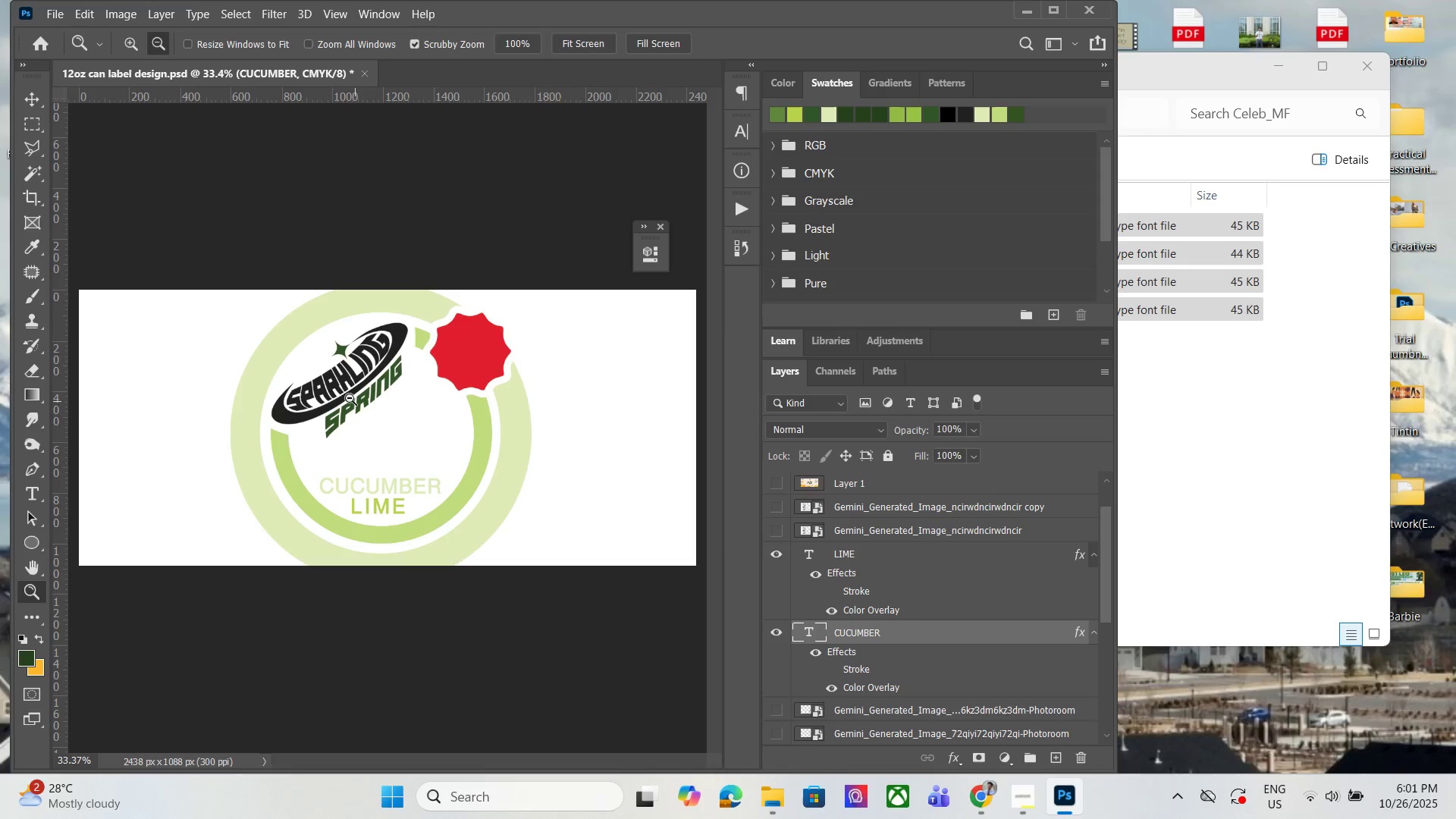 
hold_key(key=AltLeft, duration=1.53)
 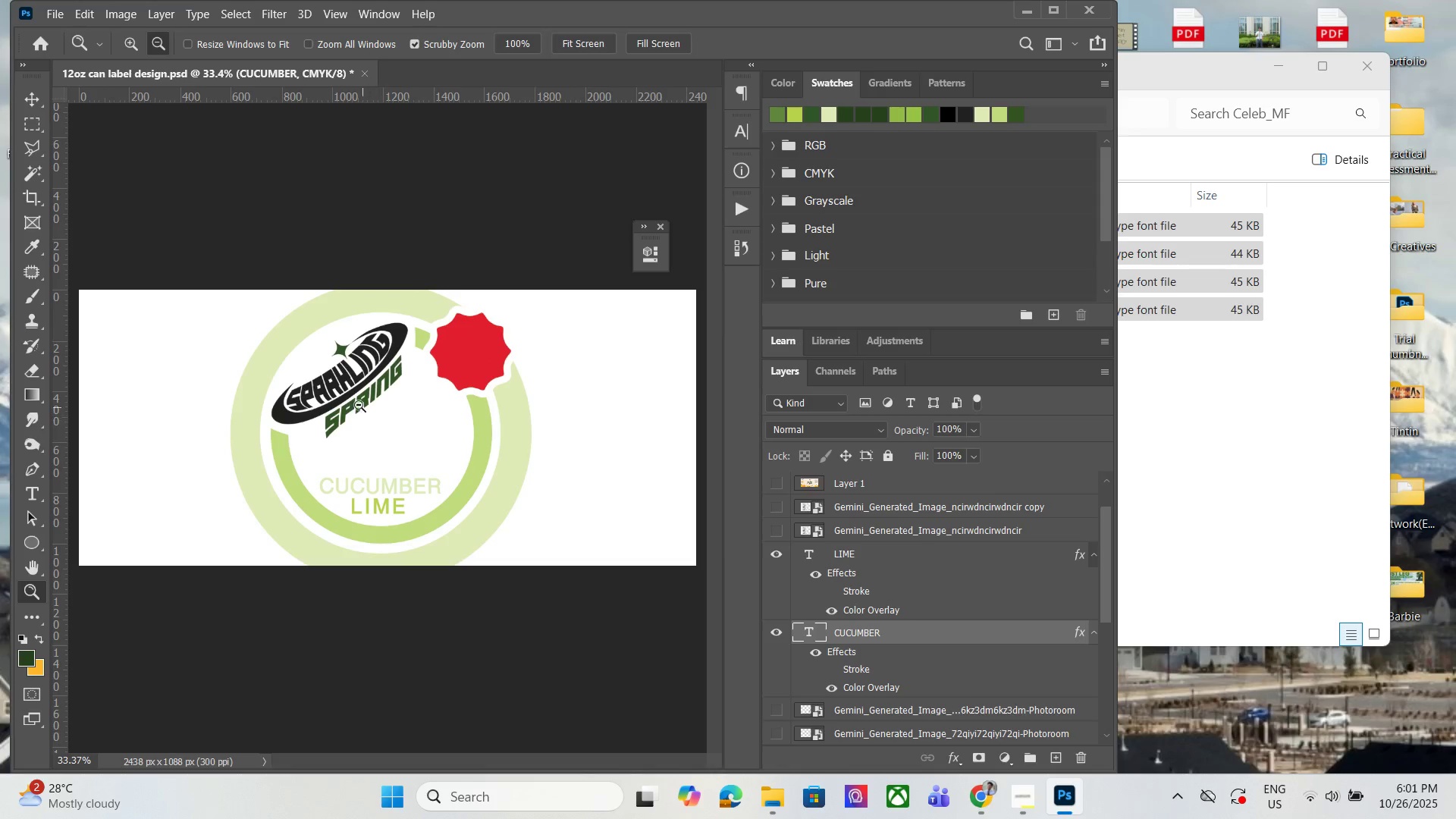 
hold_key(key=AltLeft, duration=1.53)
scroll: coordinate [342, 457], scroll_direction: up, amount: 4.0
 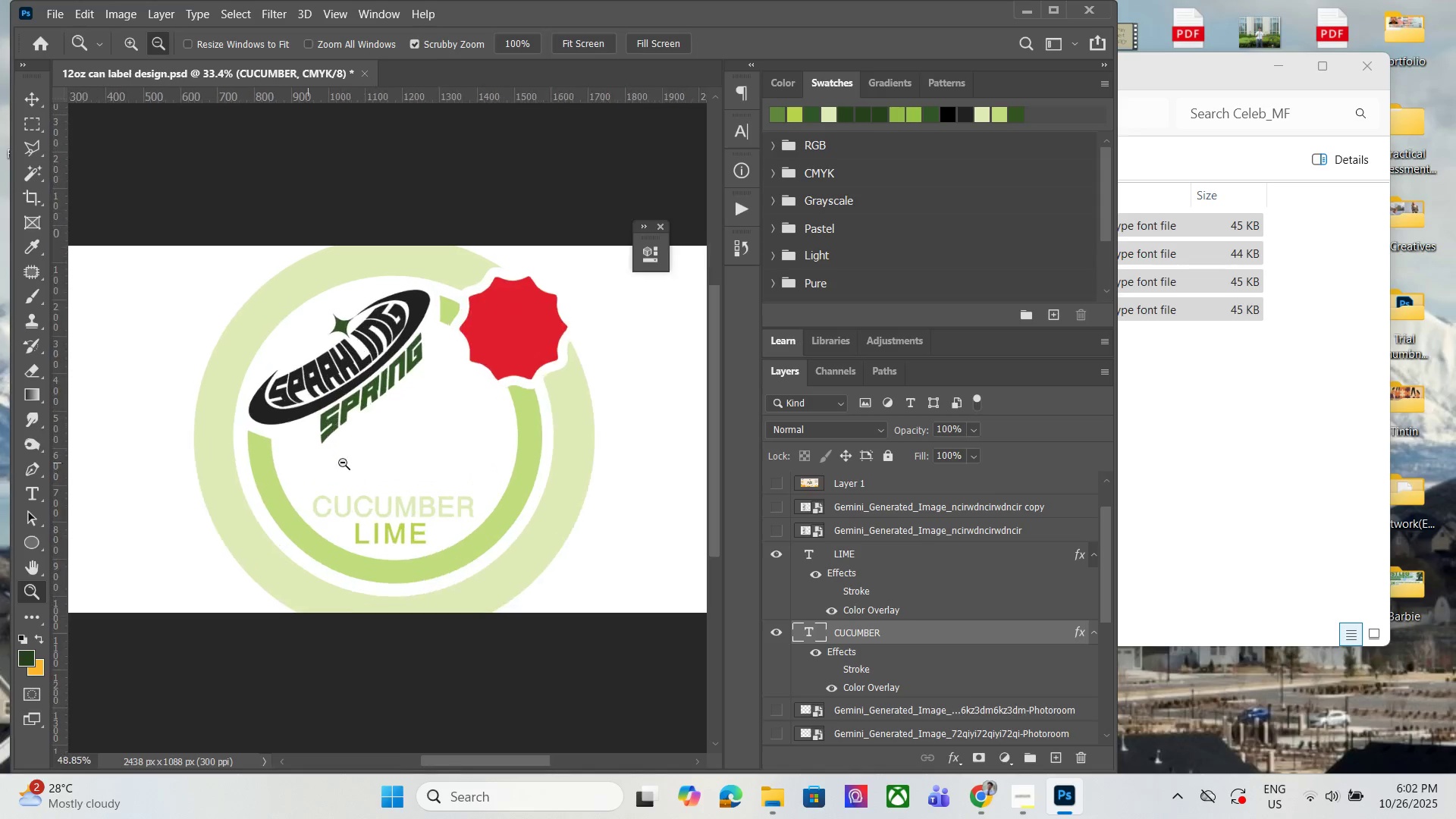 
hold_key(key=AltLeft, duration=0.36)
 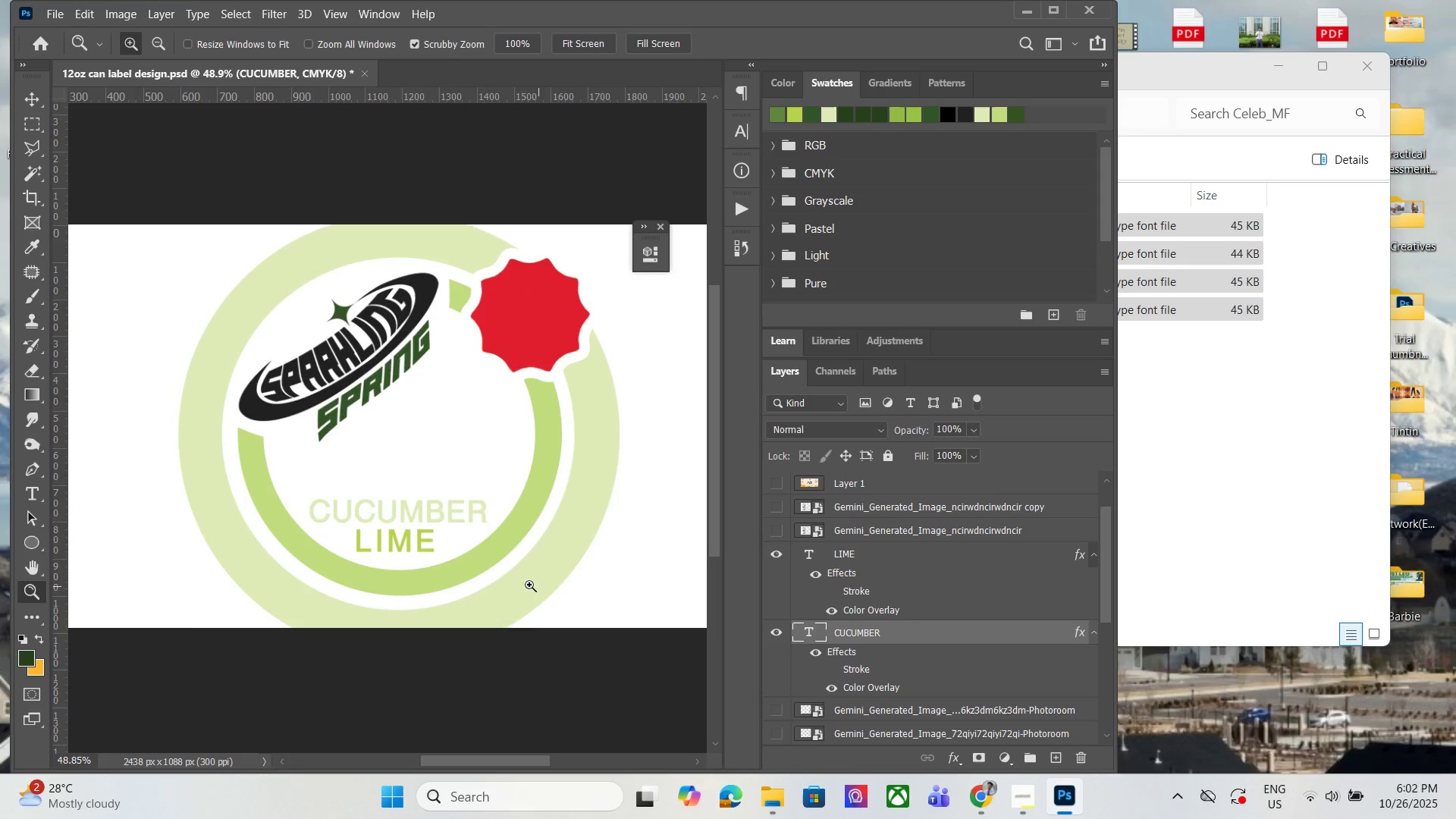 
hold_key(key=AltLeft, duration=0.97)
scroll: coordinate [396, 570], scroll_direction: none, amount: 0.0
 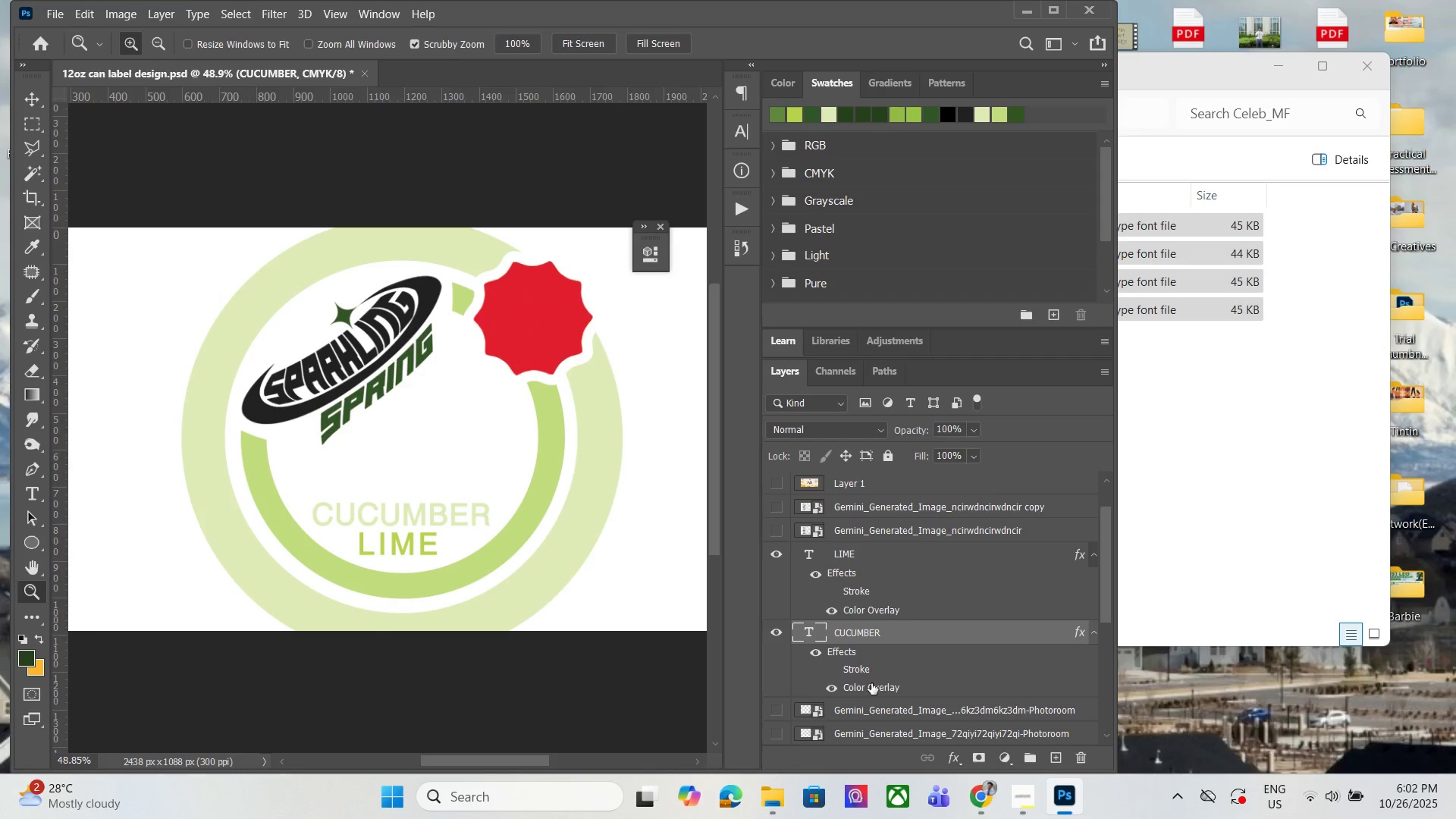 
left_click([871, 690])
 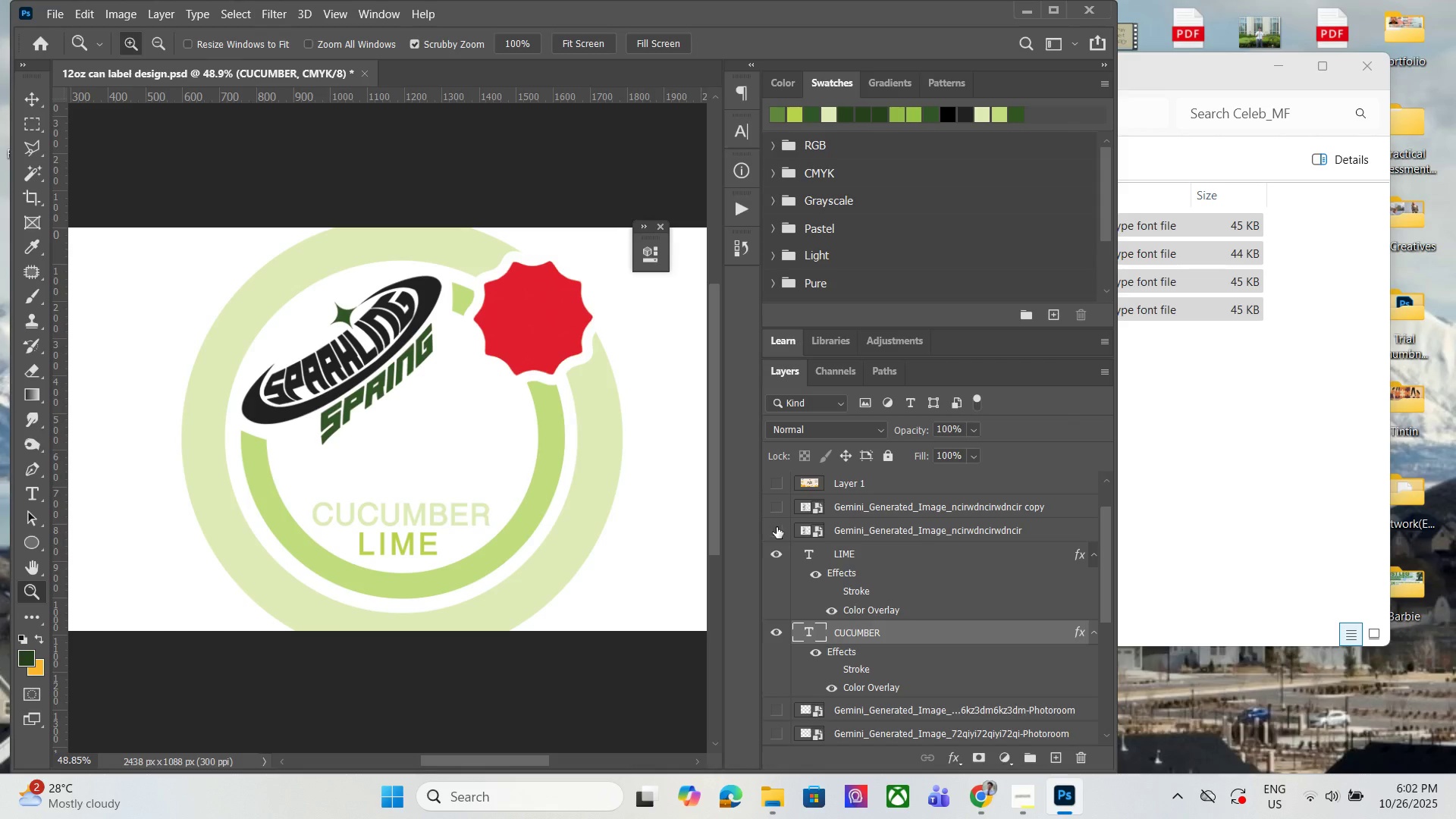 
left_click([777, 527])
 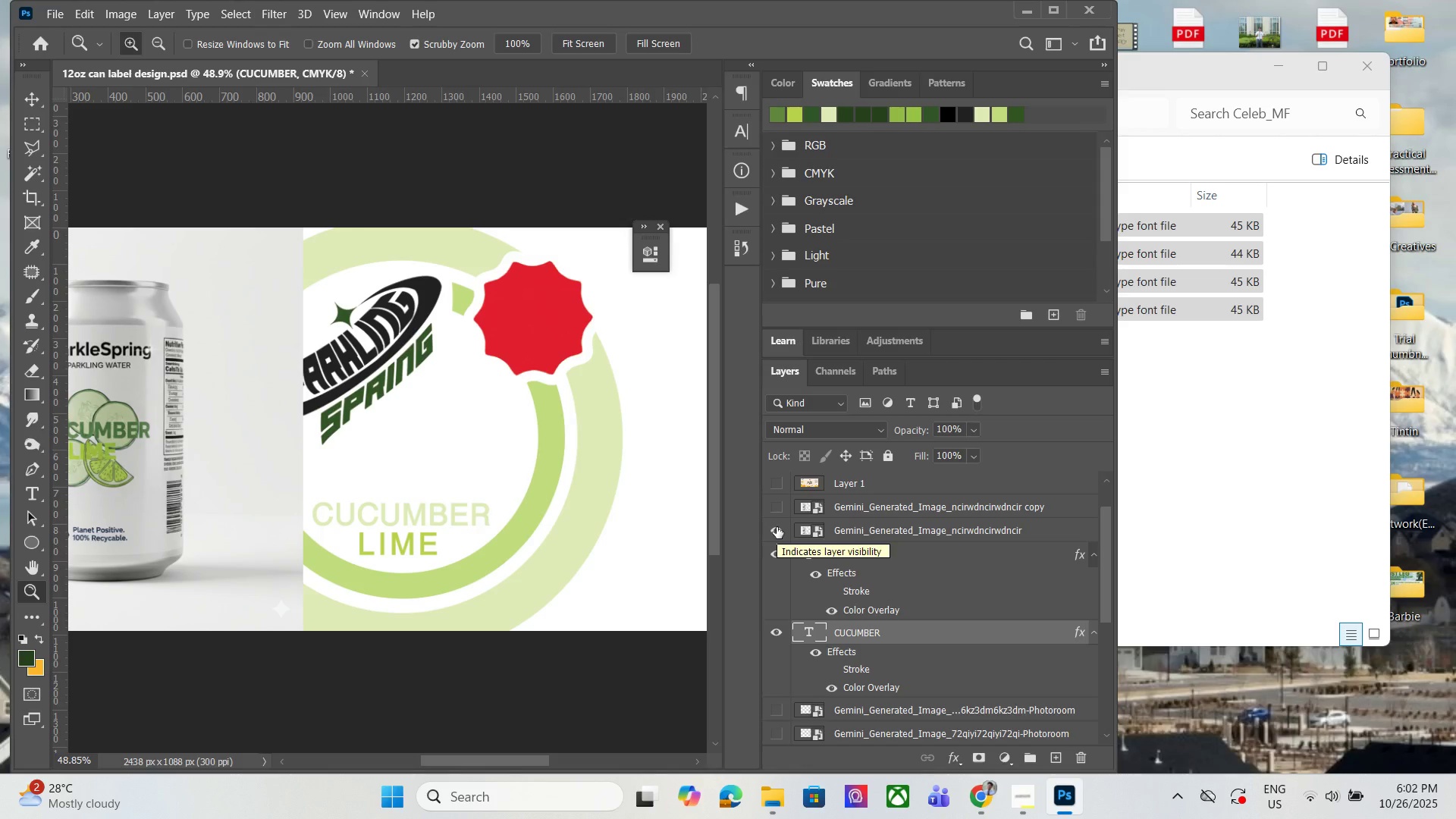 
left_click([777, 527])
 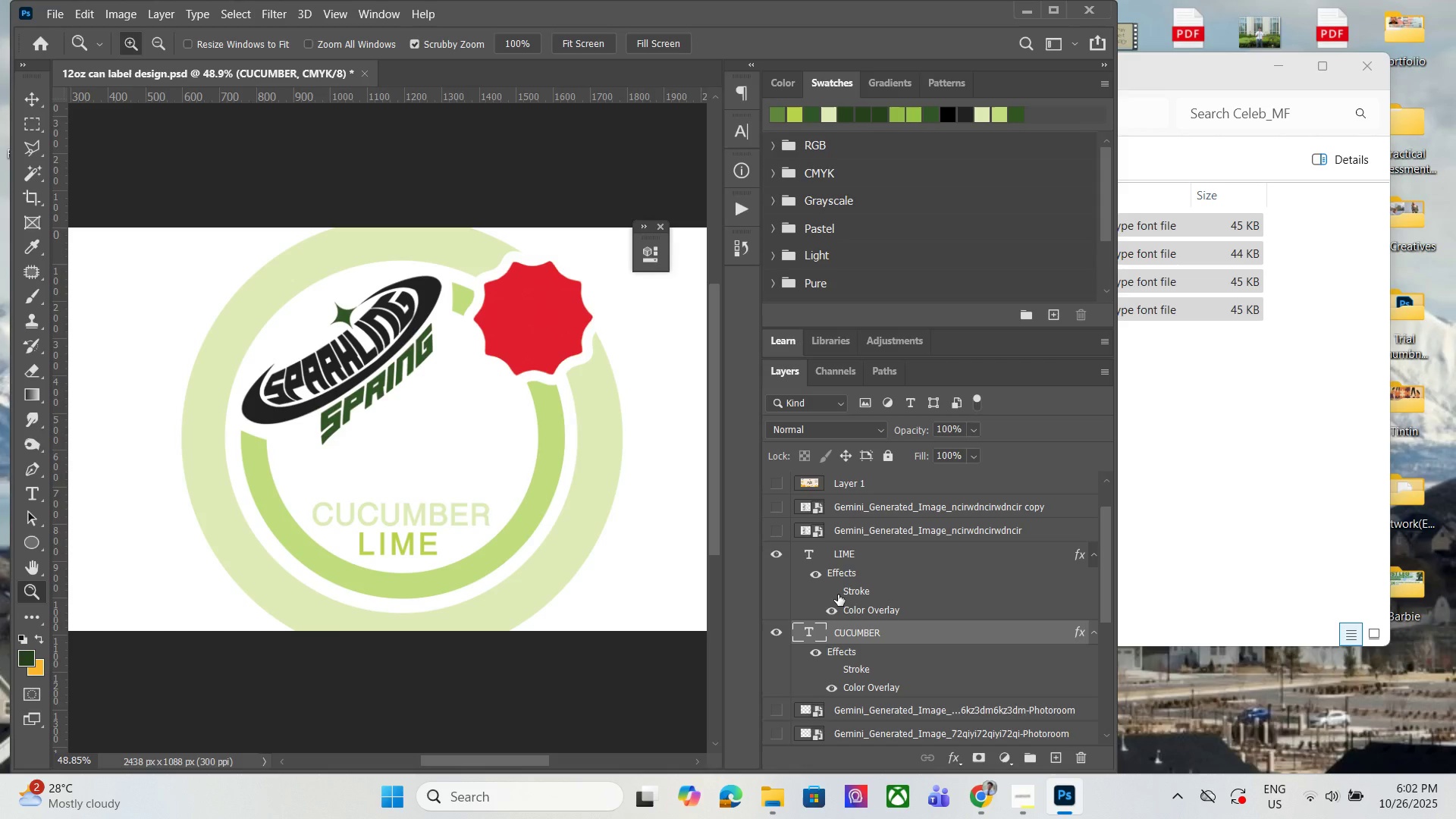 
scroll: coordinate [883, 691], scroll_direction: down, amount: 2.0
 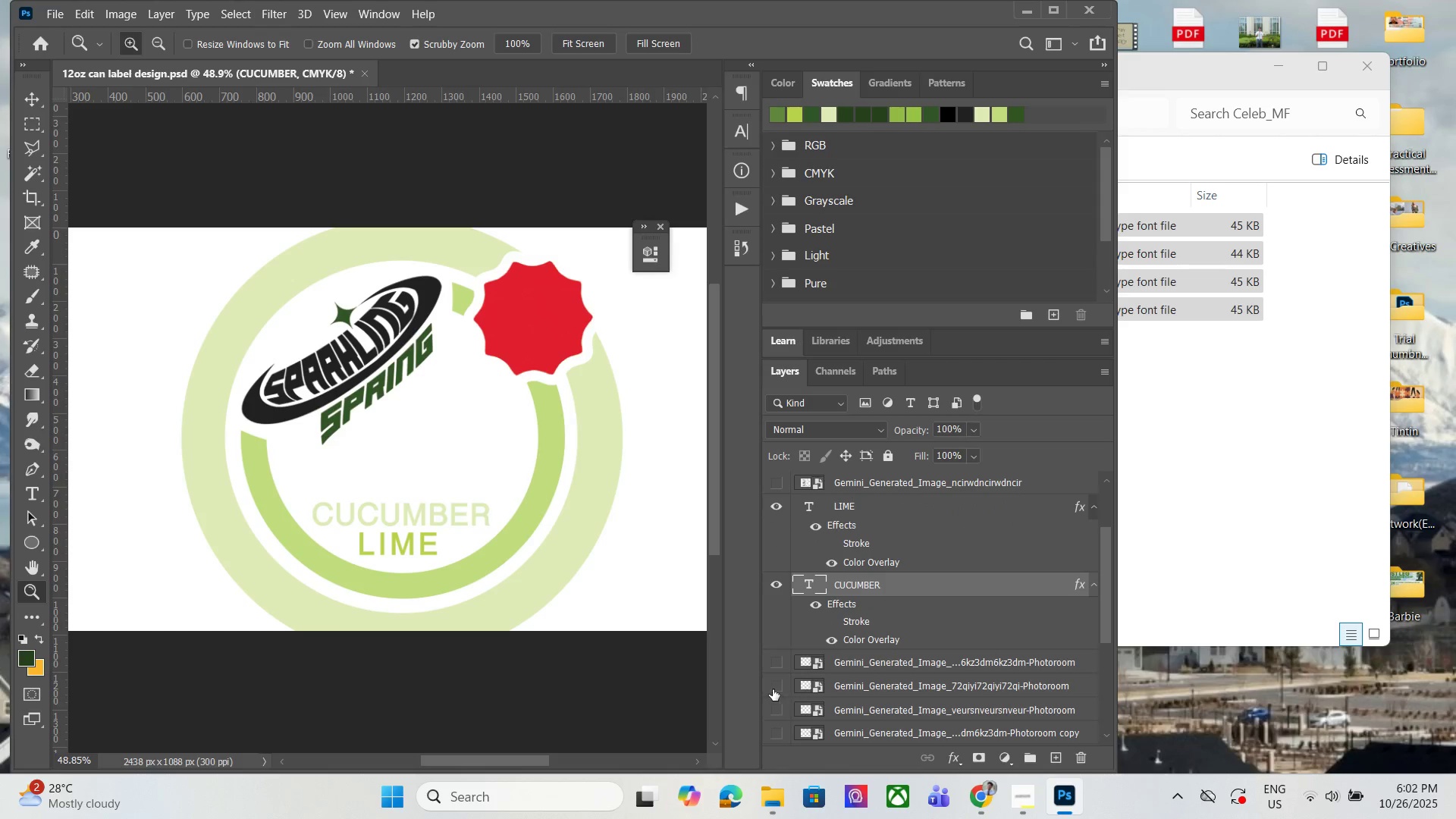 
left_click([773, 689])
 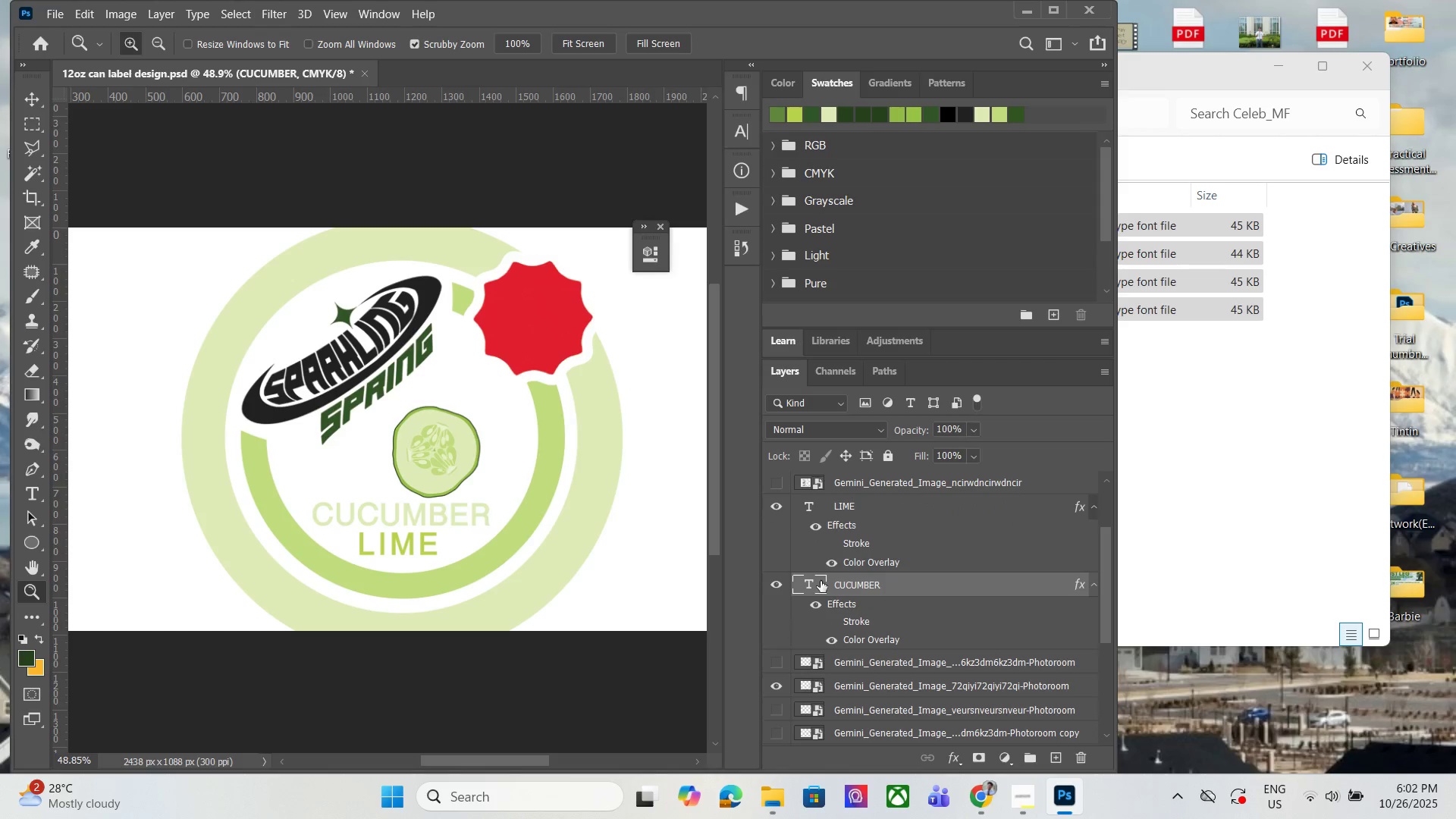 
left_click([868, 548])
 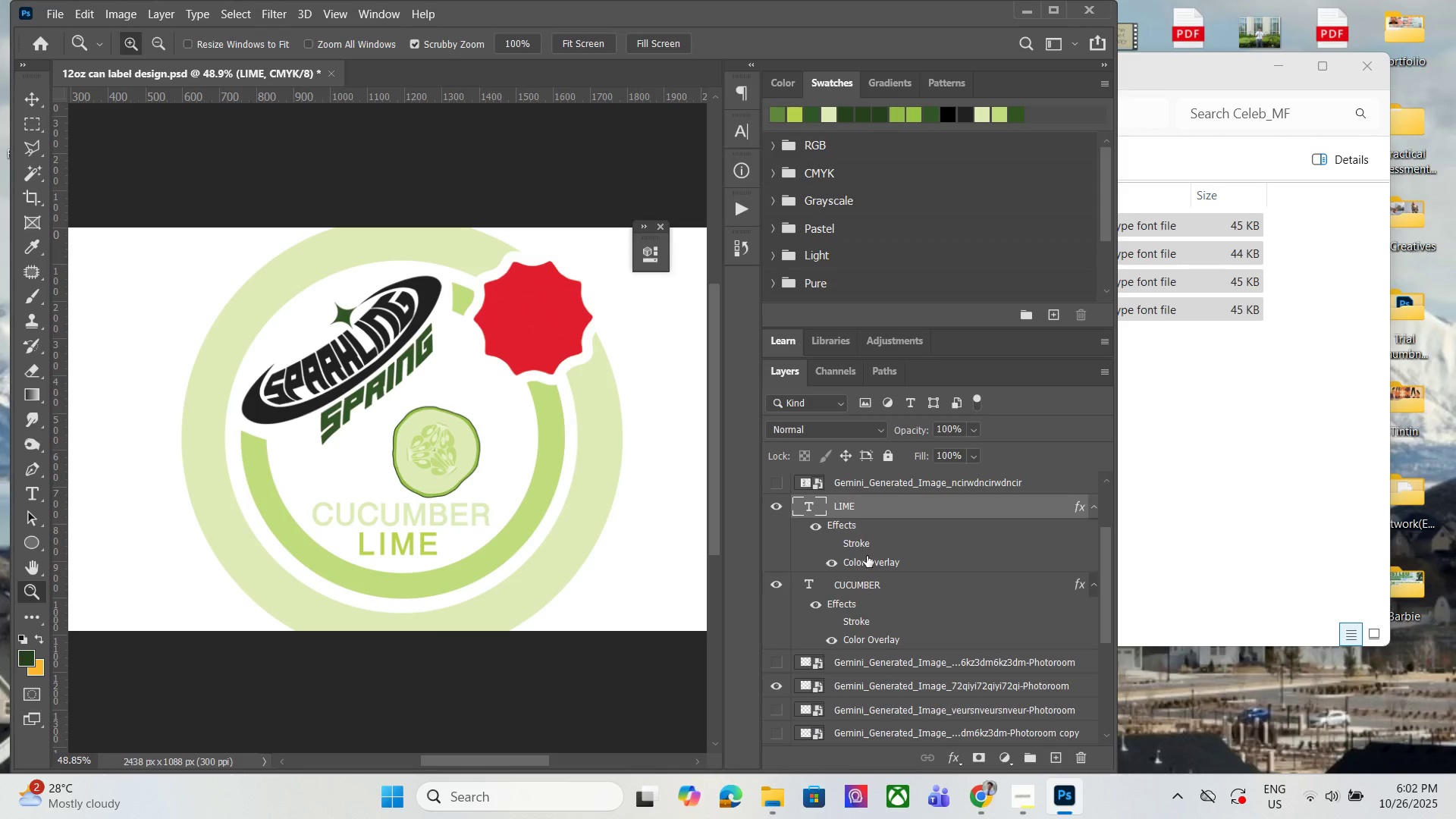 
double_click([874, 567])
 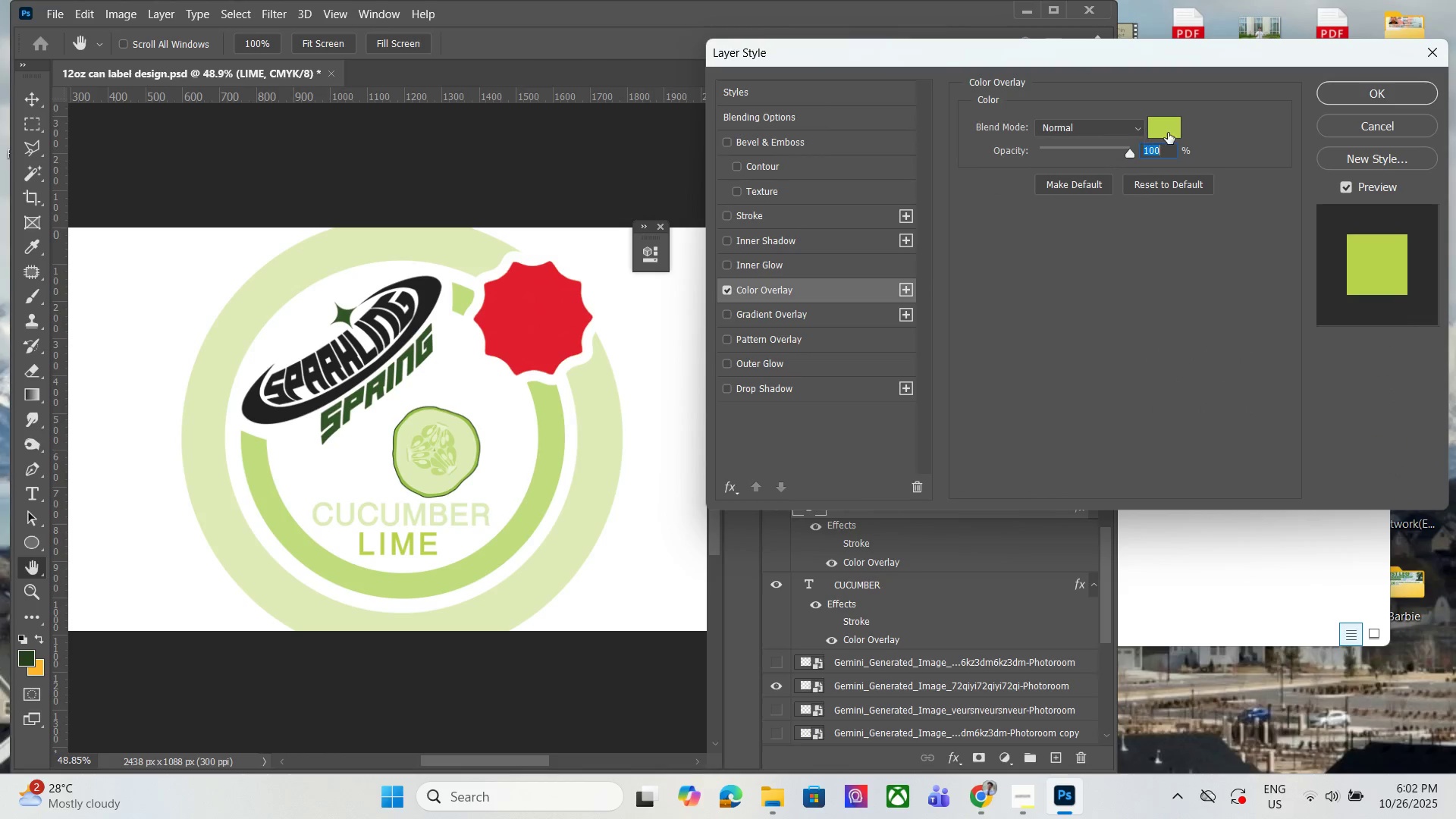 
left_click([1172, 133])
 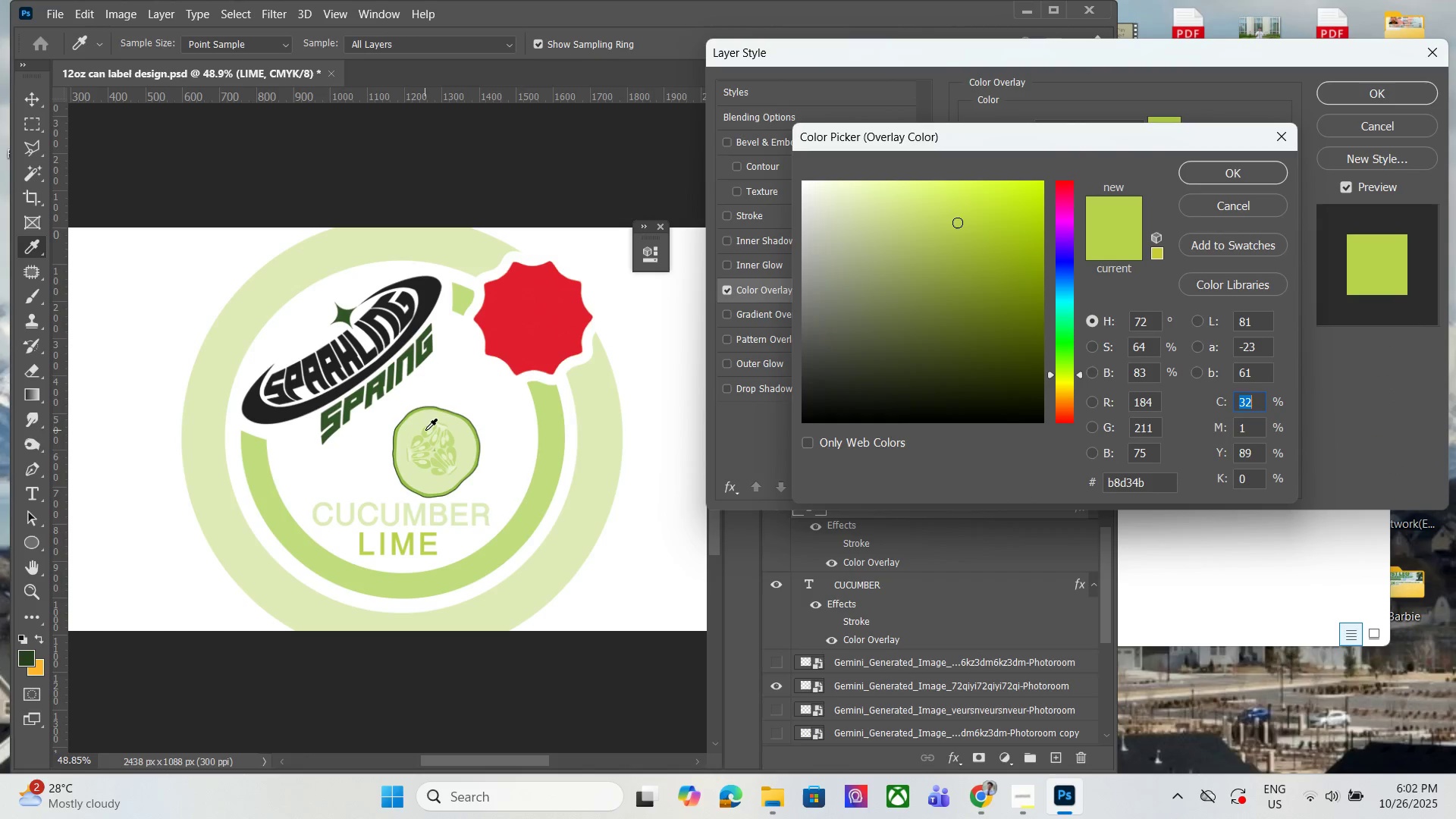 
left_click([425, 430])
 